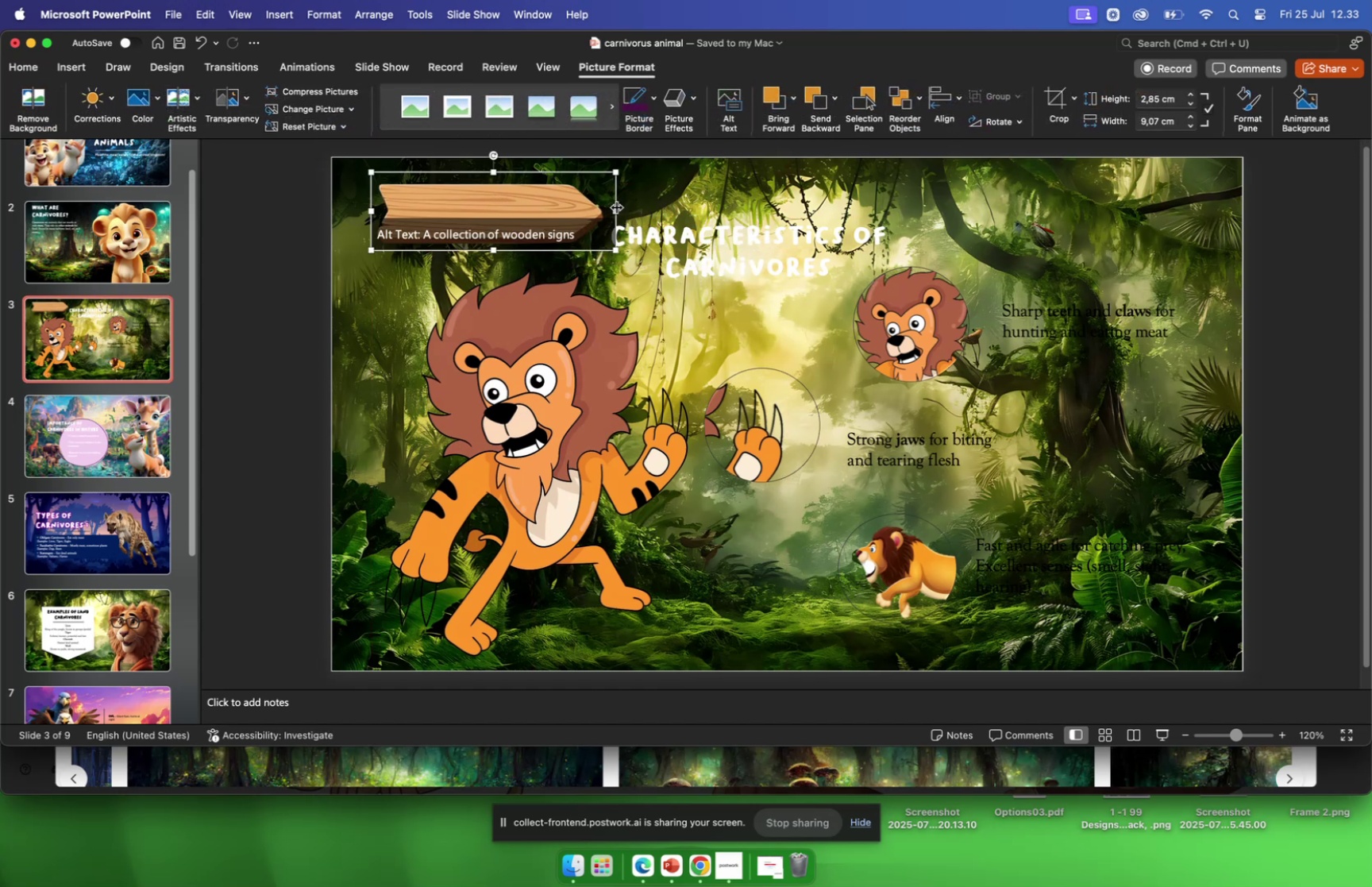 
left_click_drag(start_coordinate=[616, 210], to_coordinate=[710, 208])
 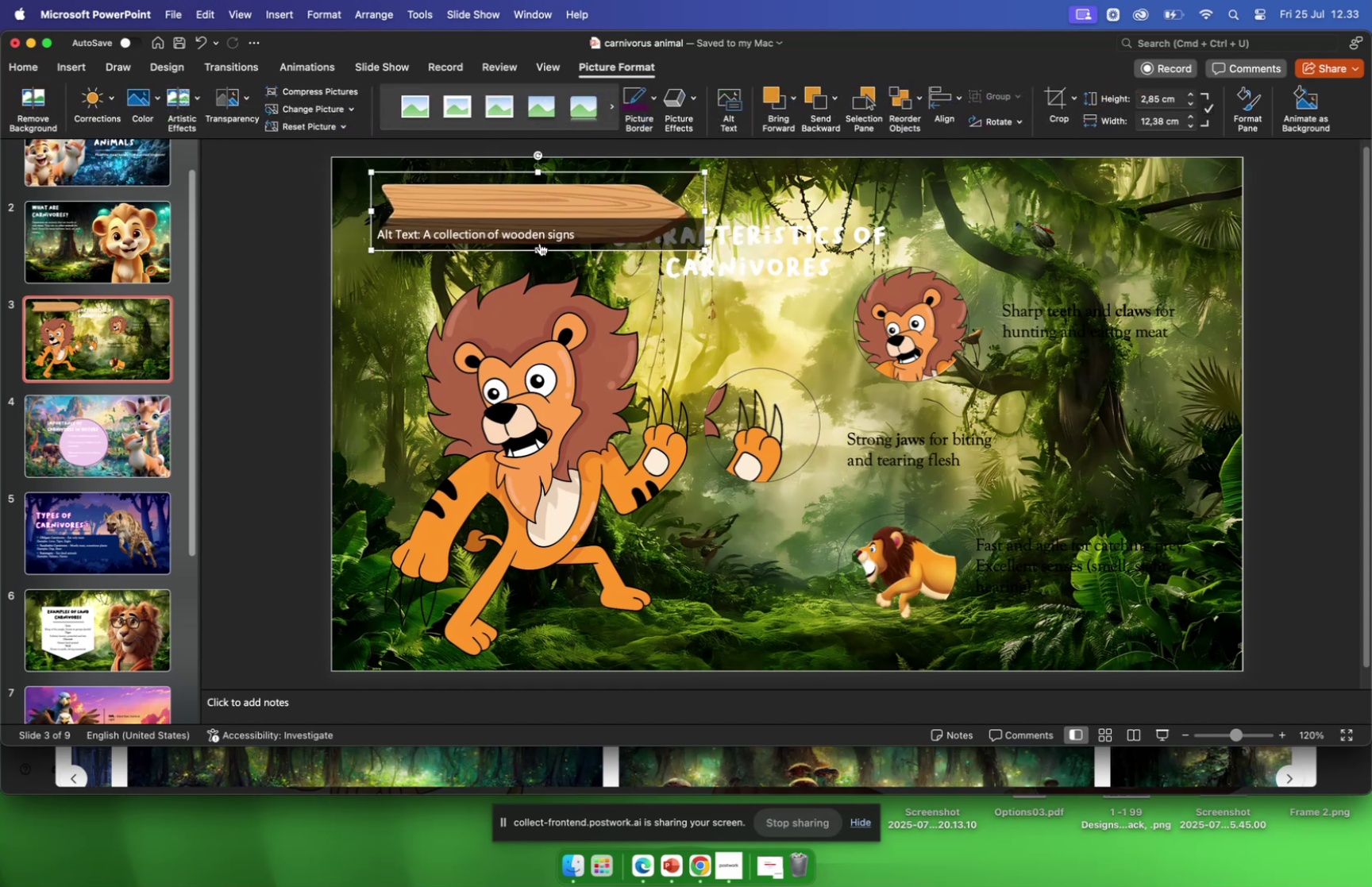 
left_click_drag(start_coordinate=[536, 243], to_coordinate=[534, 248])
 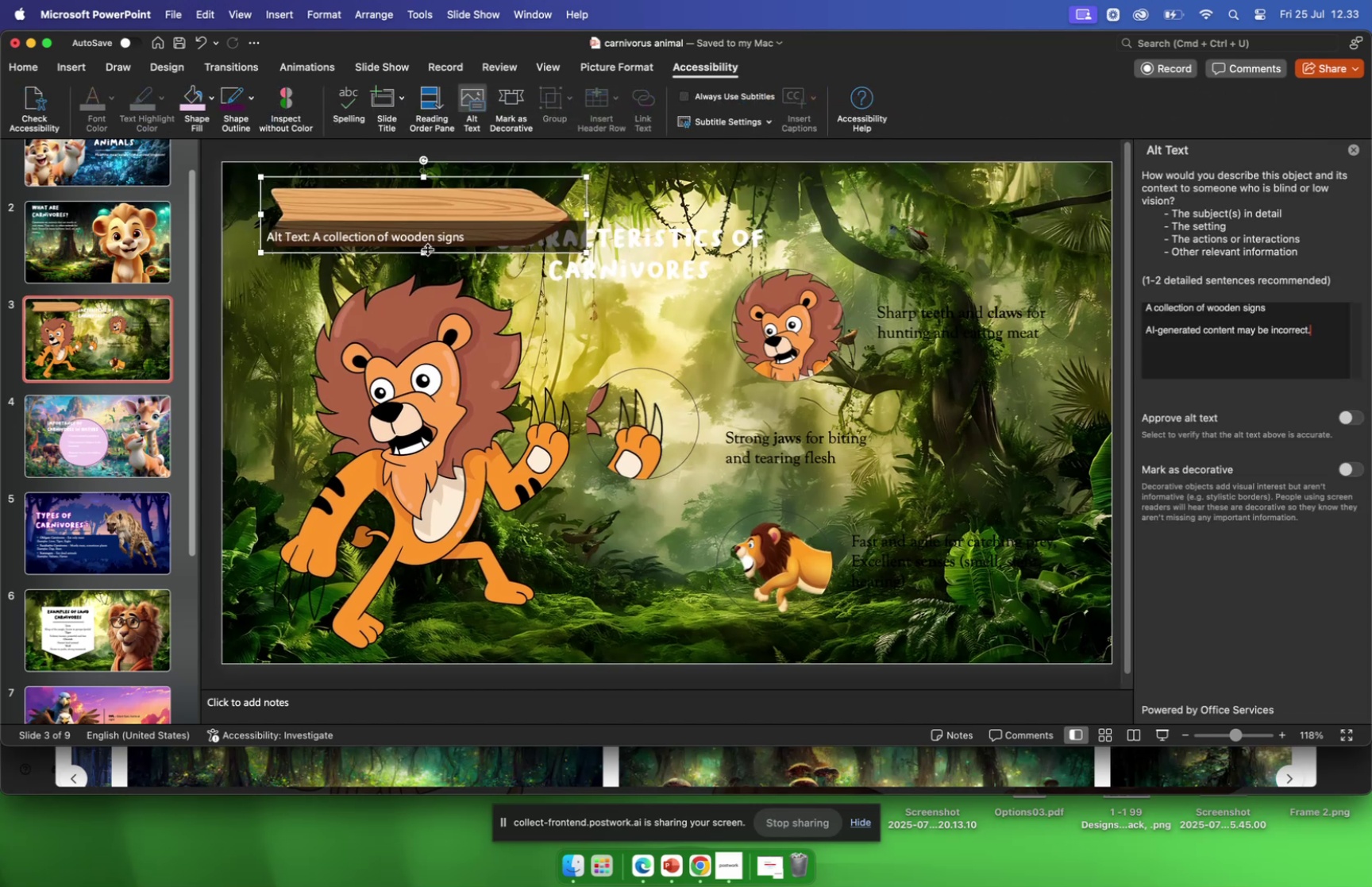 
left_click_drag(start_coordinate=[422, 250], to_coordinate=[422, 256])
 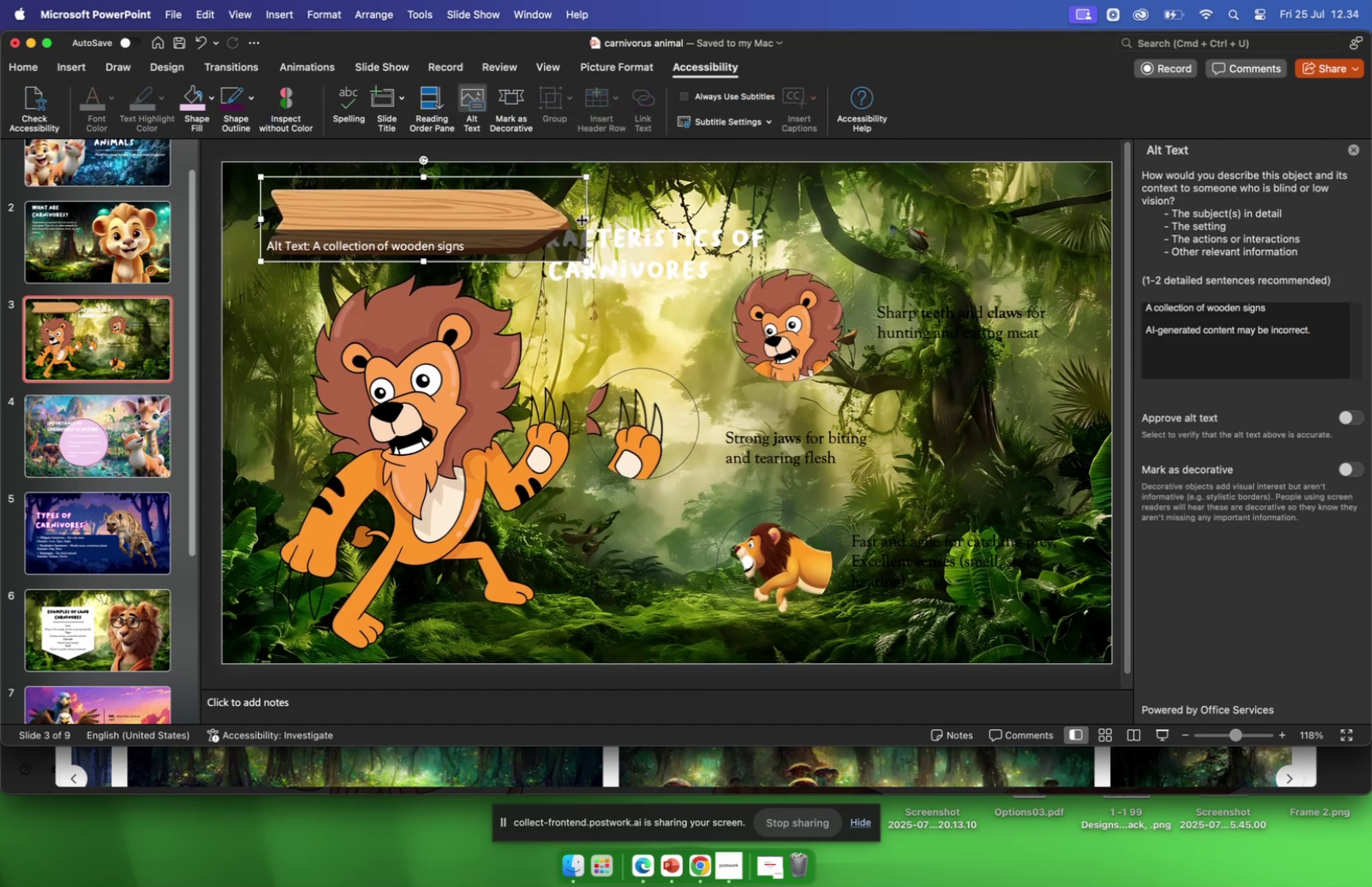 
left_click_drag(start_coordinate=[586, 218], to_coordinate=[622, 221])
 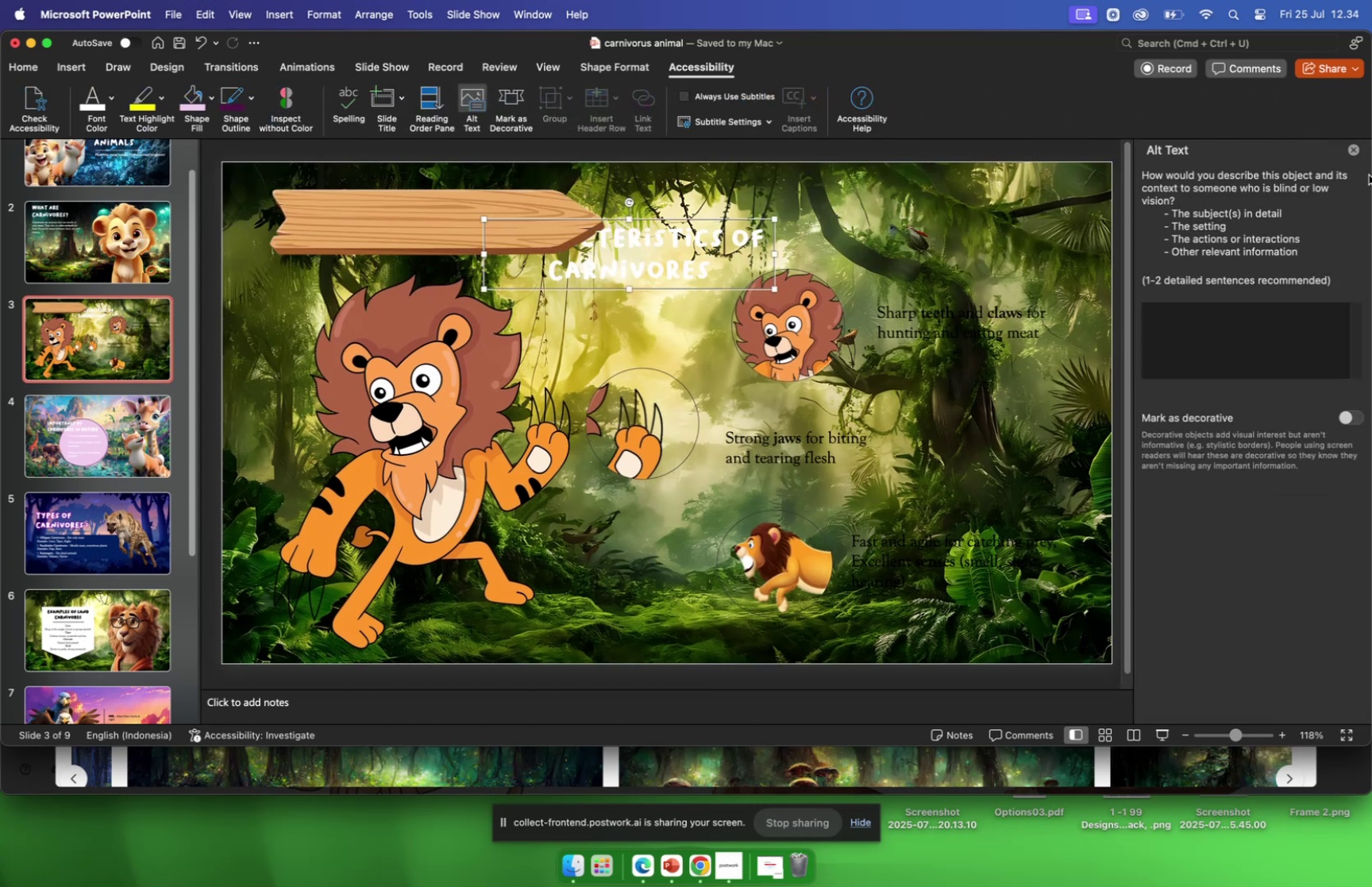 
left_click([1349, 153])
 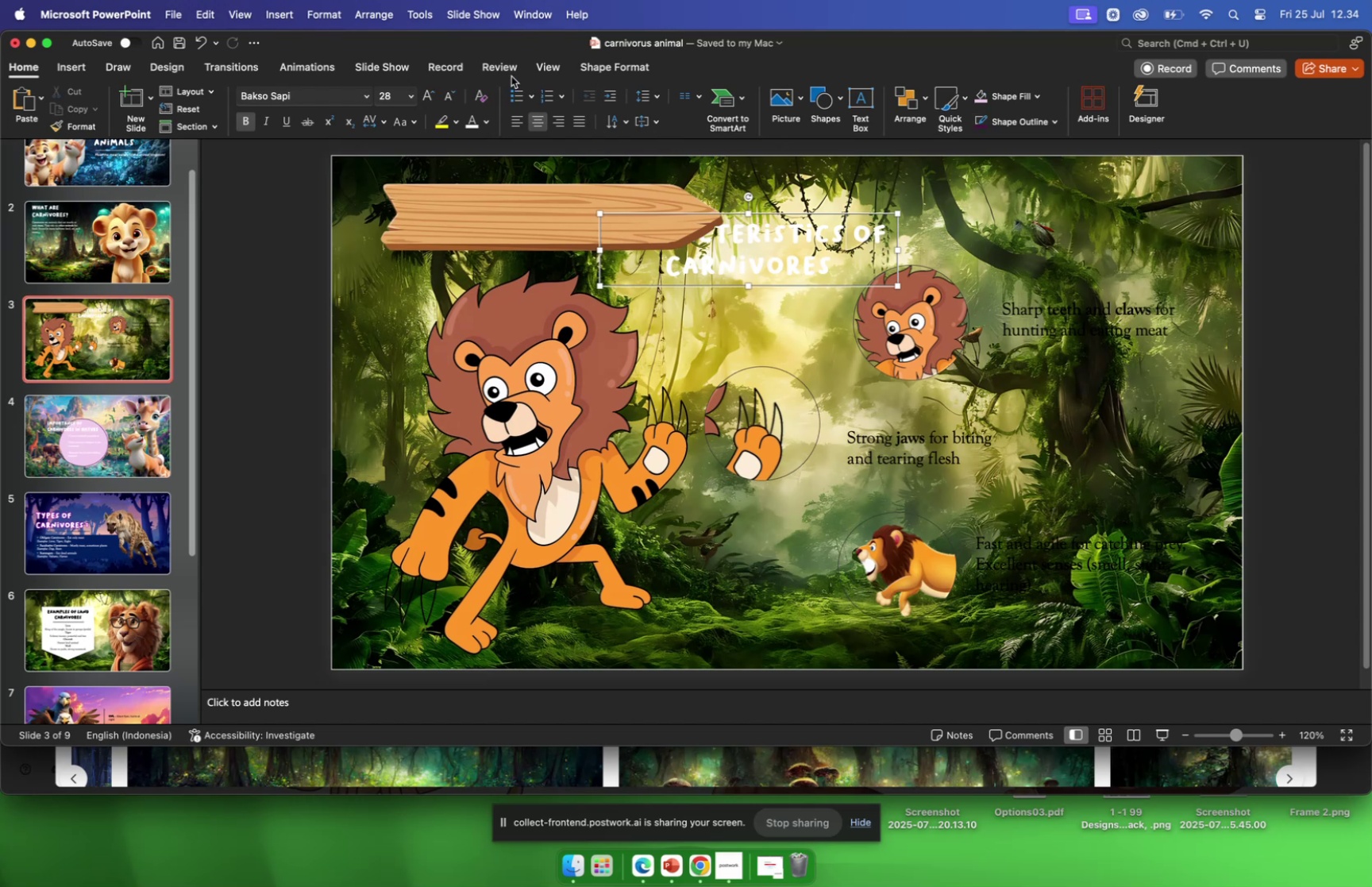 
left_click([919, 111])
 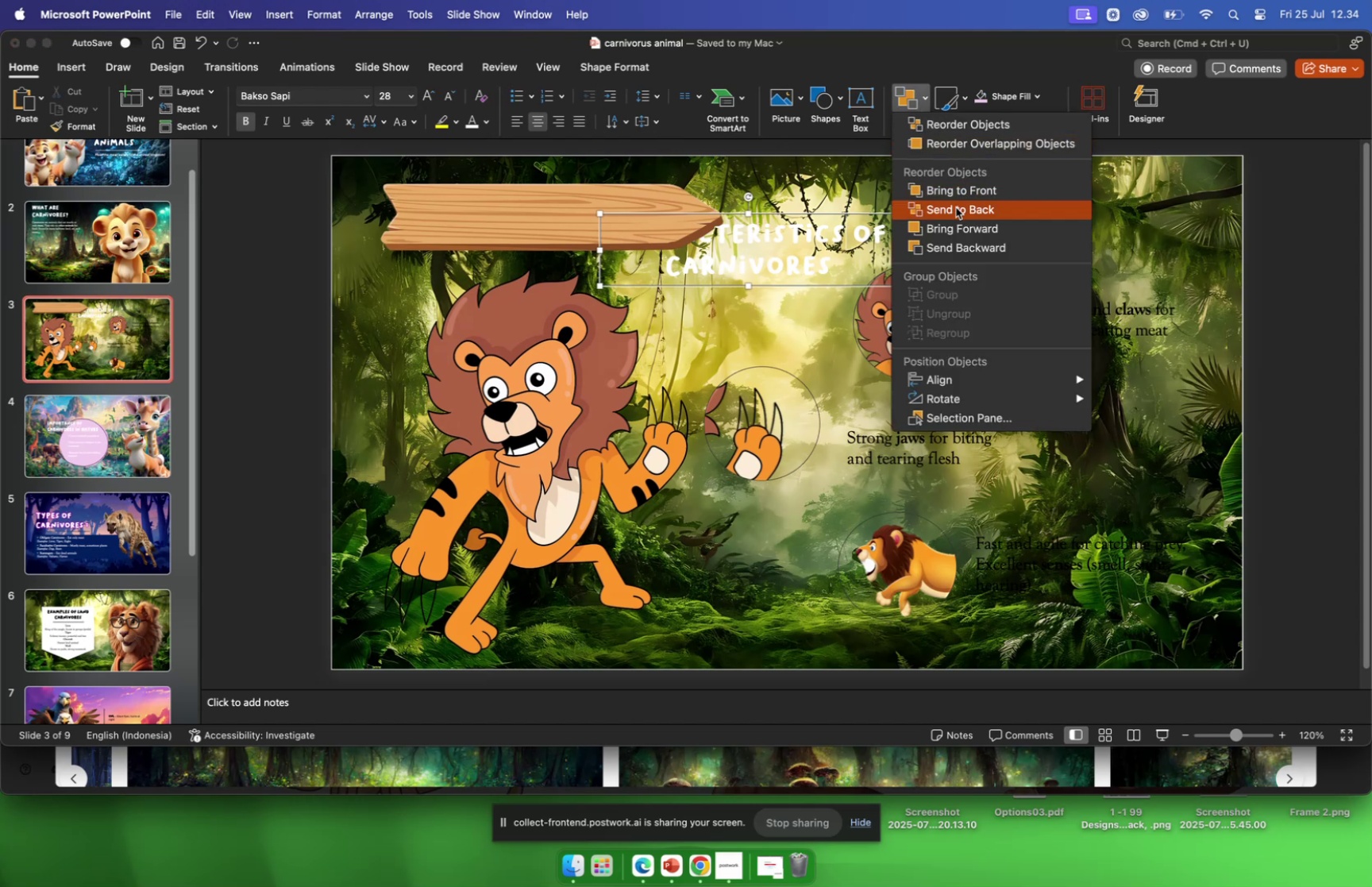 
left_click([954, 191])
 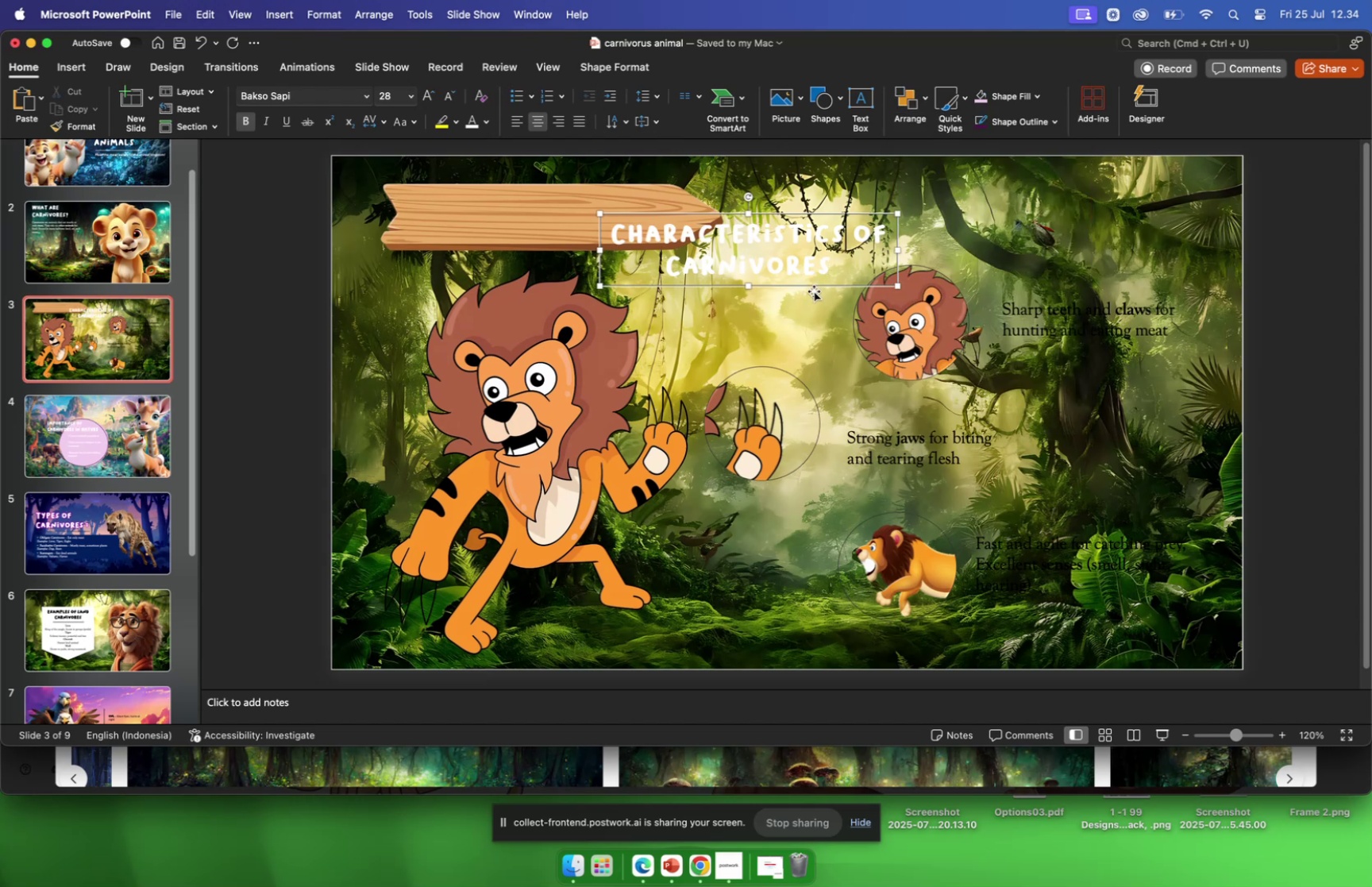 
left_click_drag(start_coordinate=[811, 286], to_coordinate=[601, 251])
 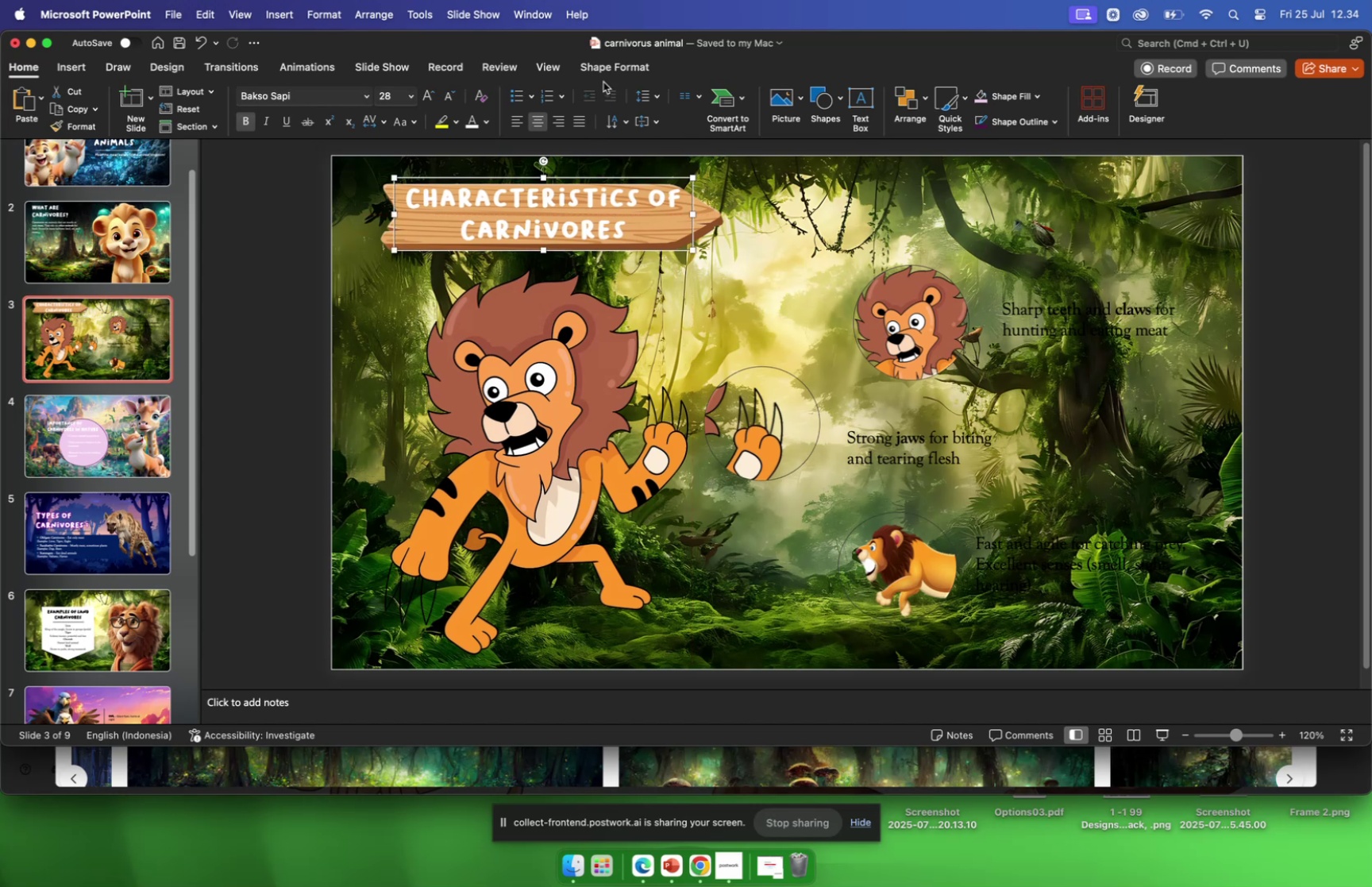 
left_click([604, 69])
 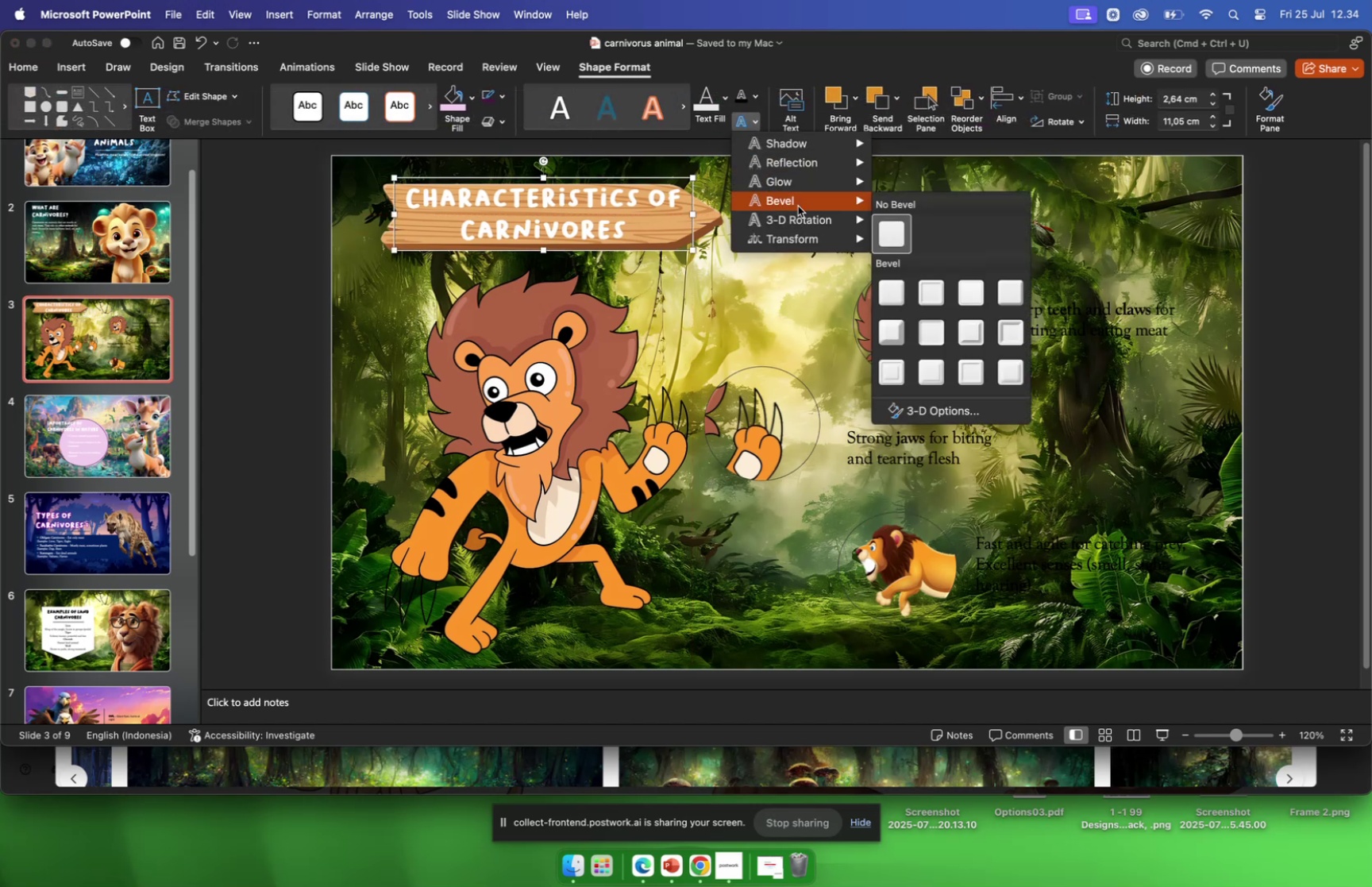 
wait(6.21)
 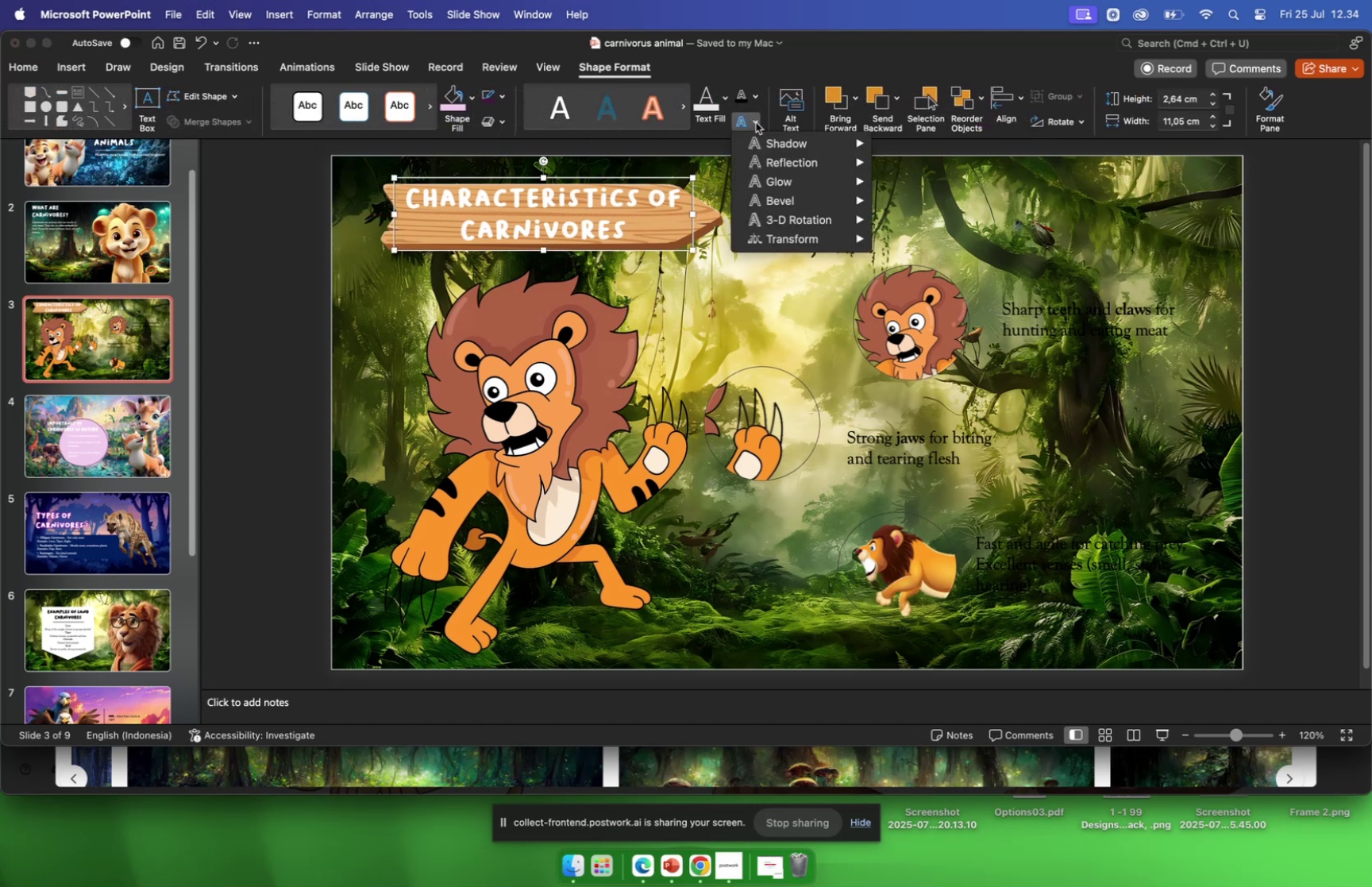 
mouse_move([810, 134])
 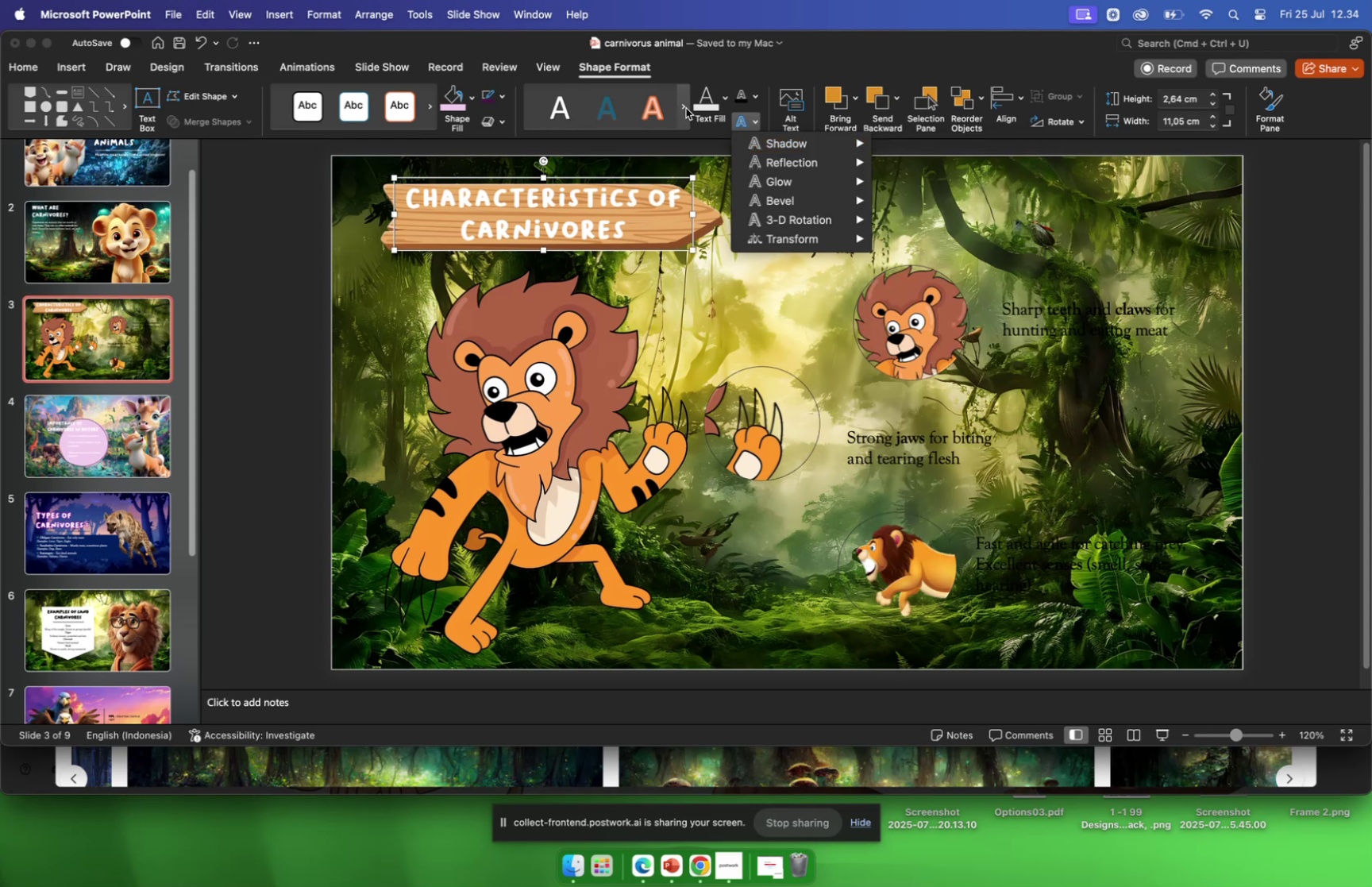 
left_click([686, 108])
 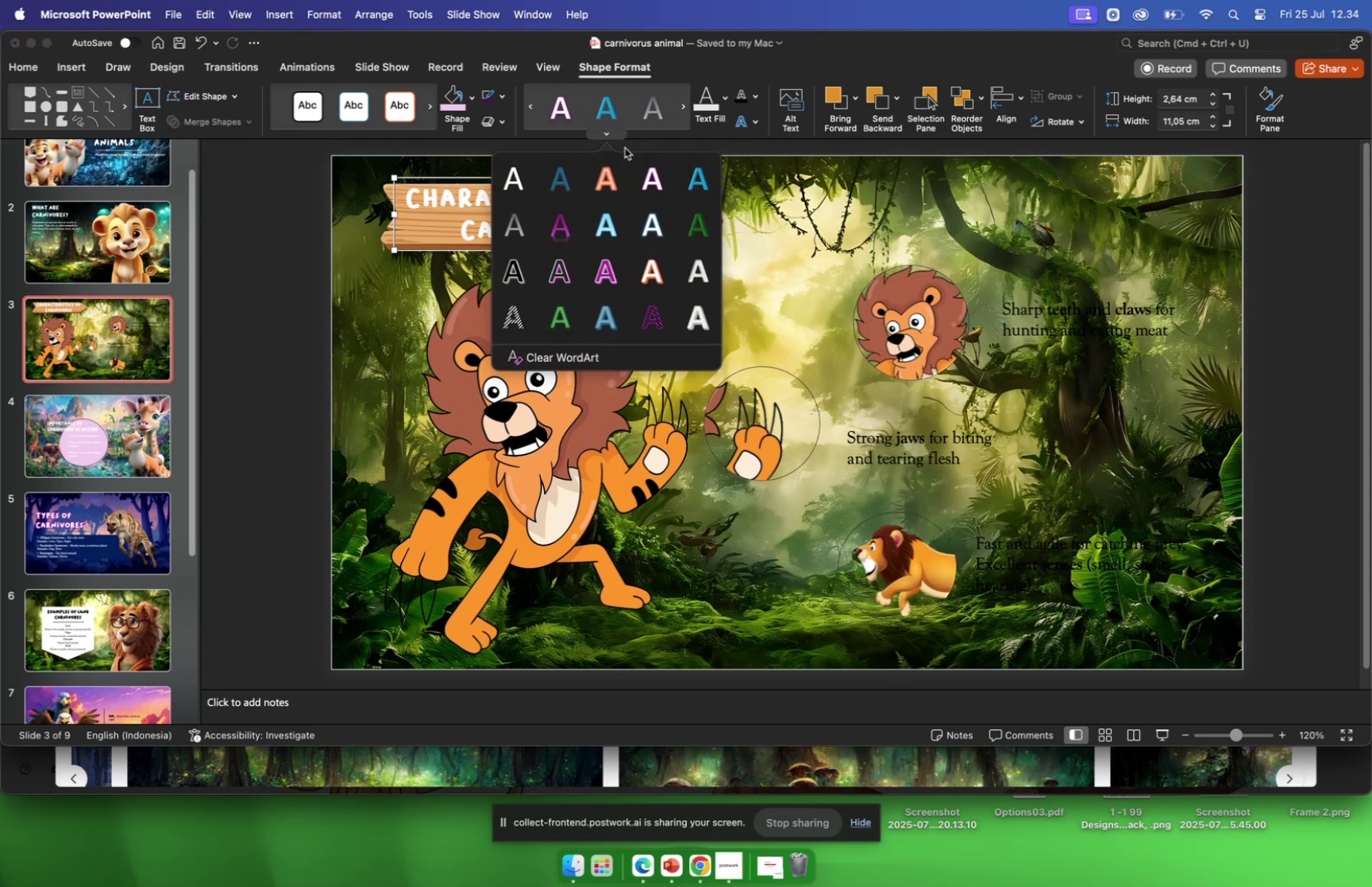 
mouse_move([631, 320])
 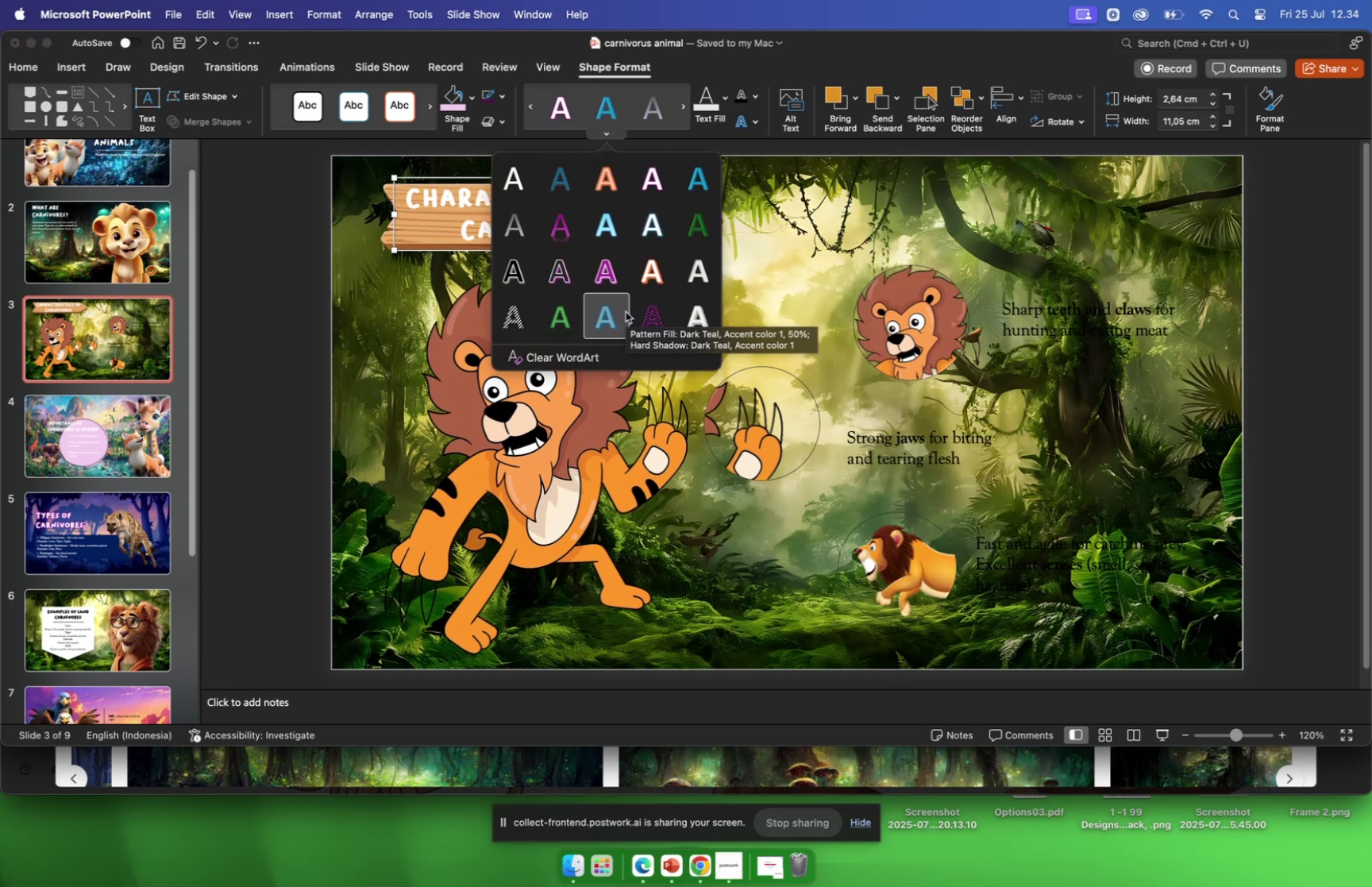 
left_click([626, 311])
 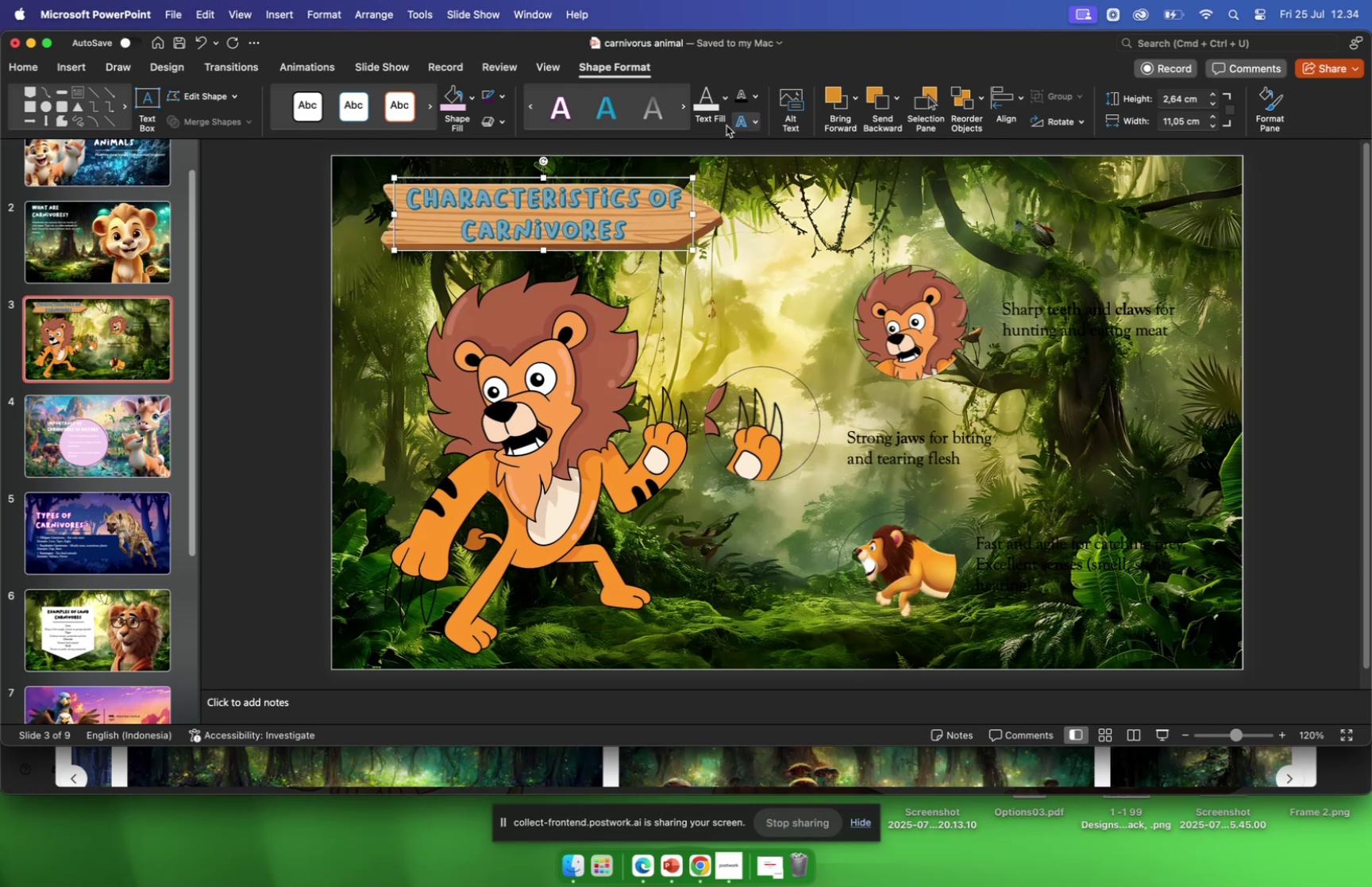 
wait(7.22)
 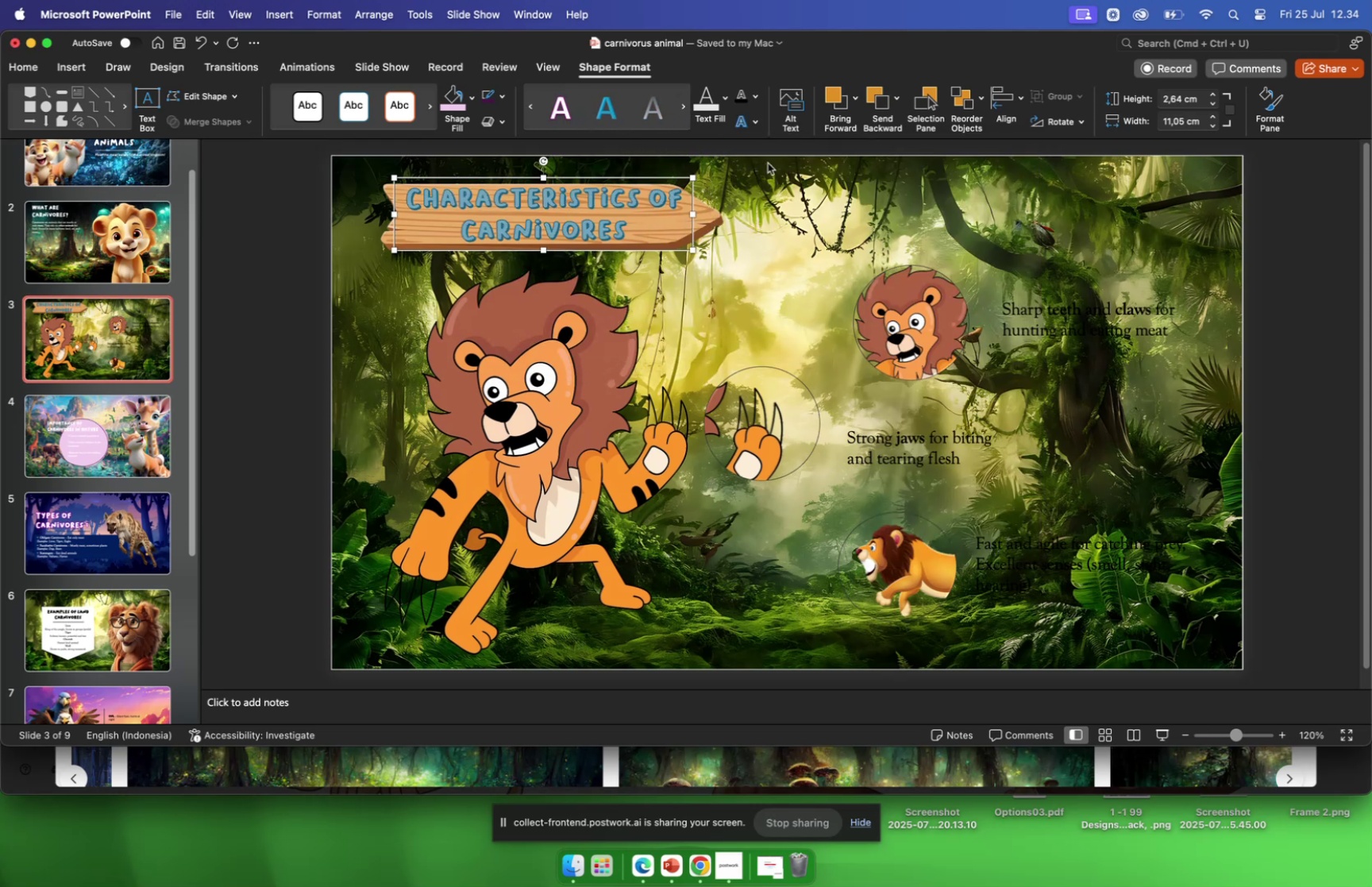 
left_click([457, 110])
 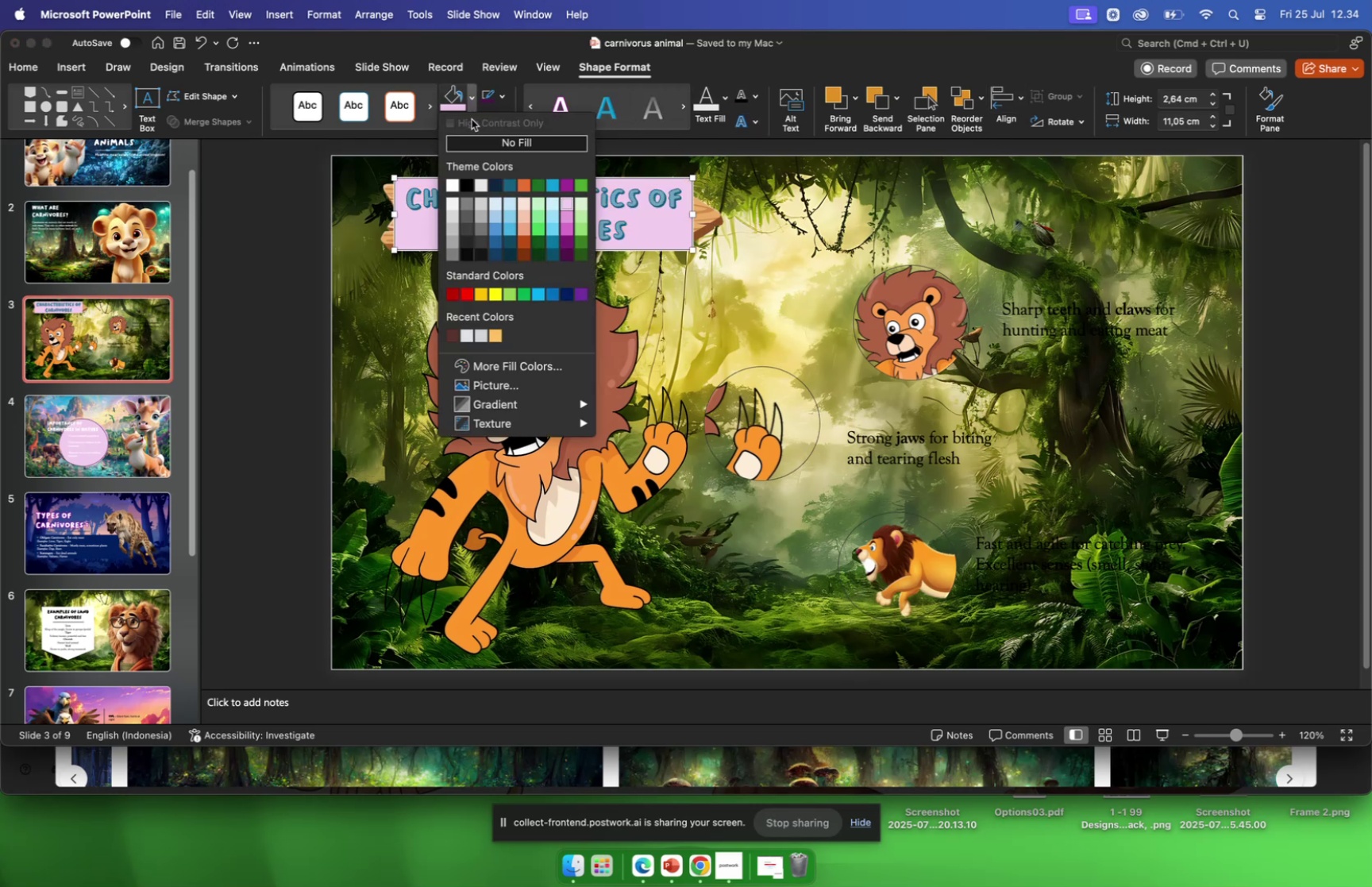 
left_click([481, 145])
 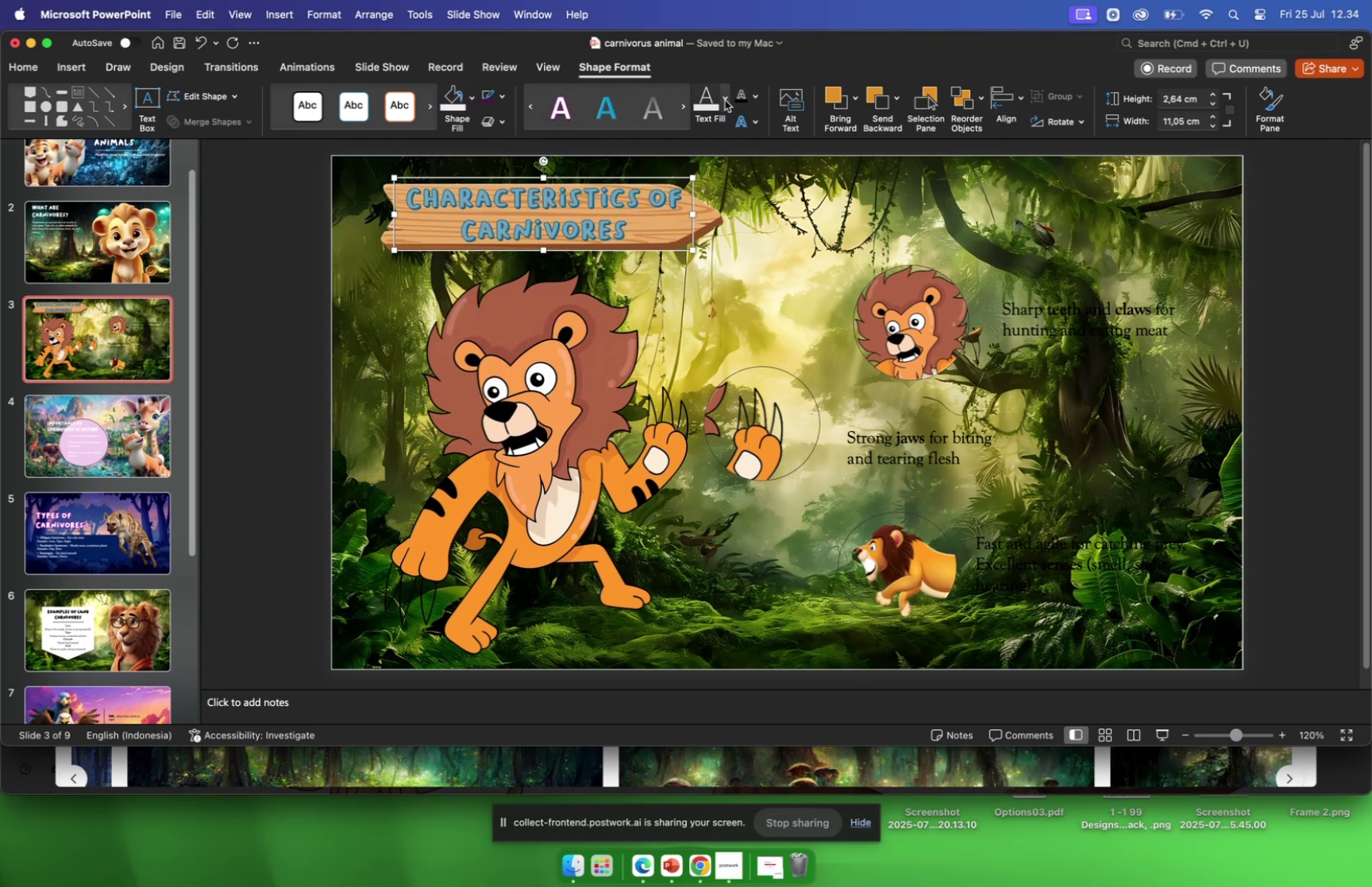 
left_click([725, 100])
 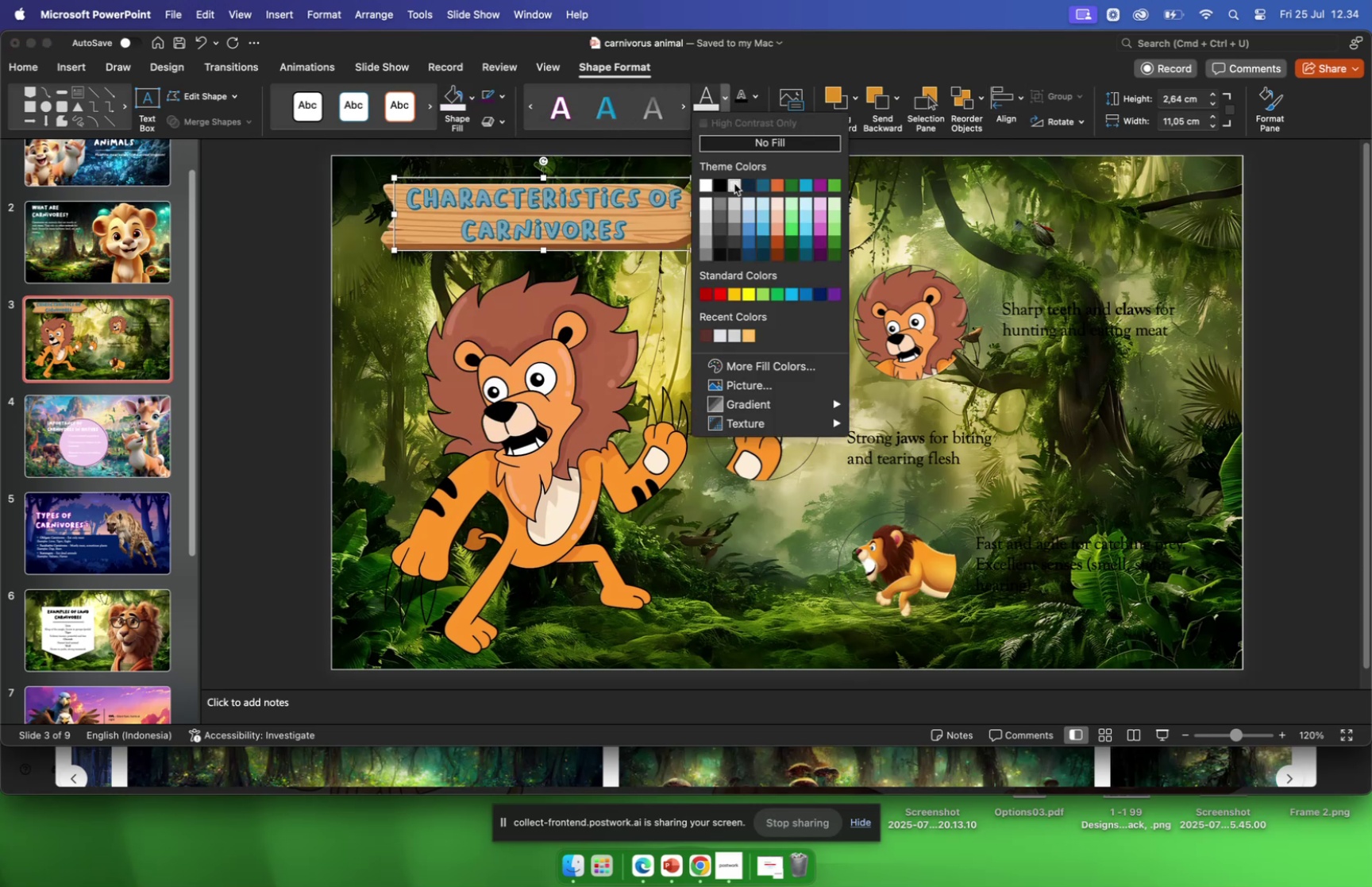 
left_click([734, 183])
 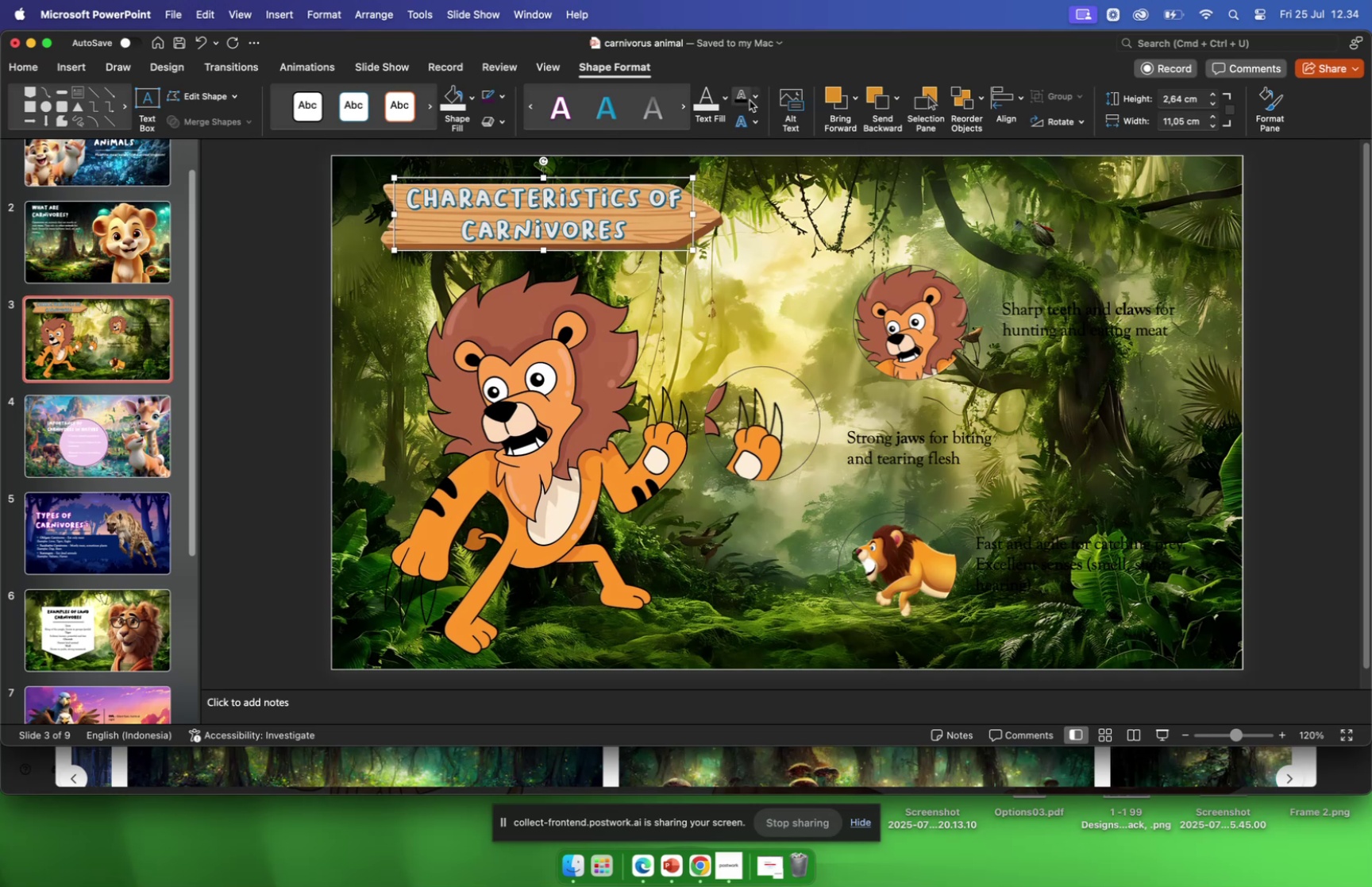 
wait(5.68)
 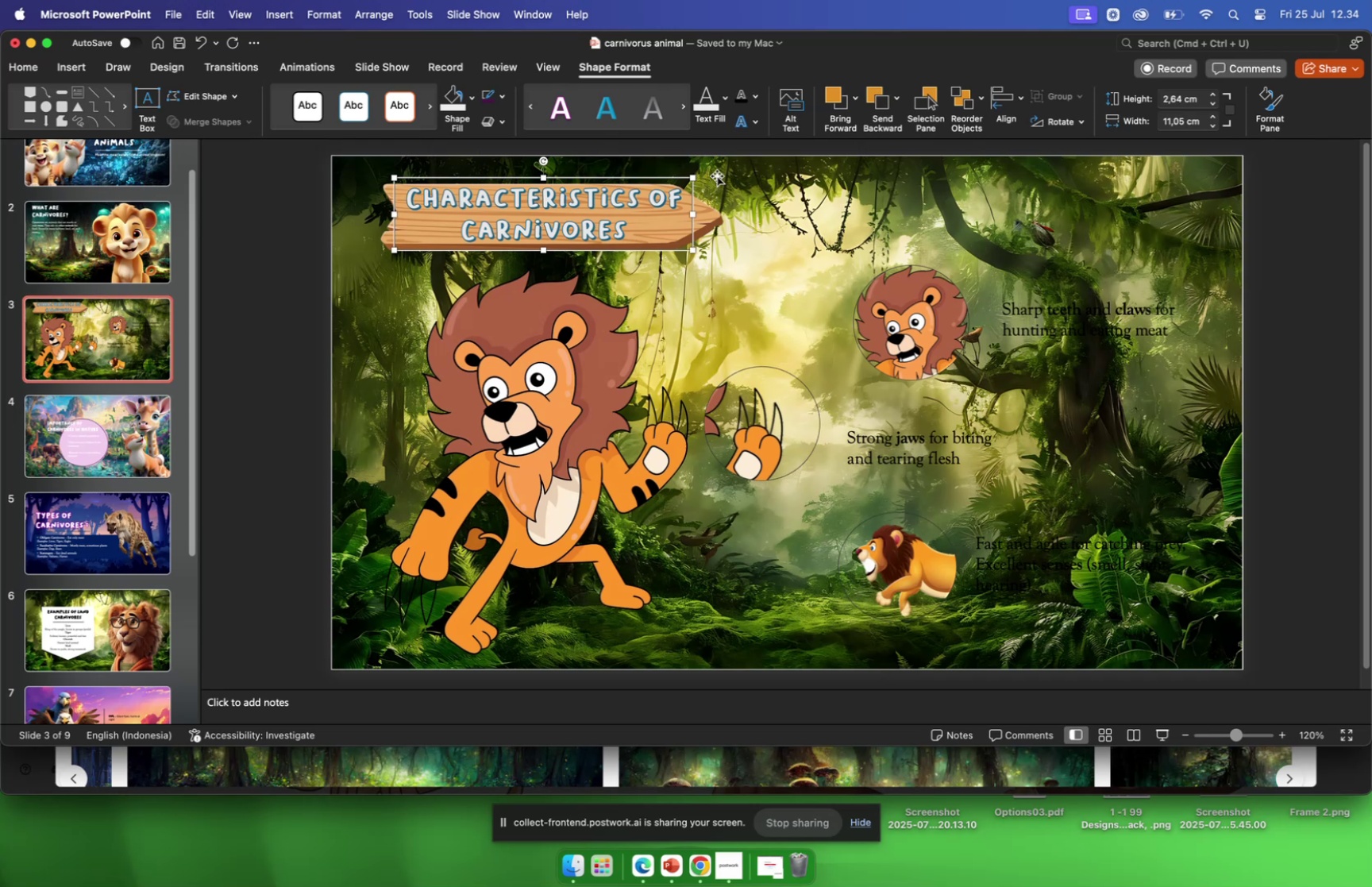 
left_click([753, 102])
 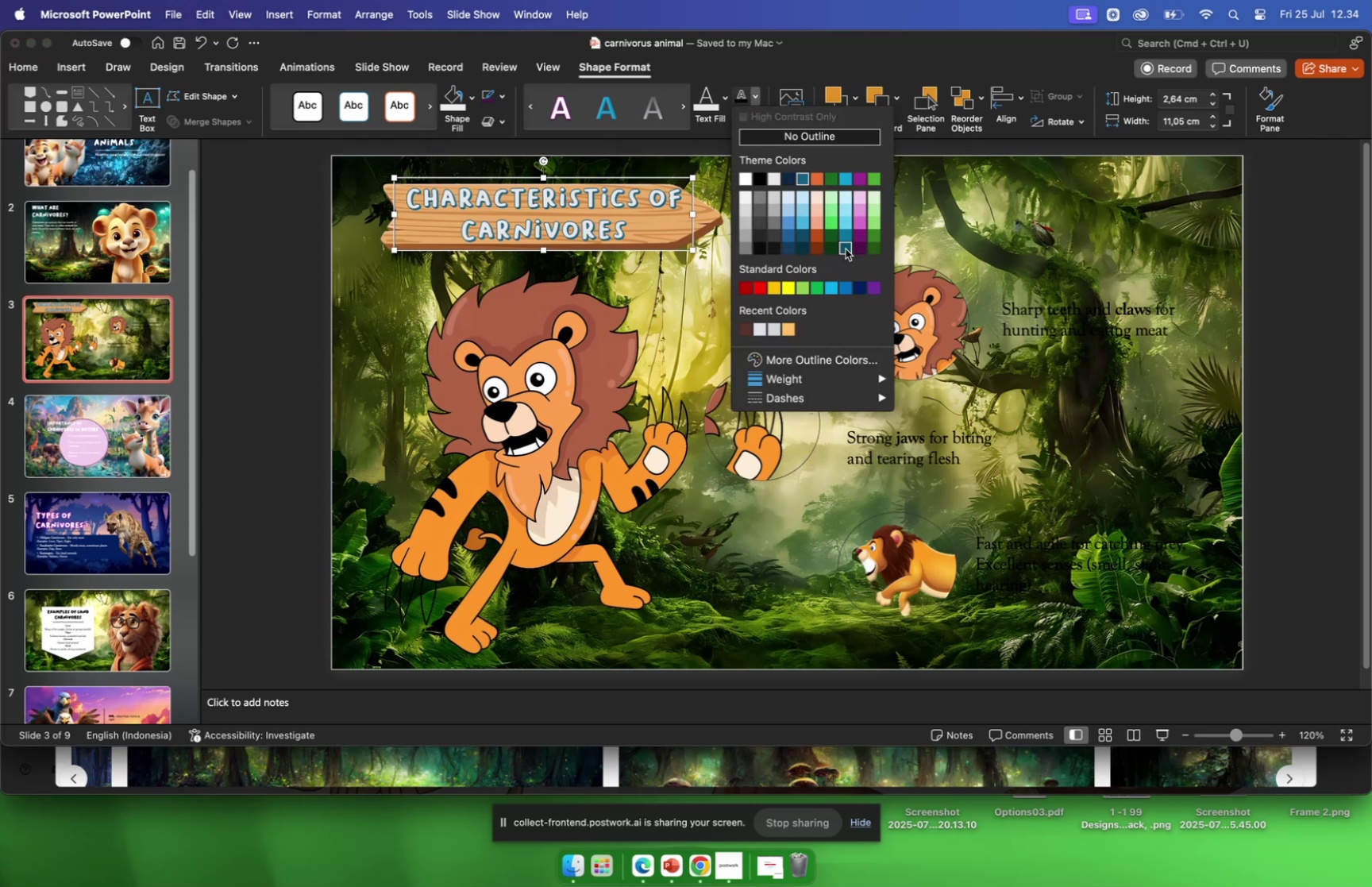 
left_click([834, 247])
 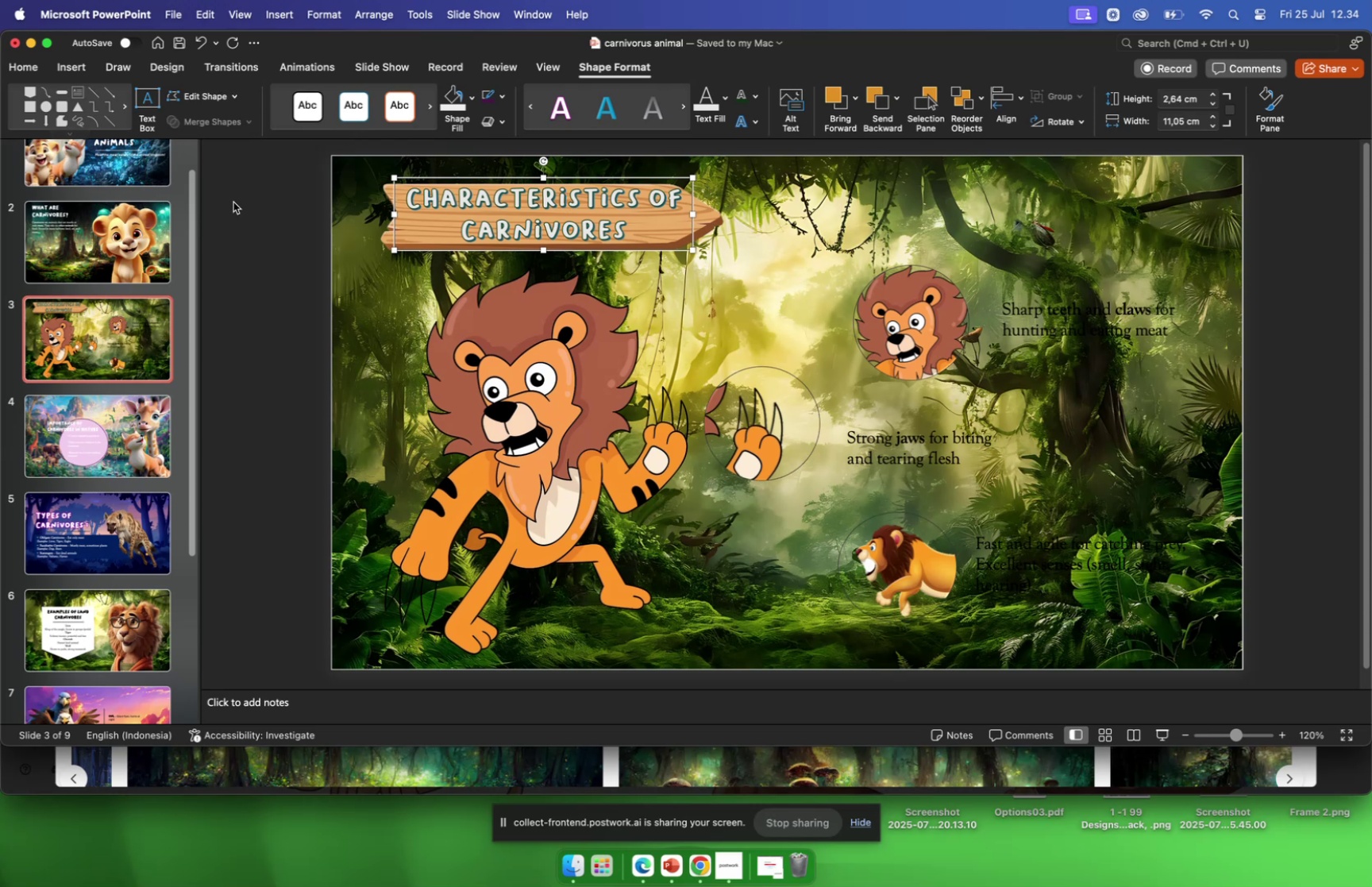 
left_click([253, 208])
 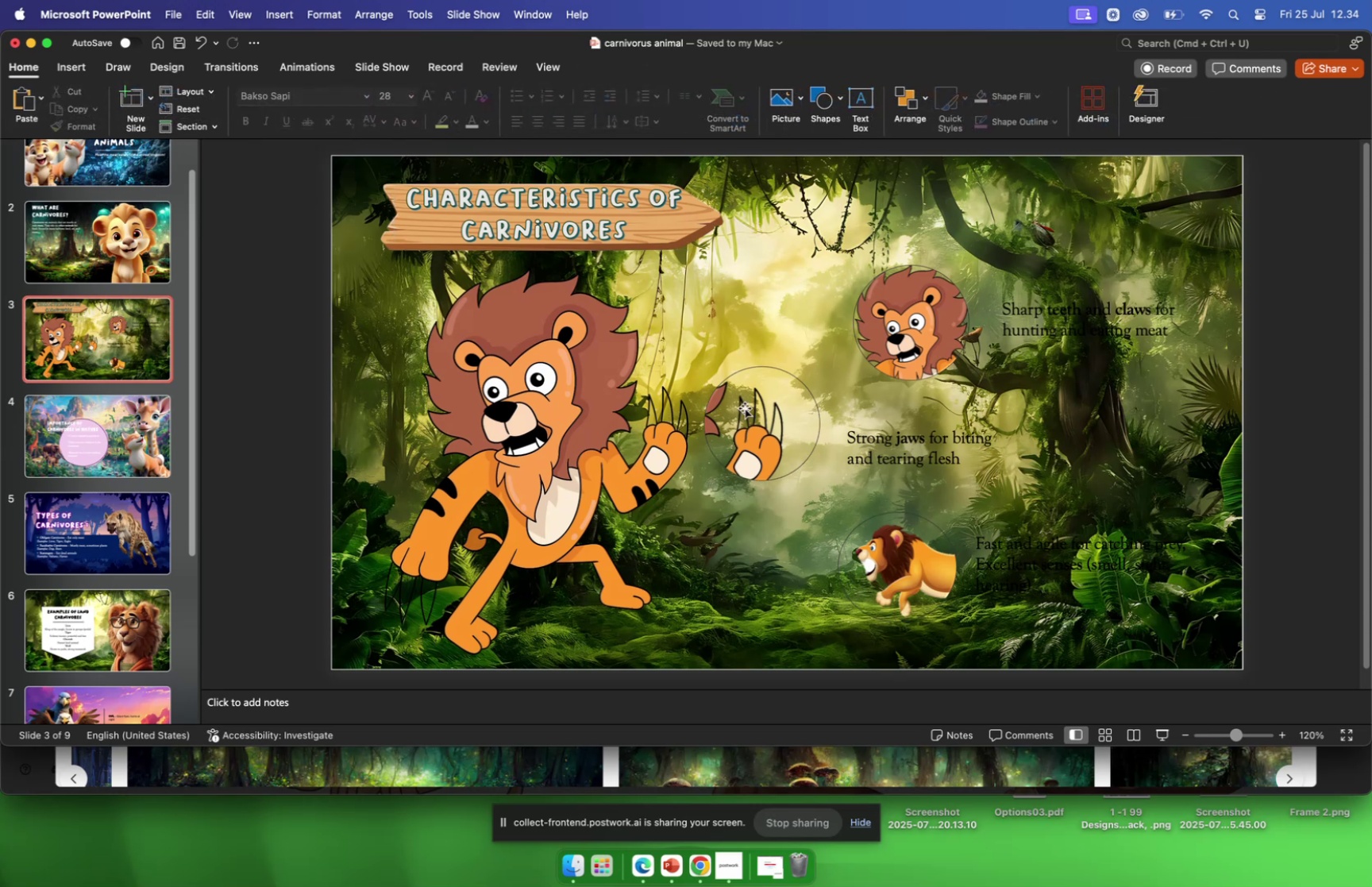 
left_click_drag(start_coordinate=[746, 407], to_coordinate=[774, 288])
 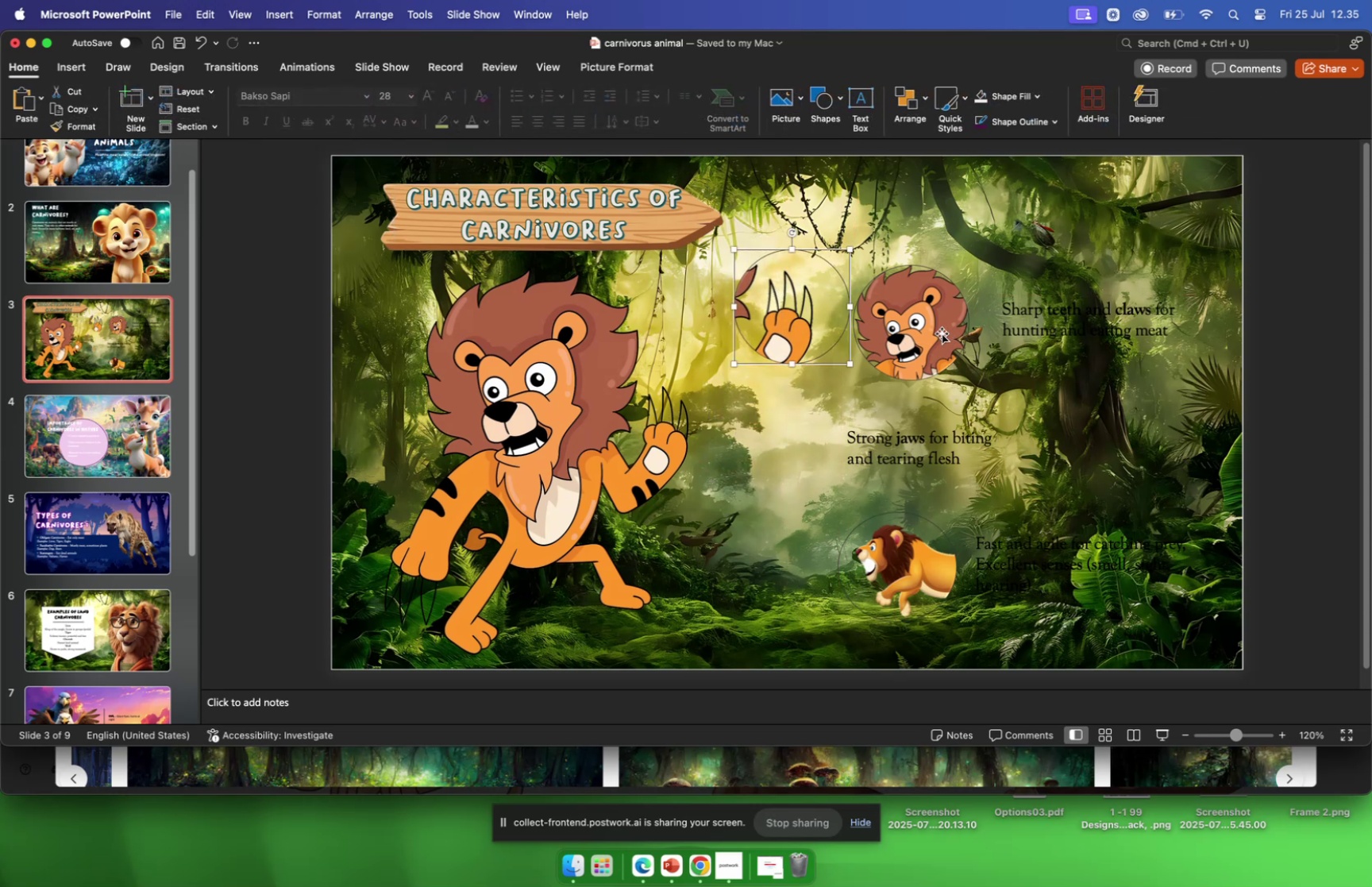 
left_click_drag(start_coordinate=[941, 328], to_coordinate=[818, 456])
 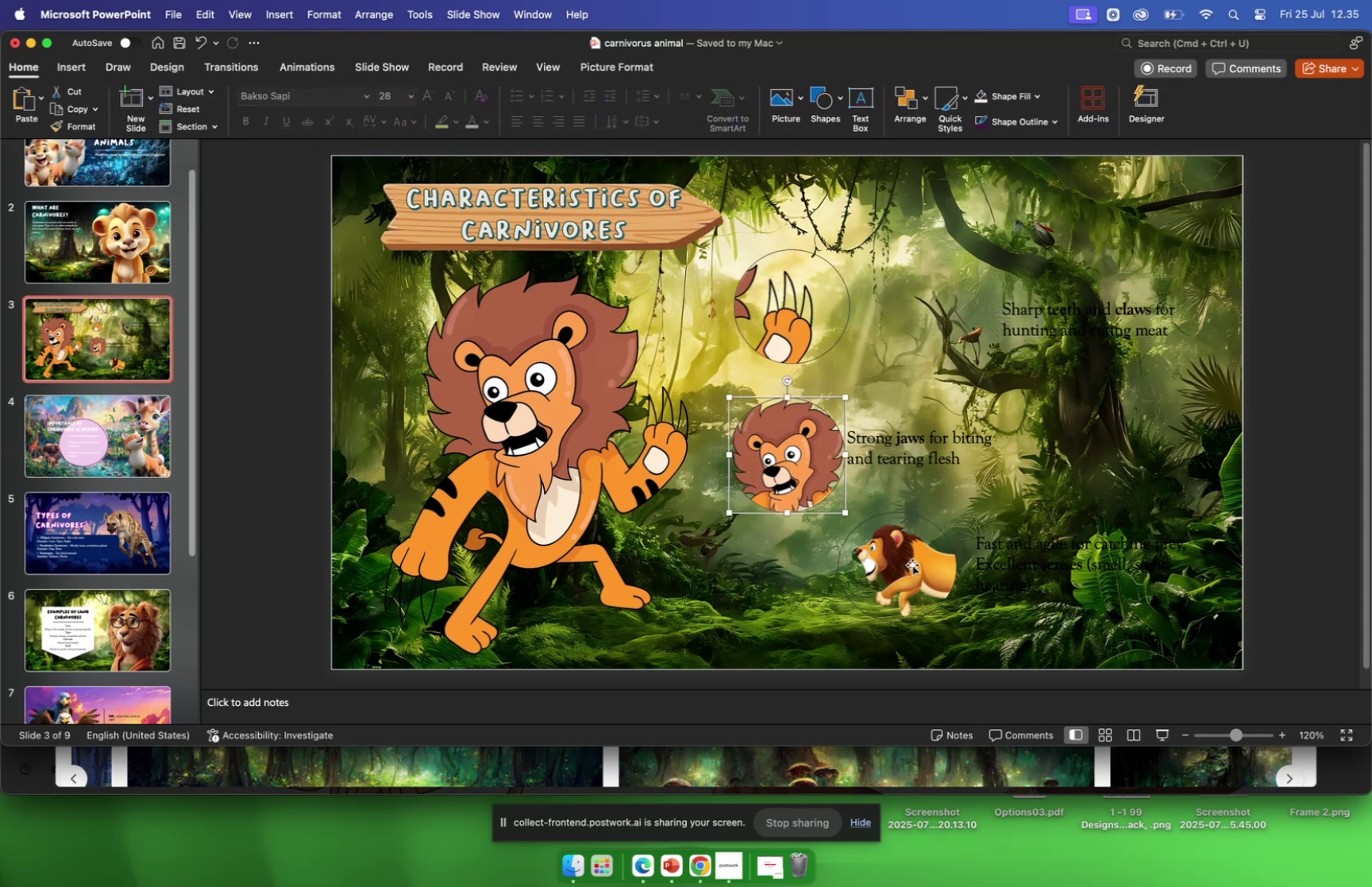 
left_click_drag(start_coordinate=[918, 566], to_coordinate=[821, 587])
 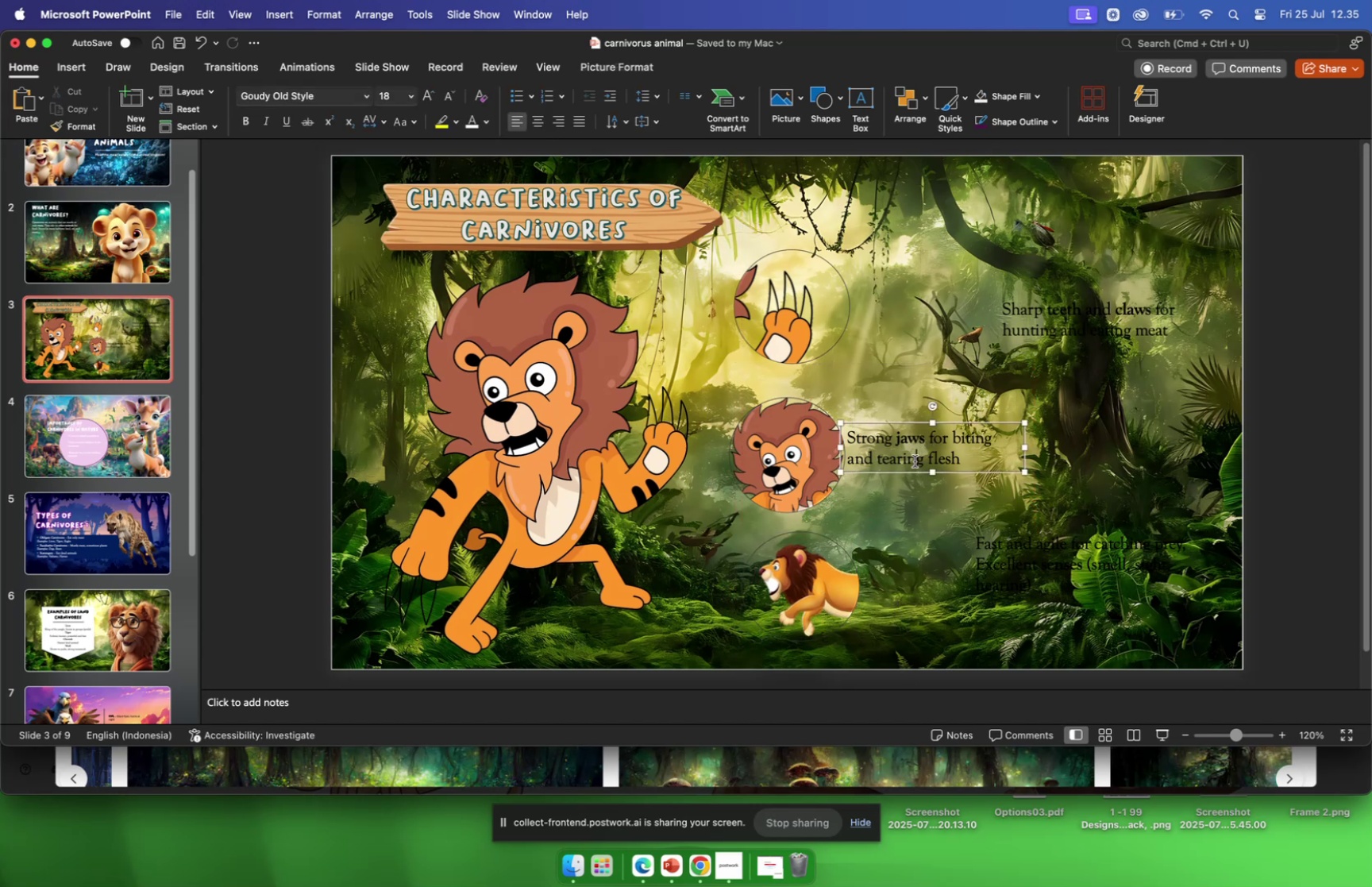 
left_click_drag(start_coordinate=[919, 469], to_coordinate=[952, 333])
 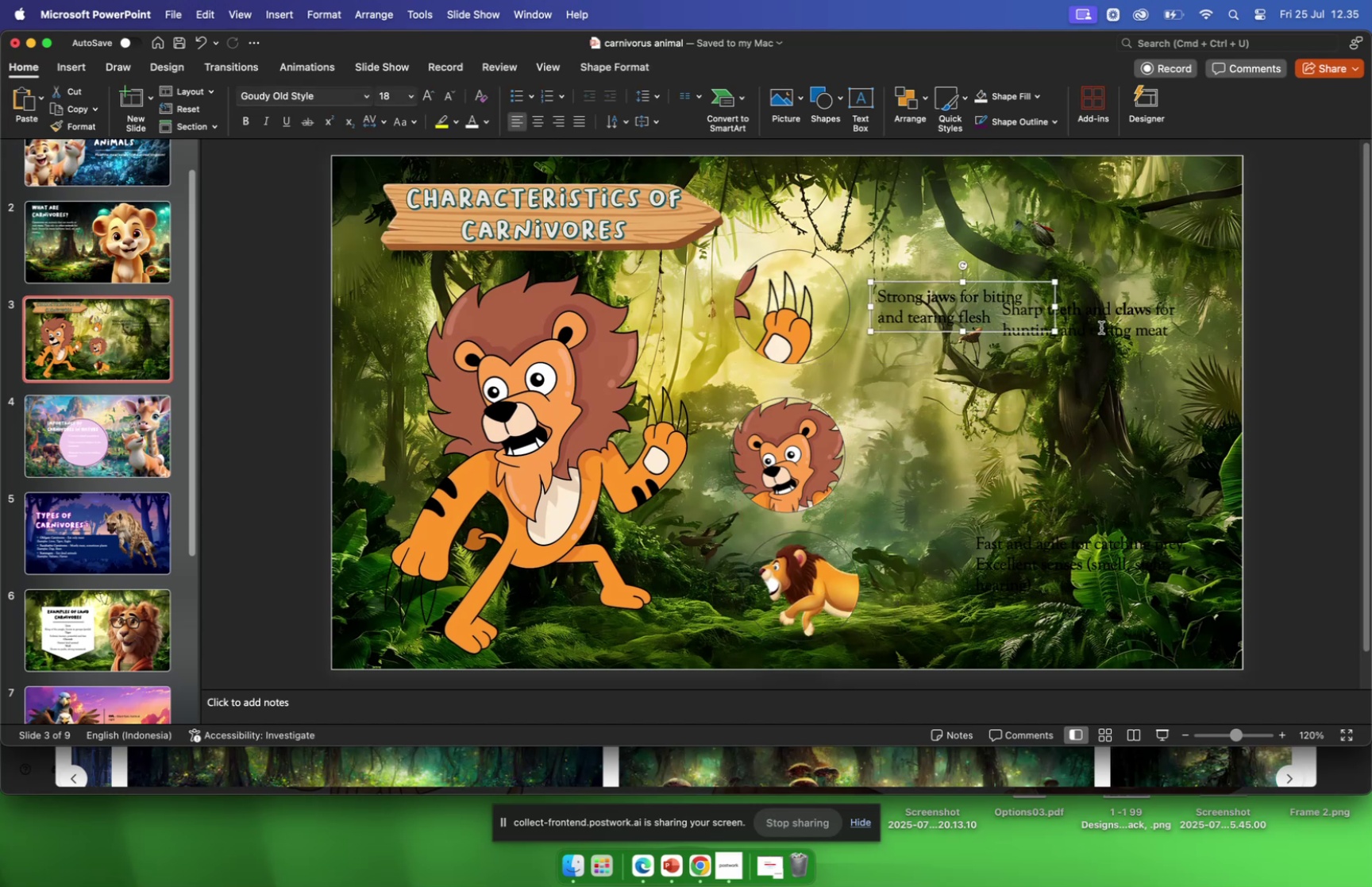 
left_click([1101, 328])
 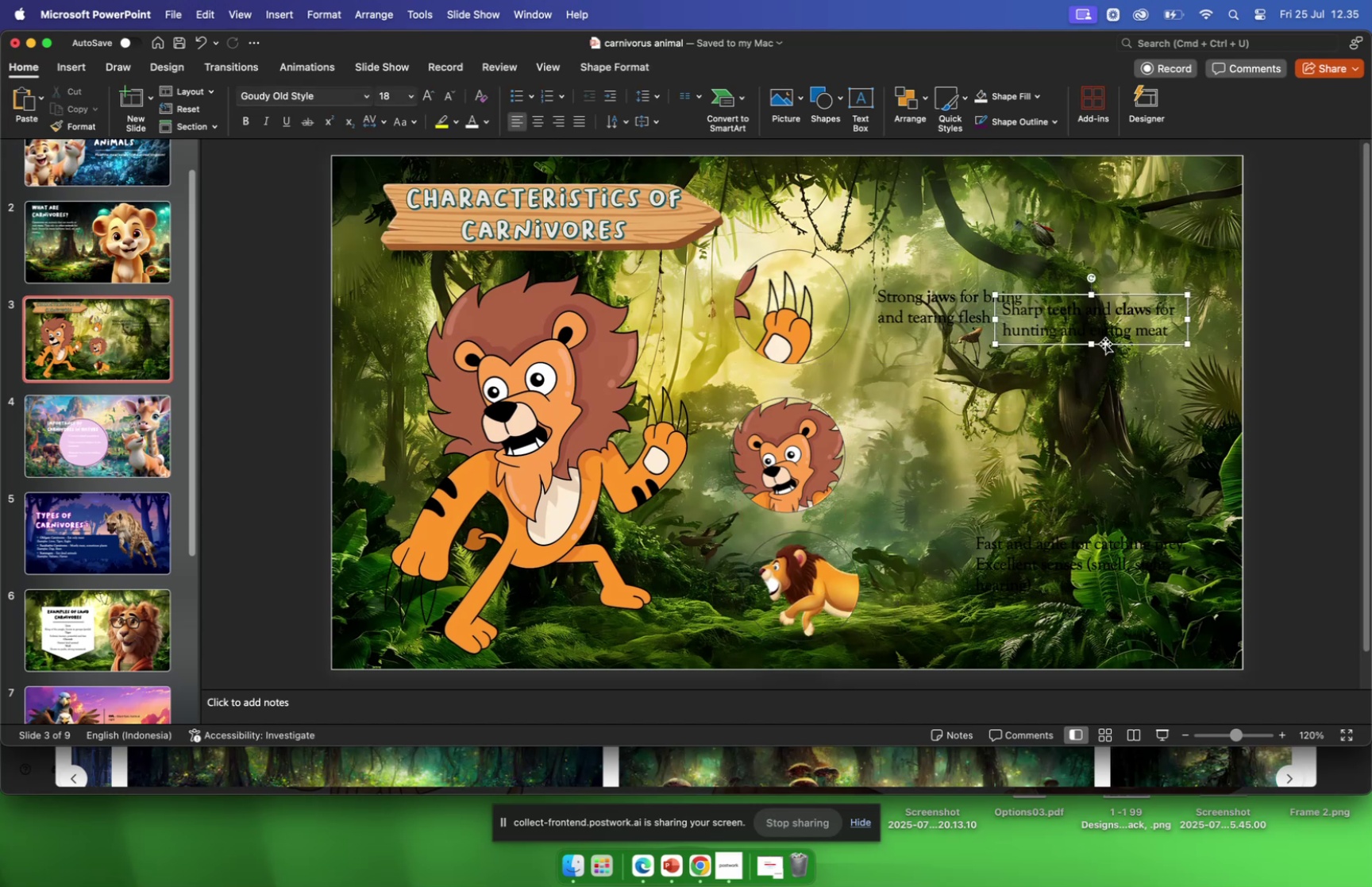 
left_click_drag(start_coordinate=[1105, 343], to_coordinate=[979, 475])
 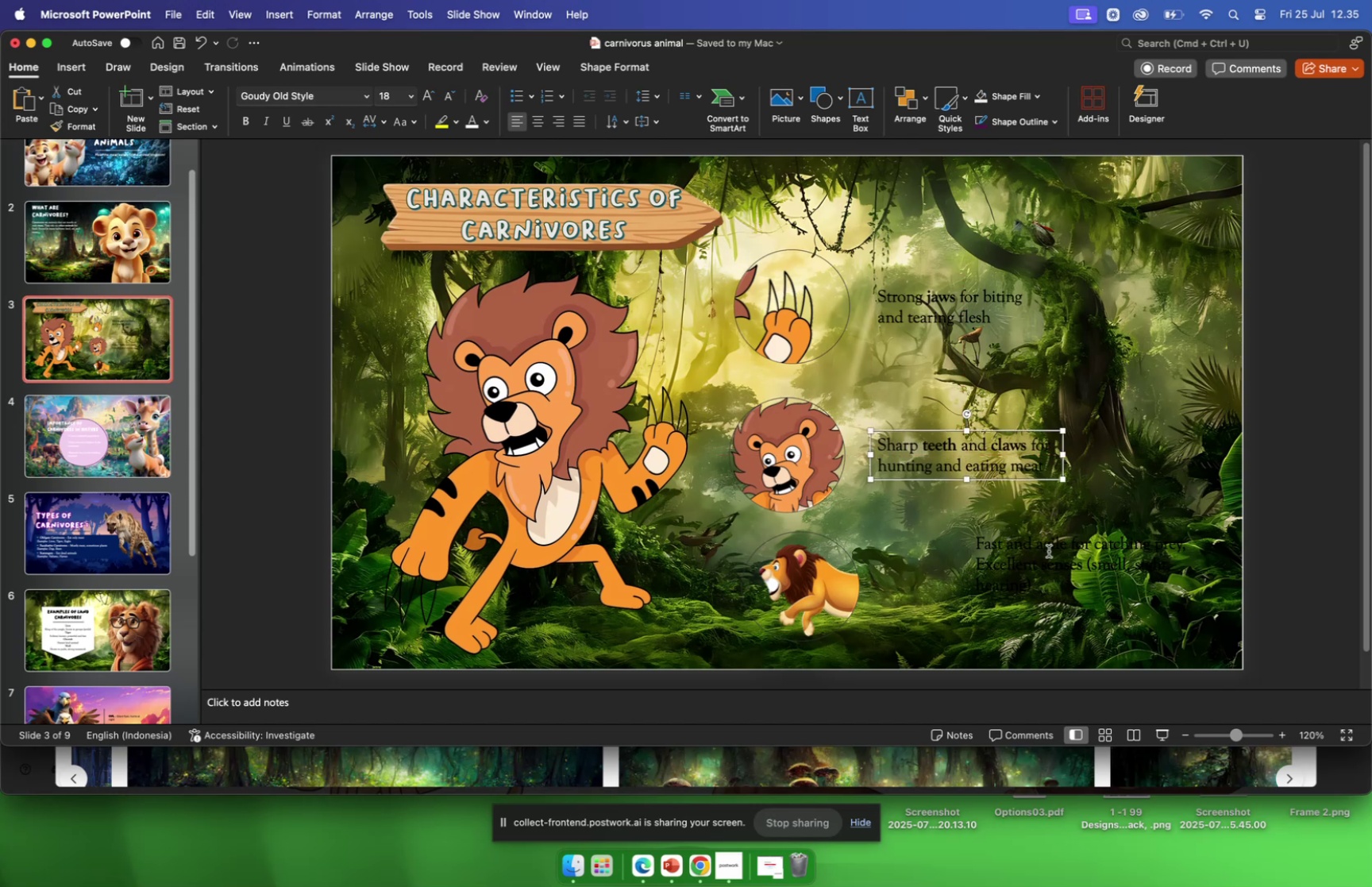 
left_click([1049, 550])
 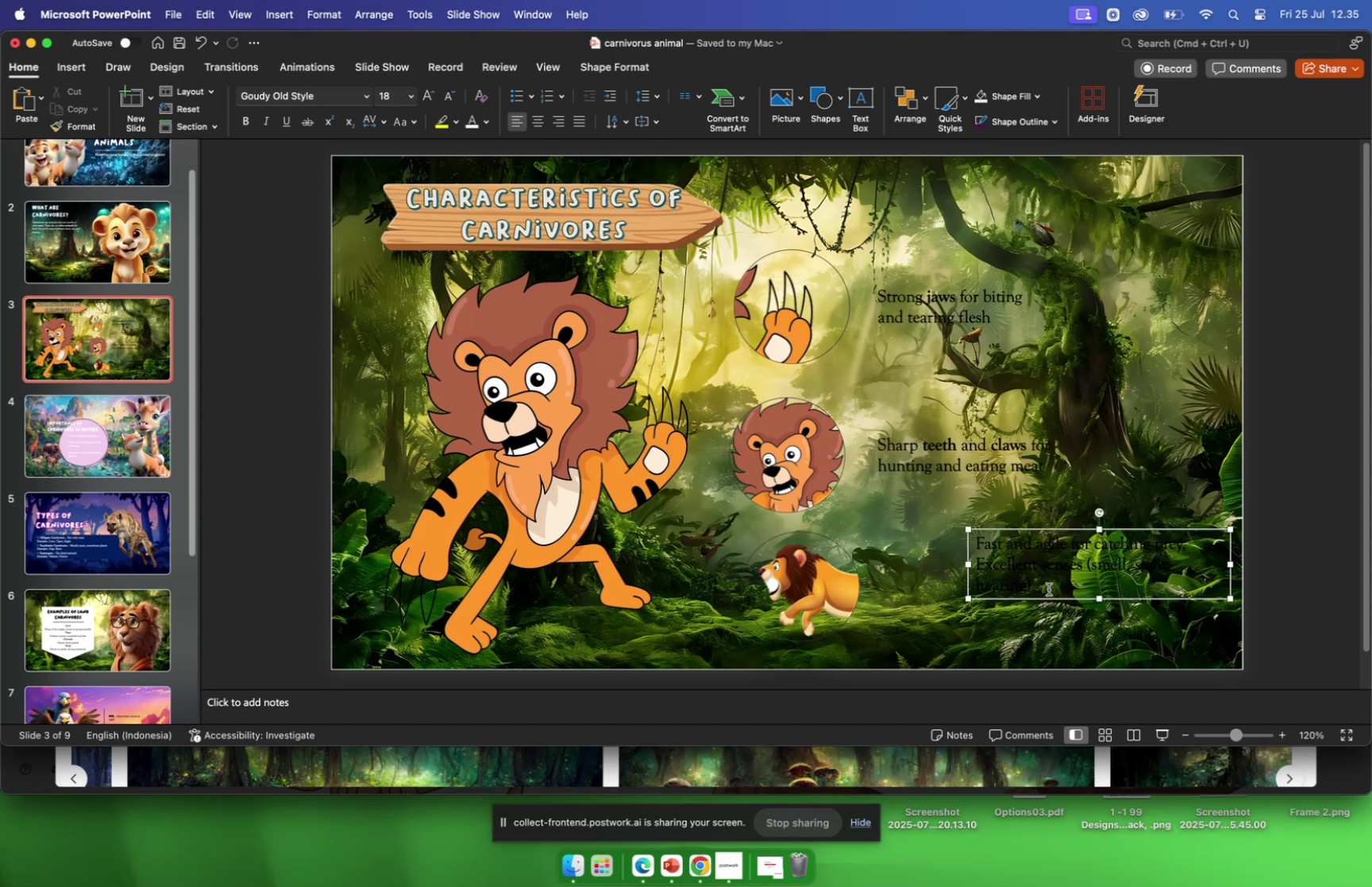 
left_click_drag(start_coordinate=[1048, 590], to_coordinate=[1043, 596])
 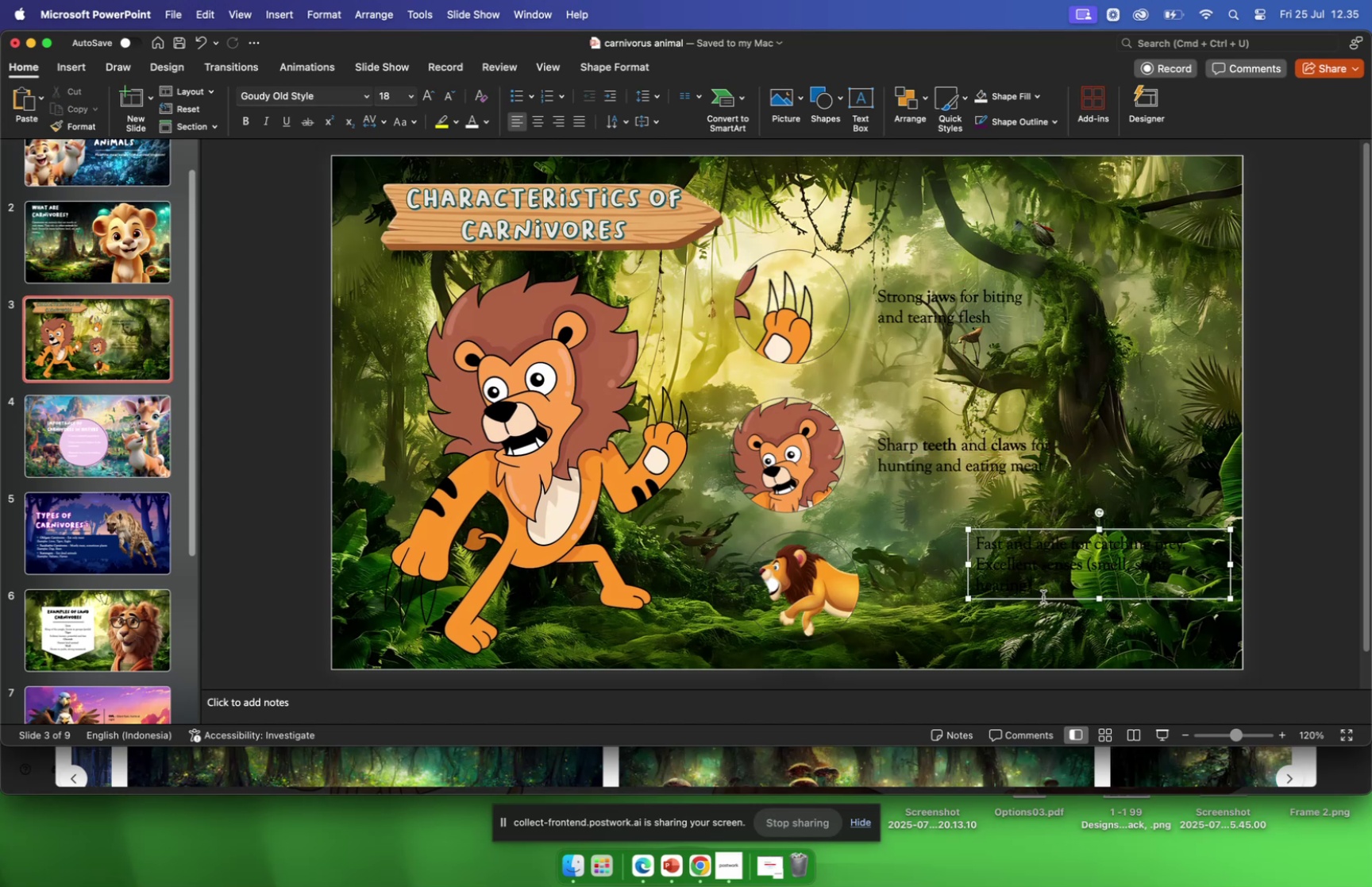 
left_click_drag(start_coordinate=[1042, 596], to_coordinate=[953, 594])
 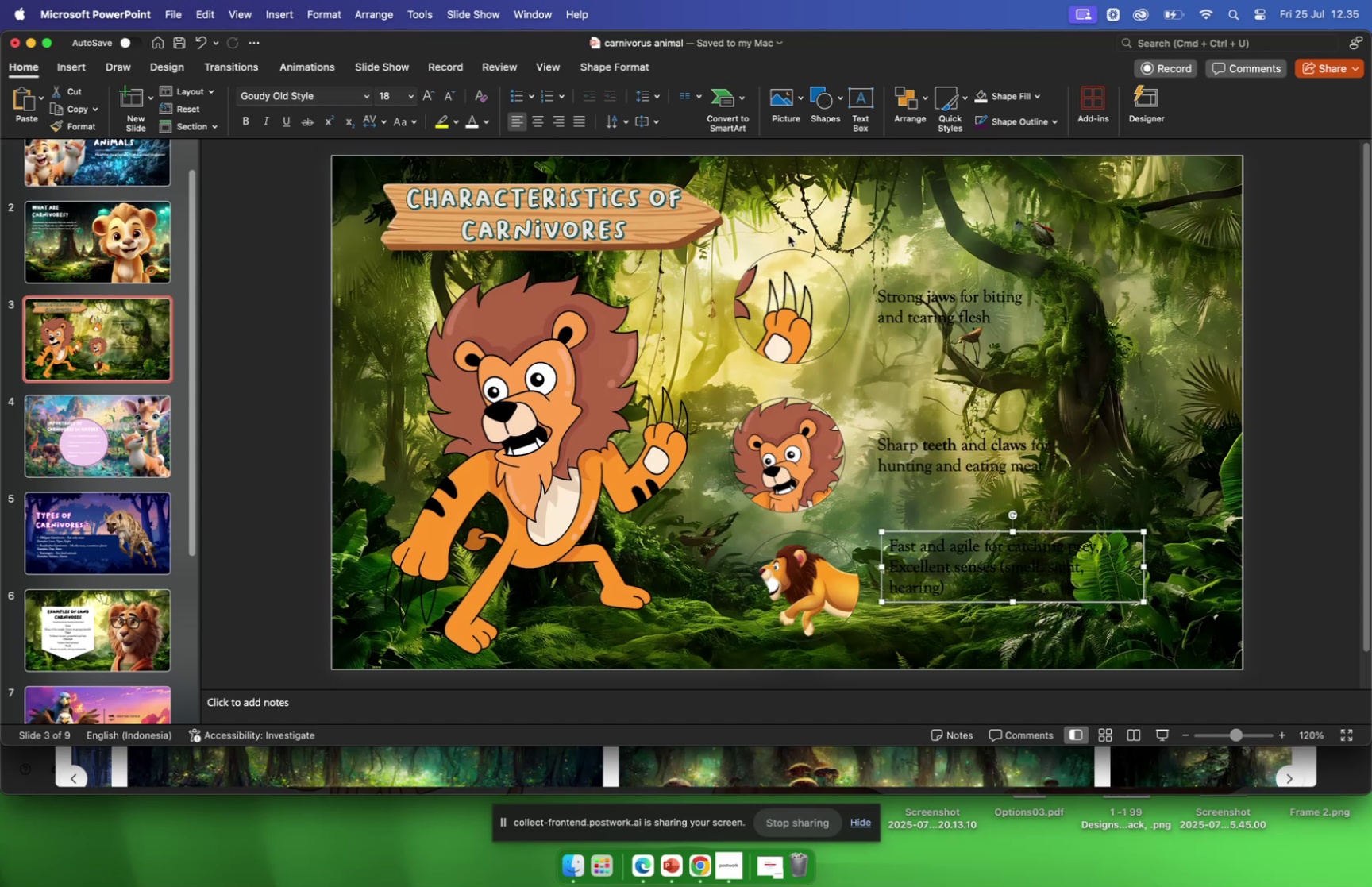 
left_click_drag(start_coordinate=[568, 364], to_coordinate=[568, 376])
 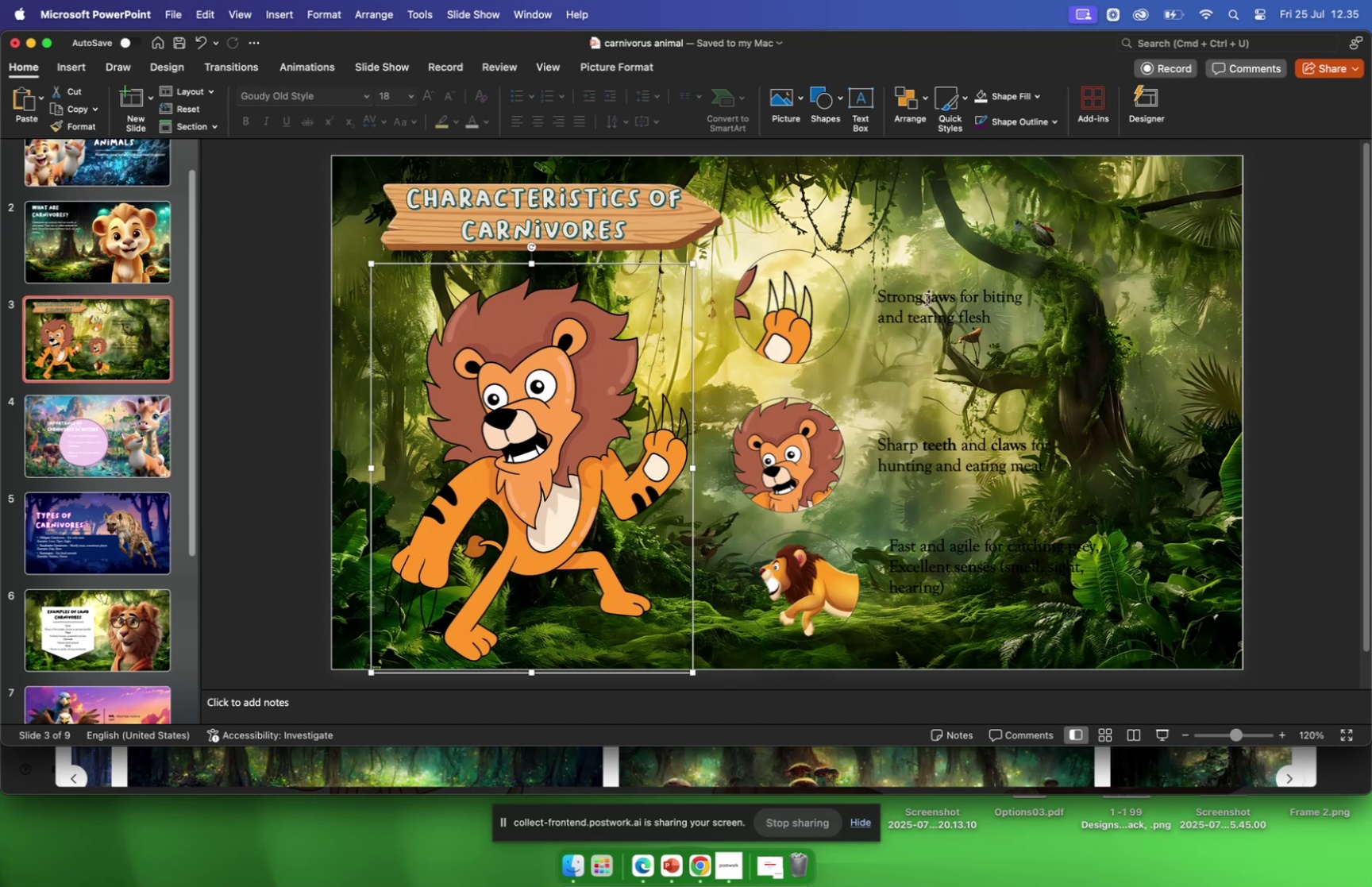 
left_click([926, 300])
 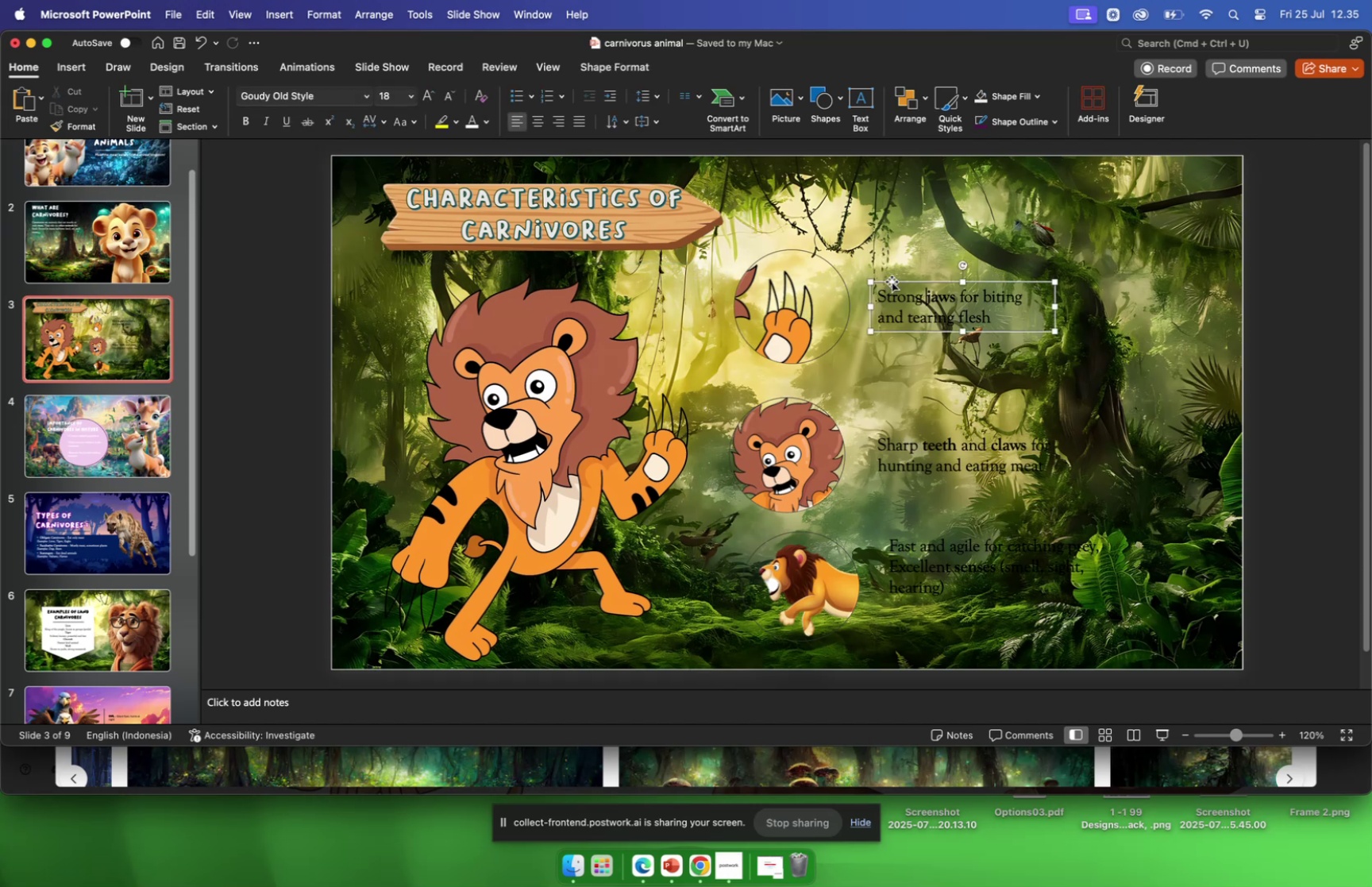 
left_click([892, 281])
 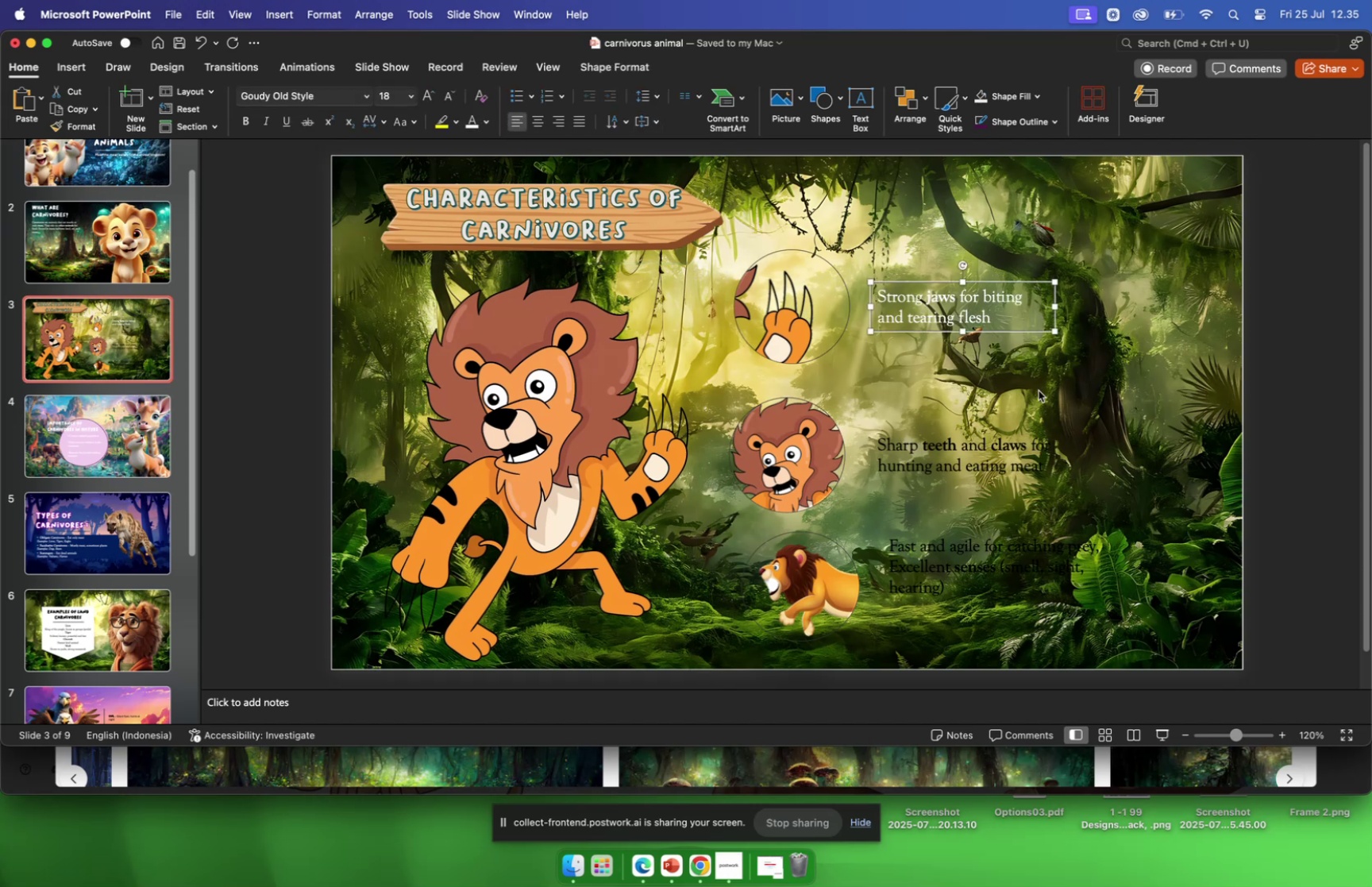 
wait(6.43)
 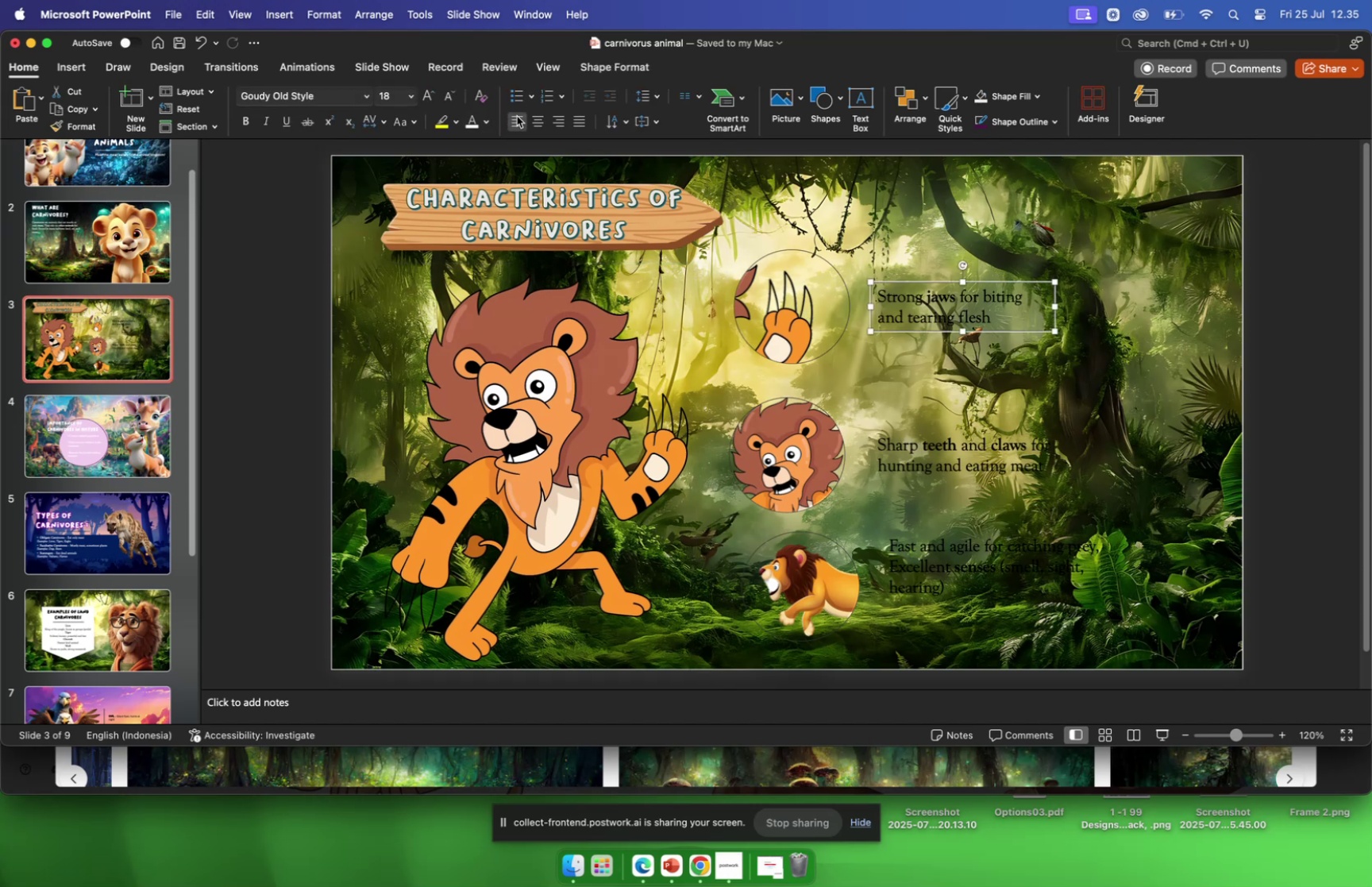 
left_click([1024, 472])
 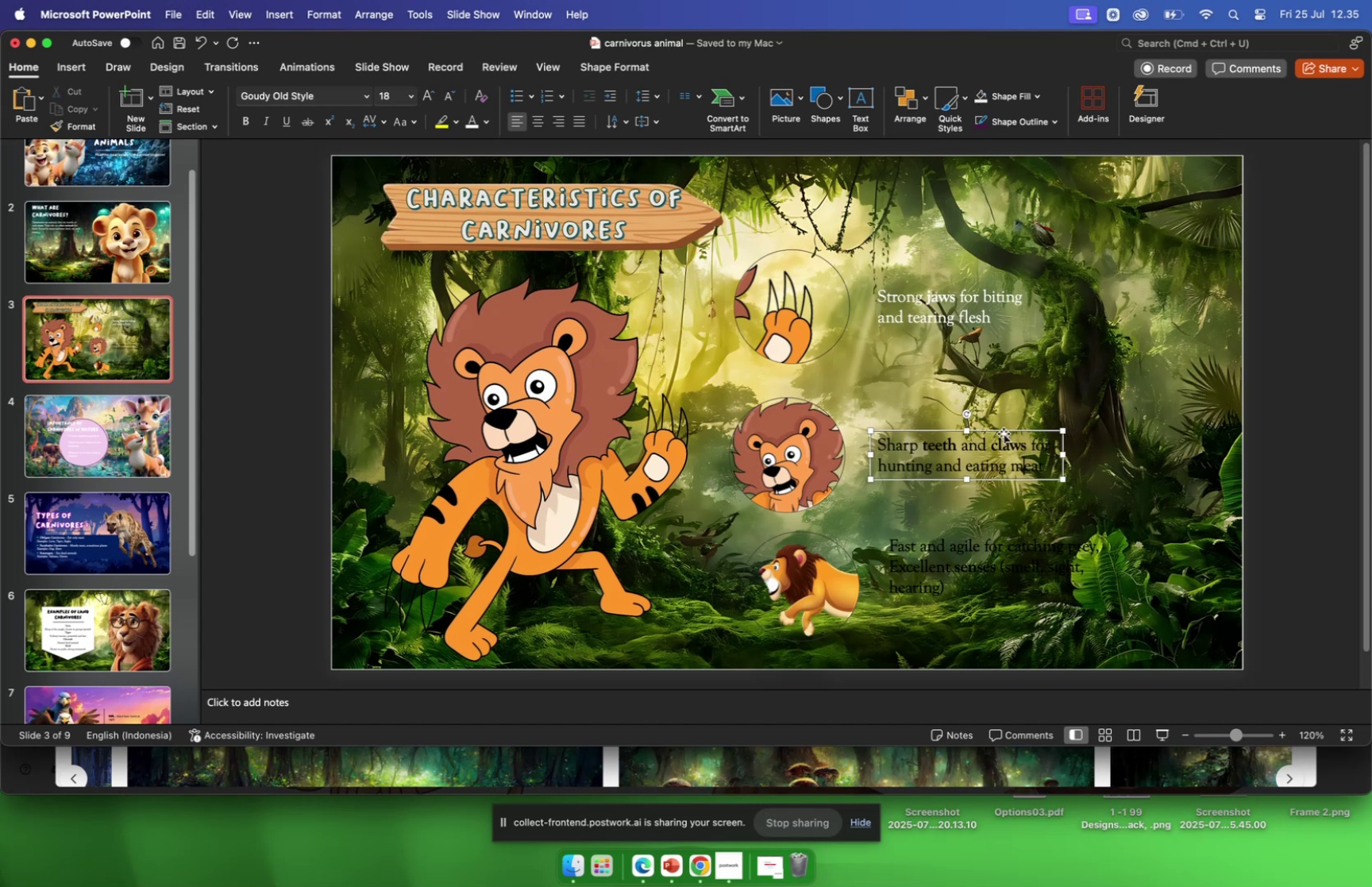 
left_click([1004, 430])
 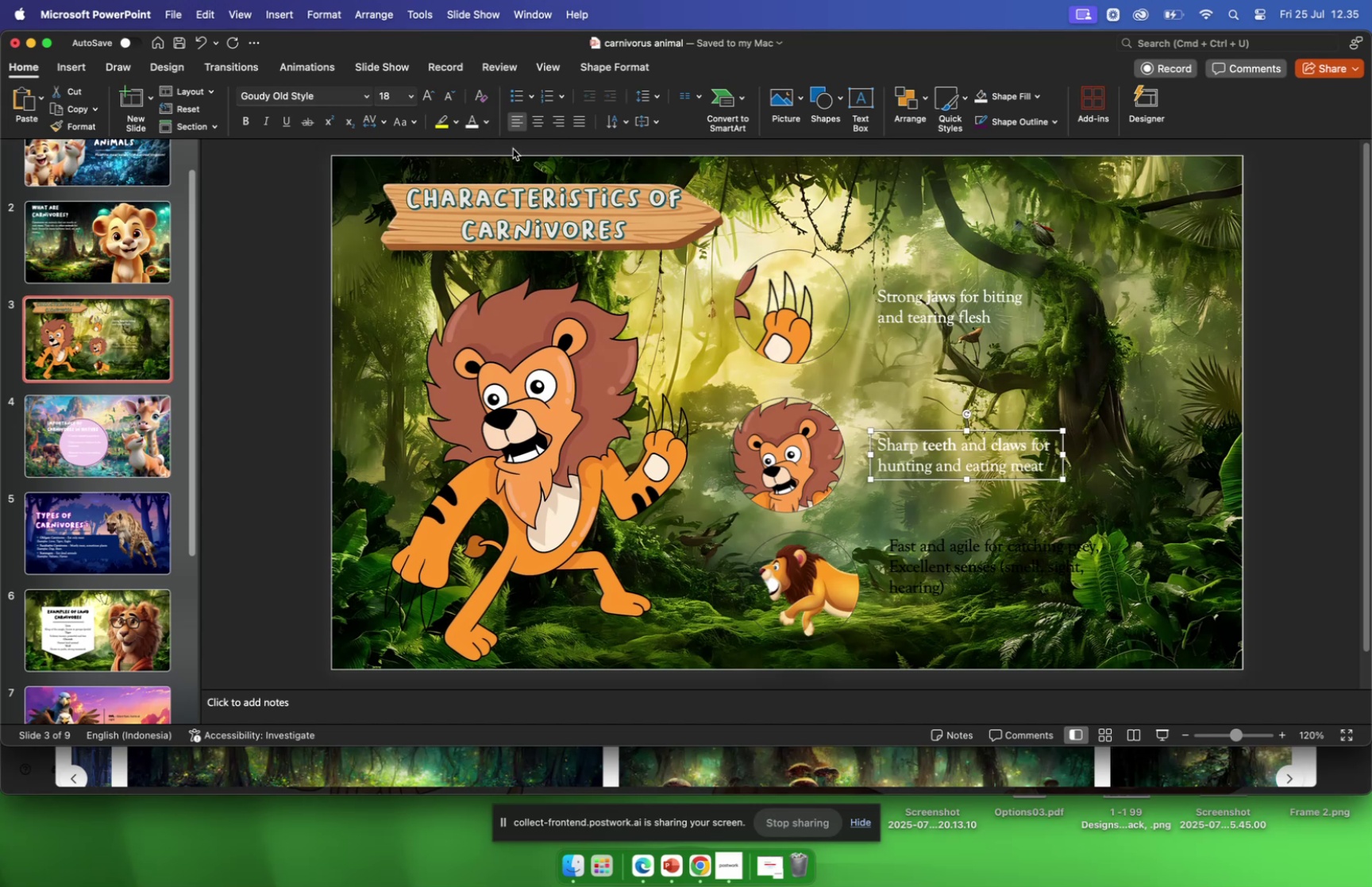 
scroll: coordinate [1106, 498], scroll_direction: down, amount: 2.0
 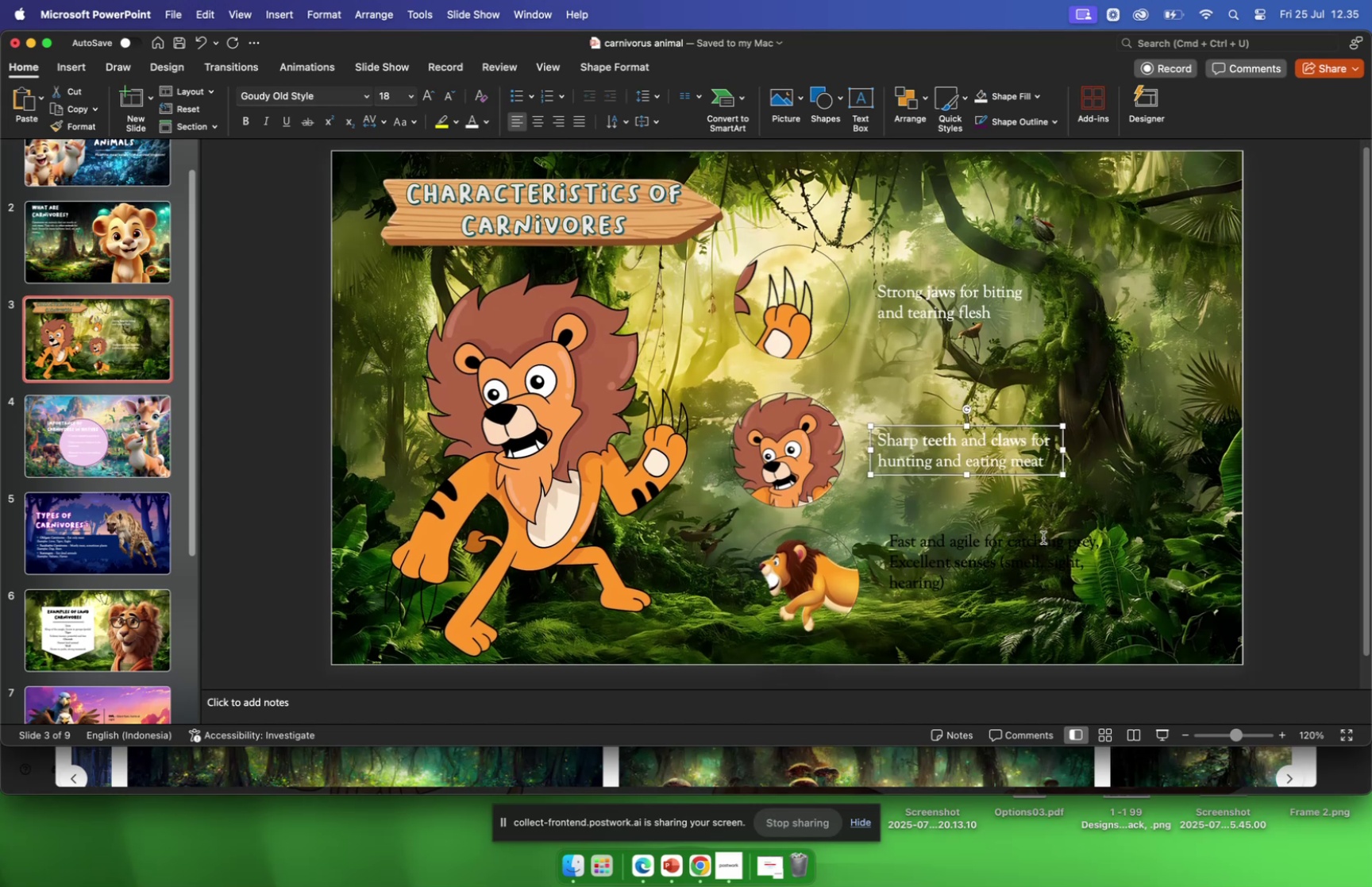 
left_click([1042, 537])
 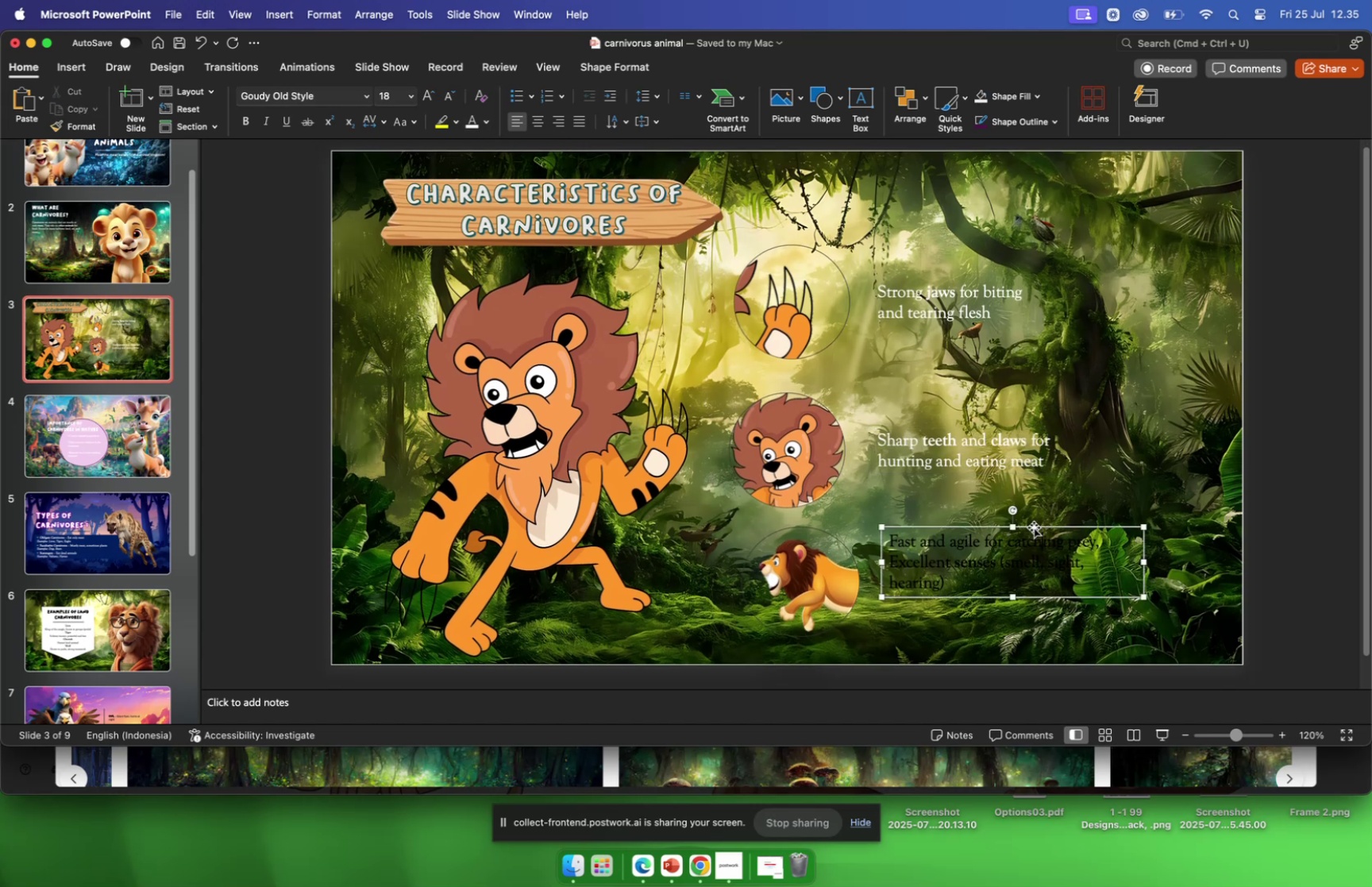 
left_click([1034, 526])
 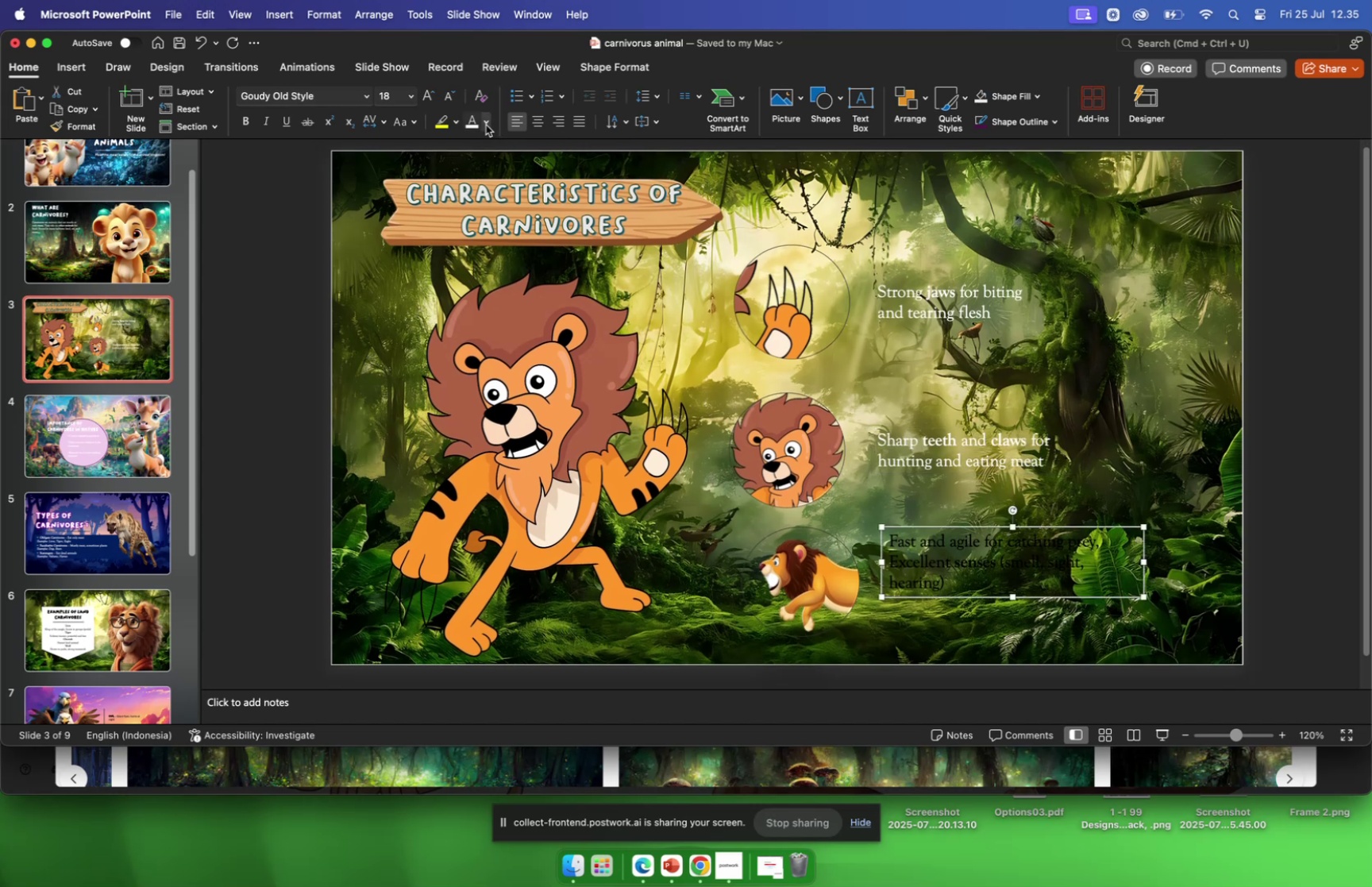 
left_click([481, 125])
 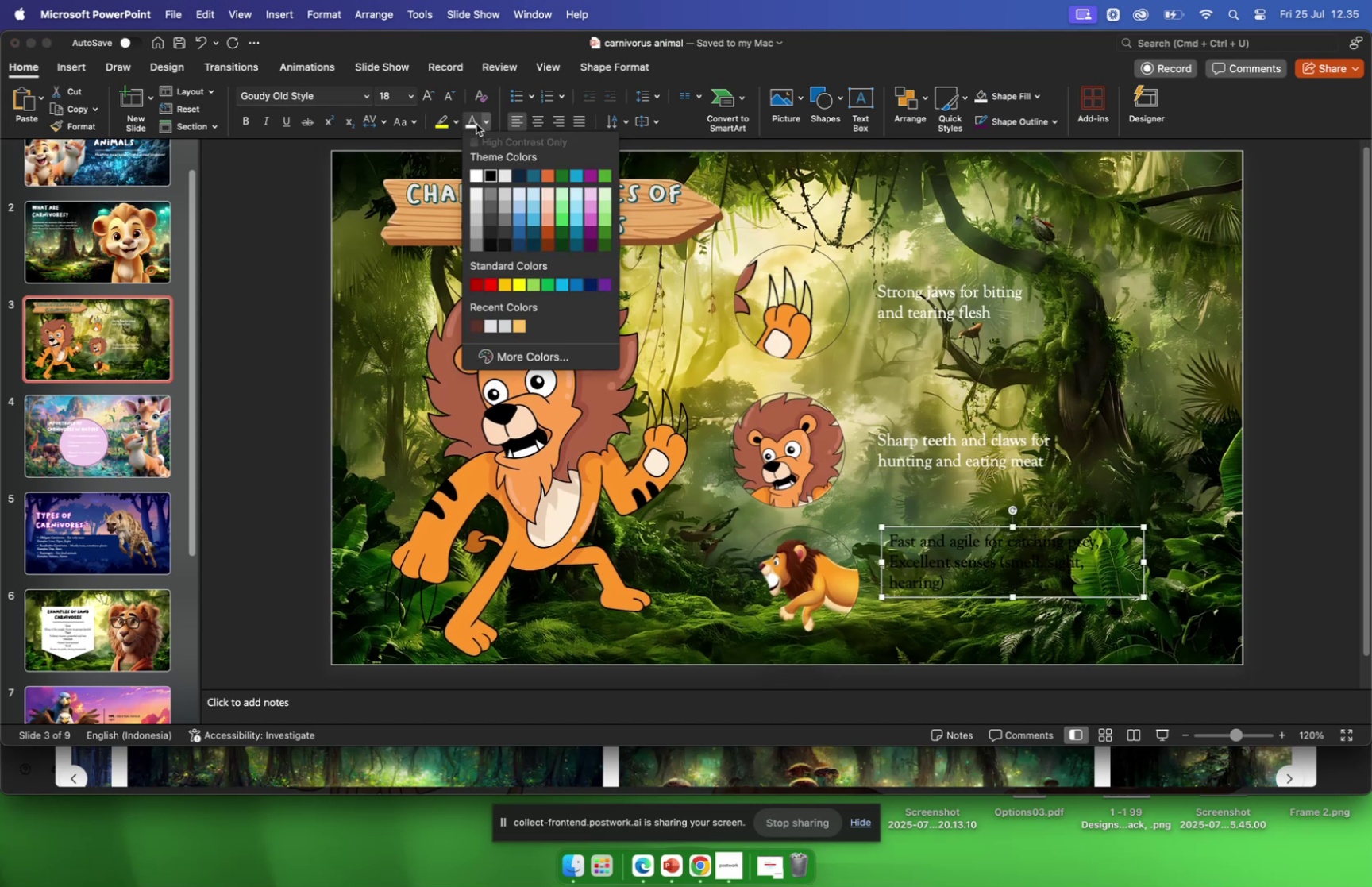 
left_click([476, 124])
 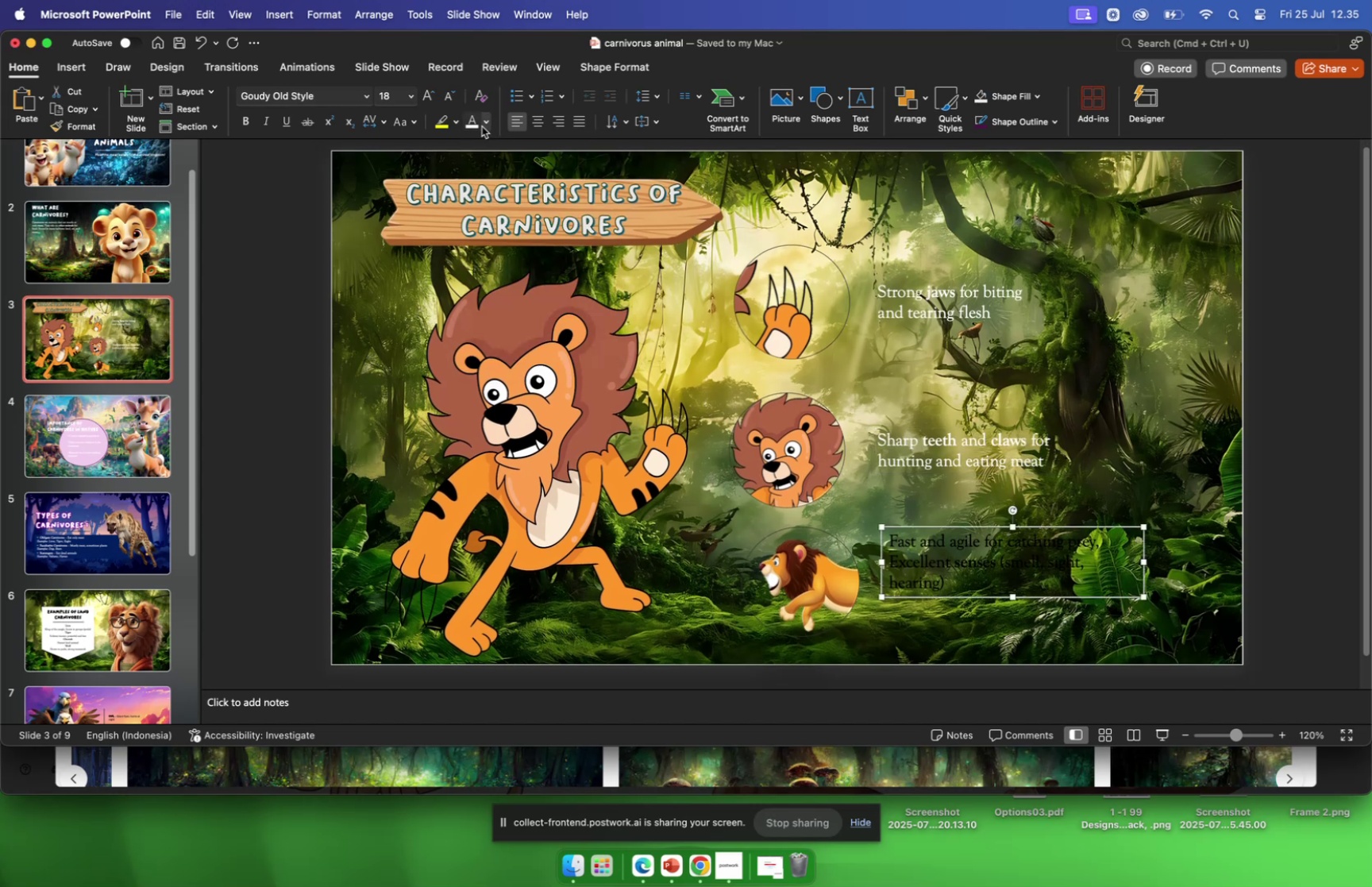 
left_click([472, 124])
 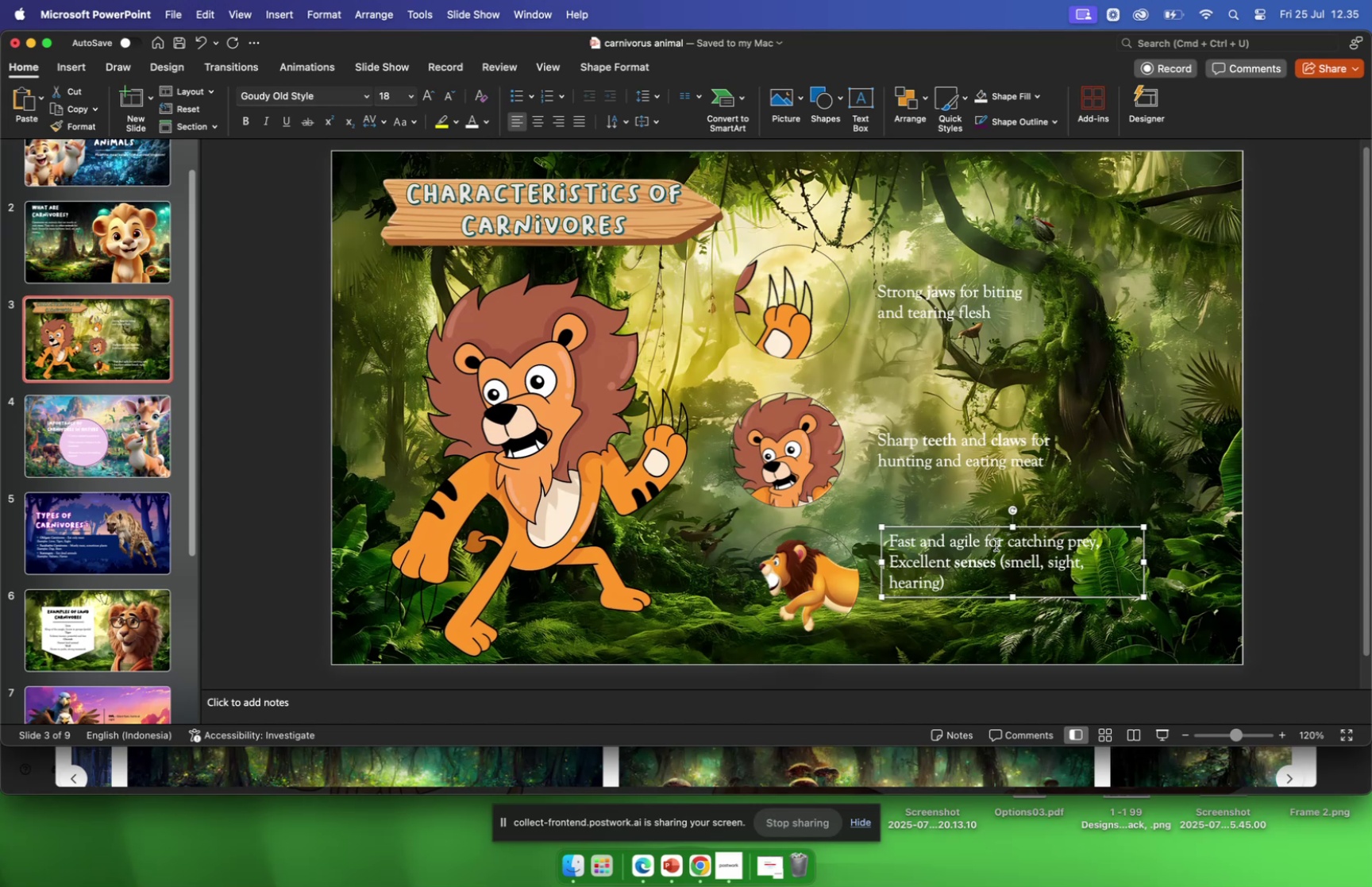 
wait(5.71)
 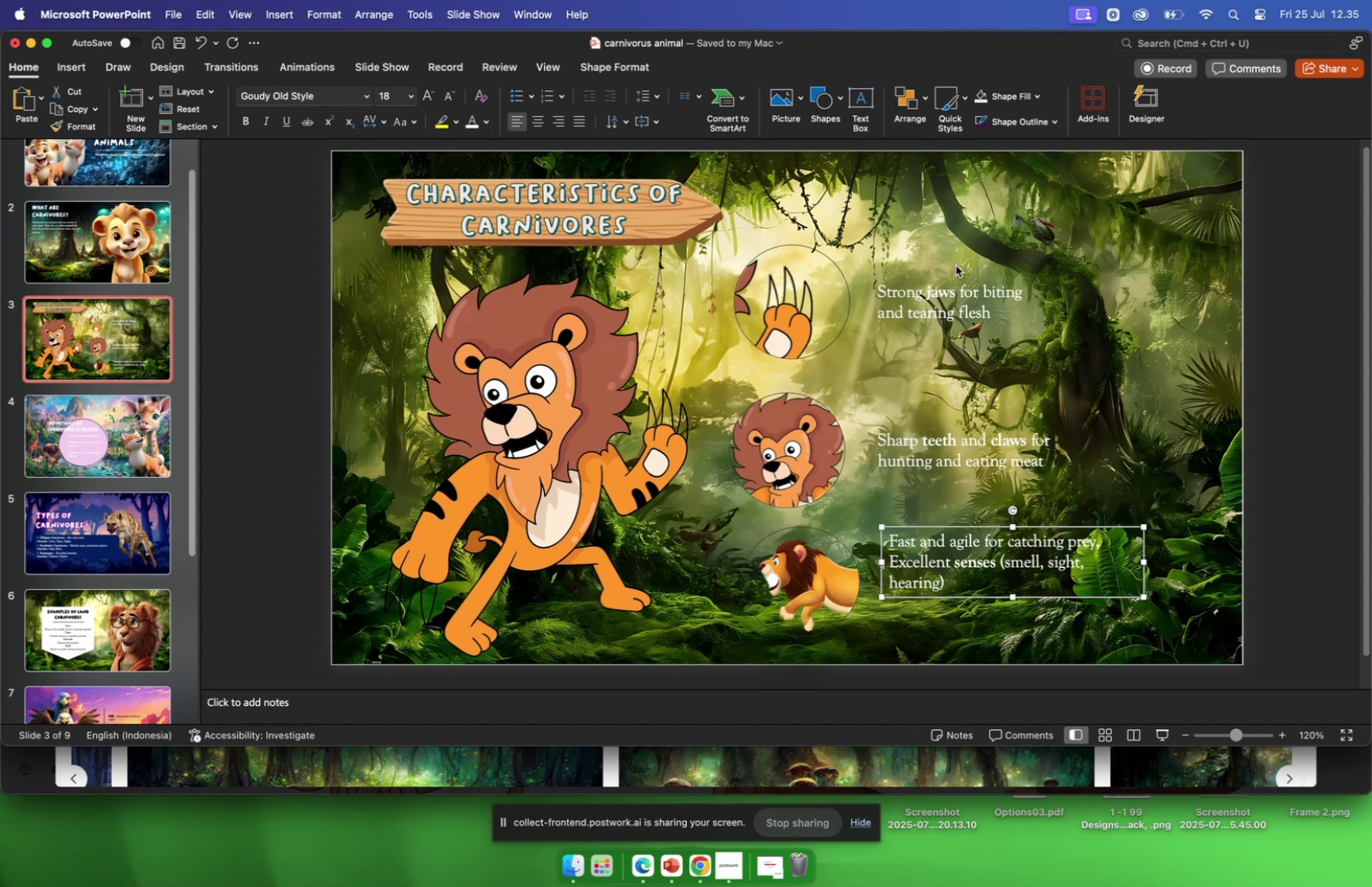 
left_click_drag(start_coordinate=[997, 524], to_coordinate=[992, 543])
 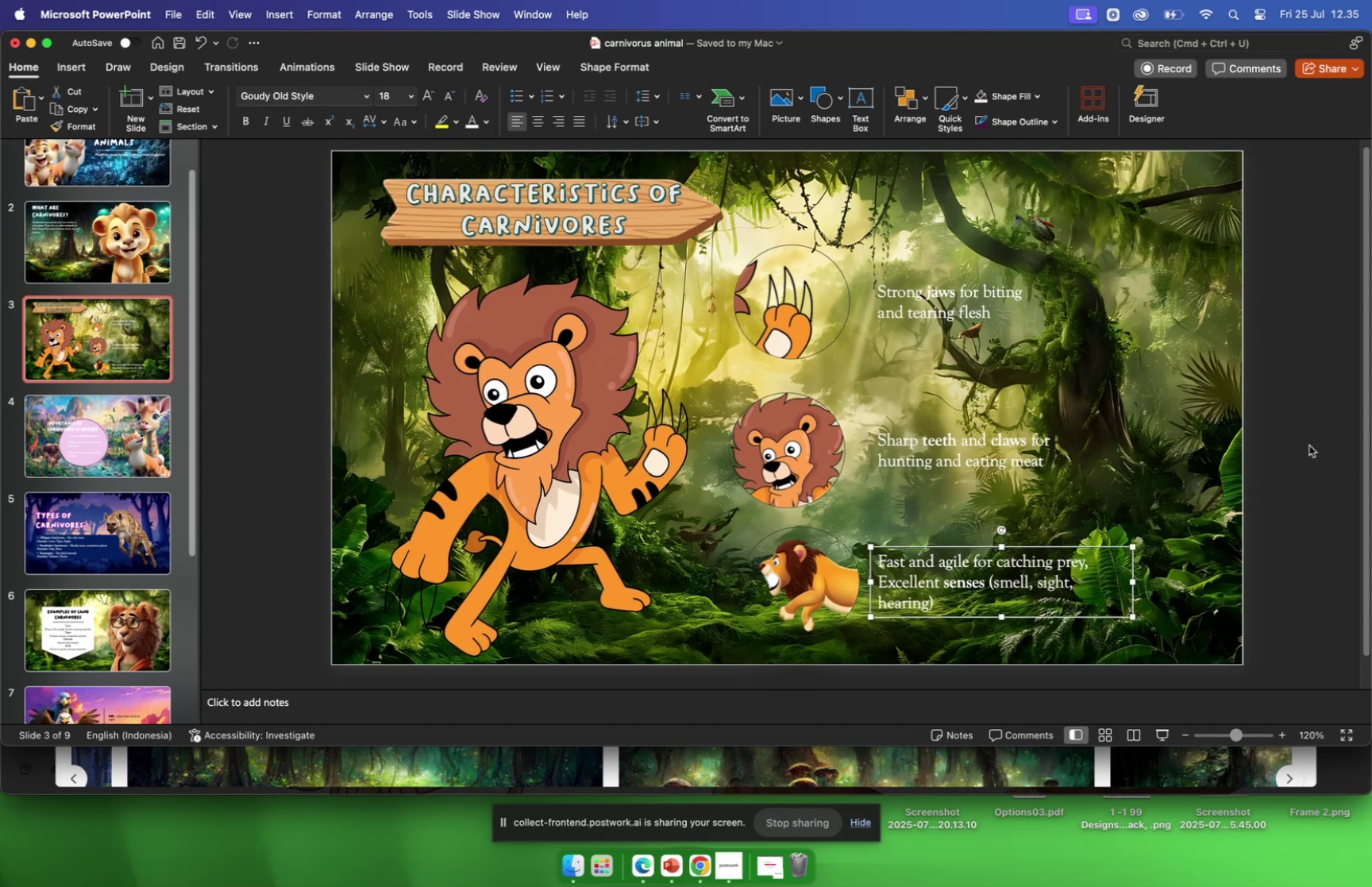 
left_click([1309, 445])
 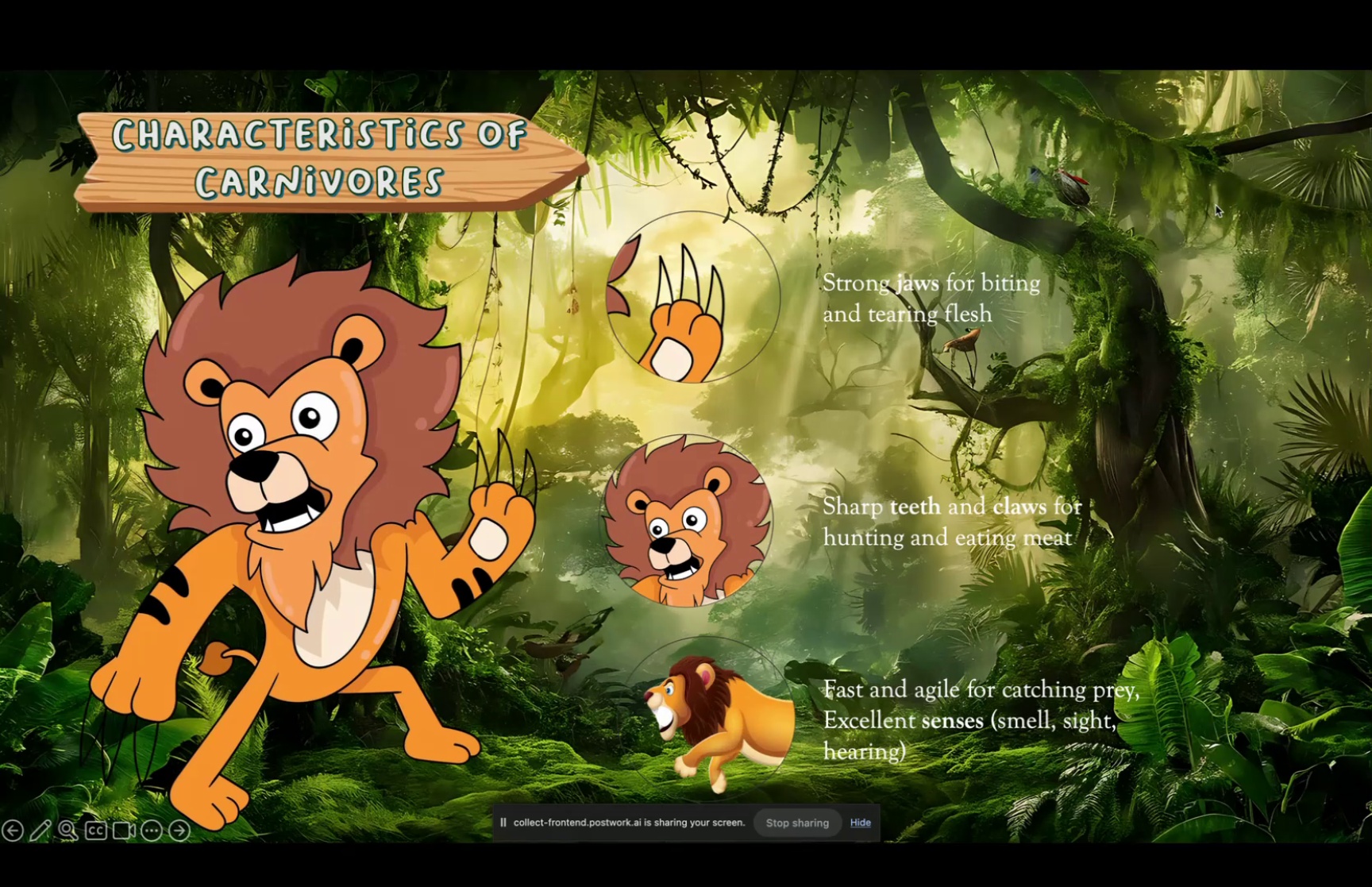 
wait(8.02)
 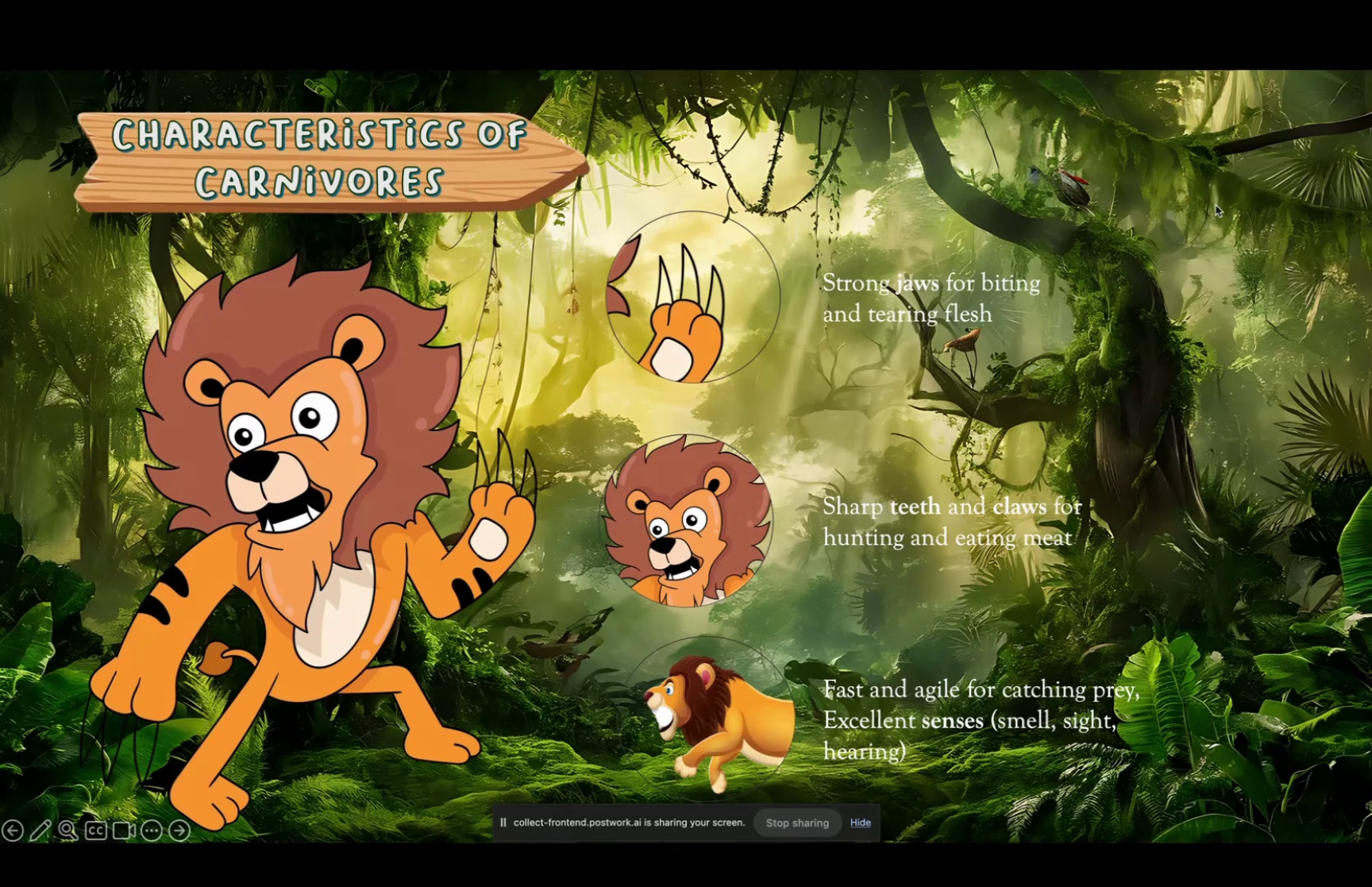 
key(Escape)
 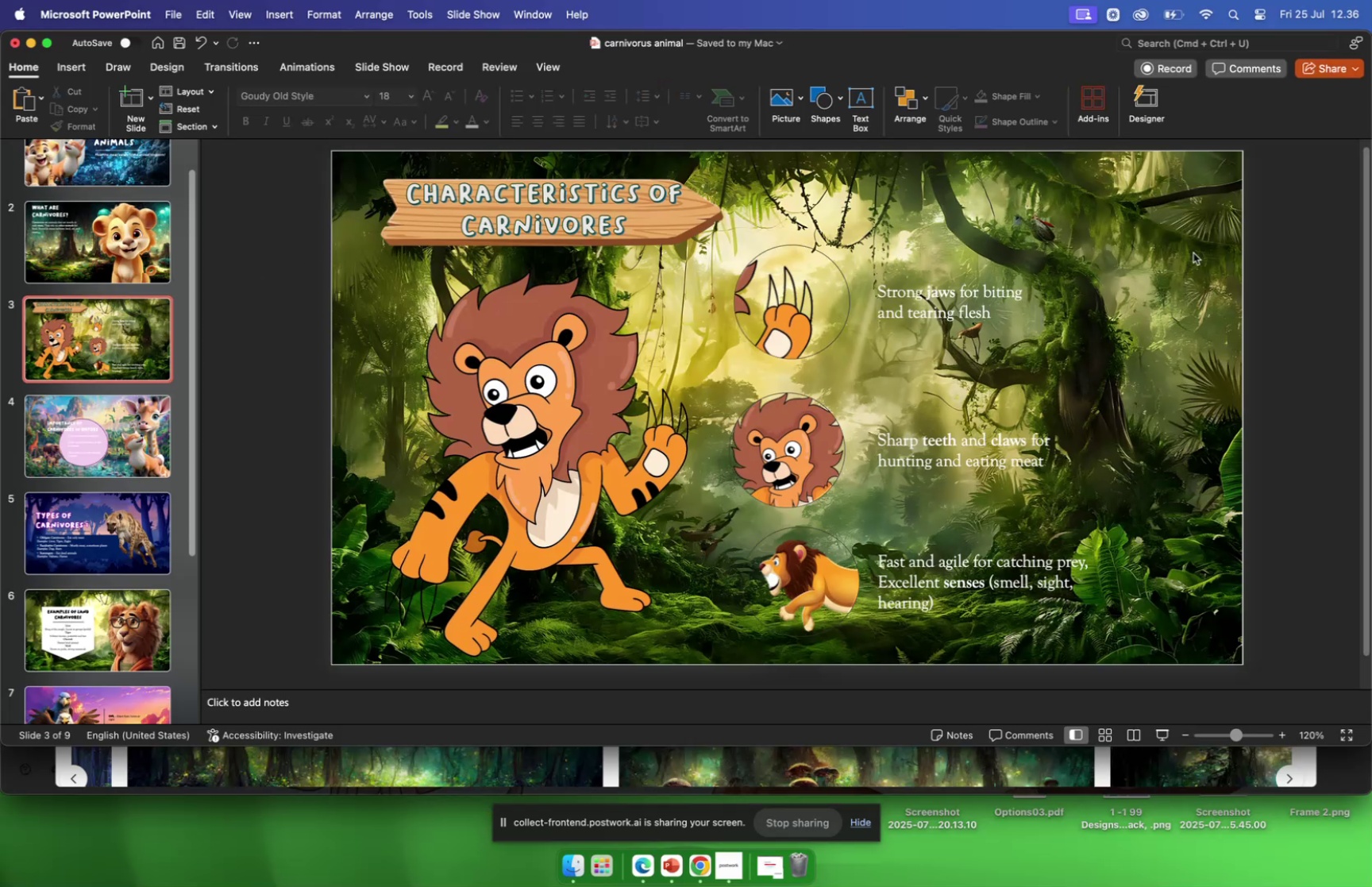 
scroll: coordinate [137, 433], scroll_direction: down, amount: 11.0
 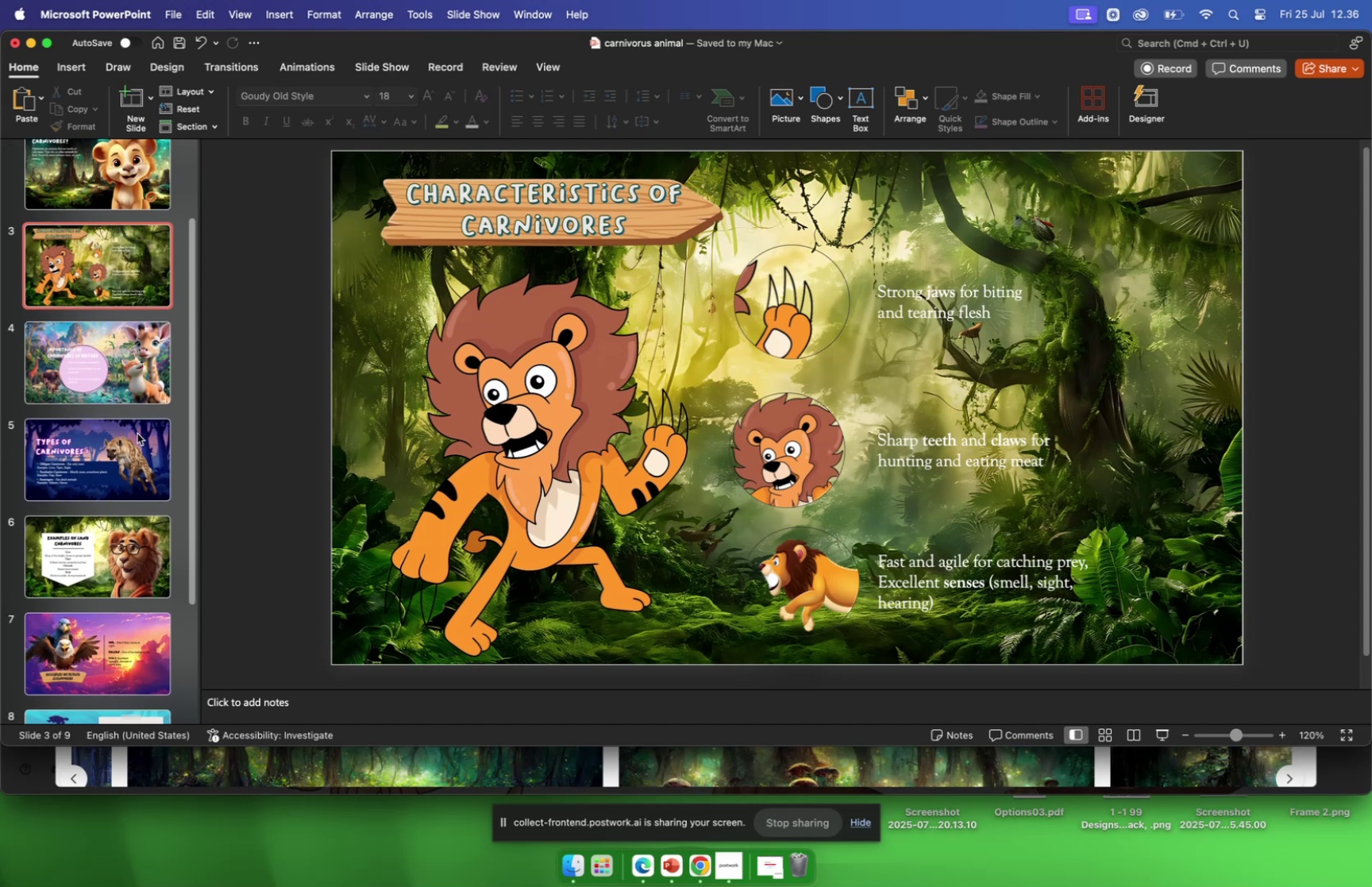 
scroll: coordinate [138, 433], scroll_direction: up, amount: 4.0
 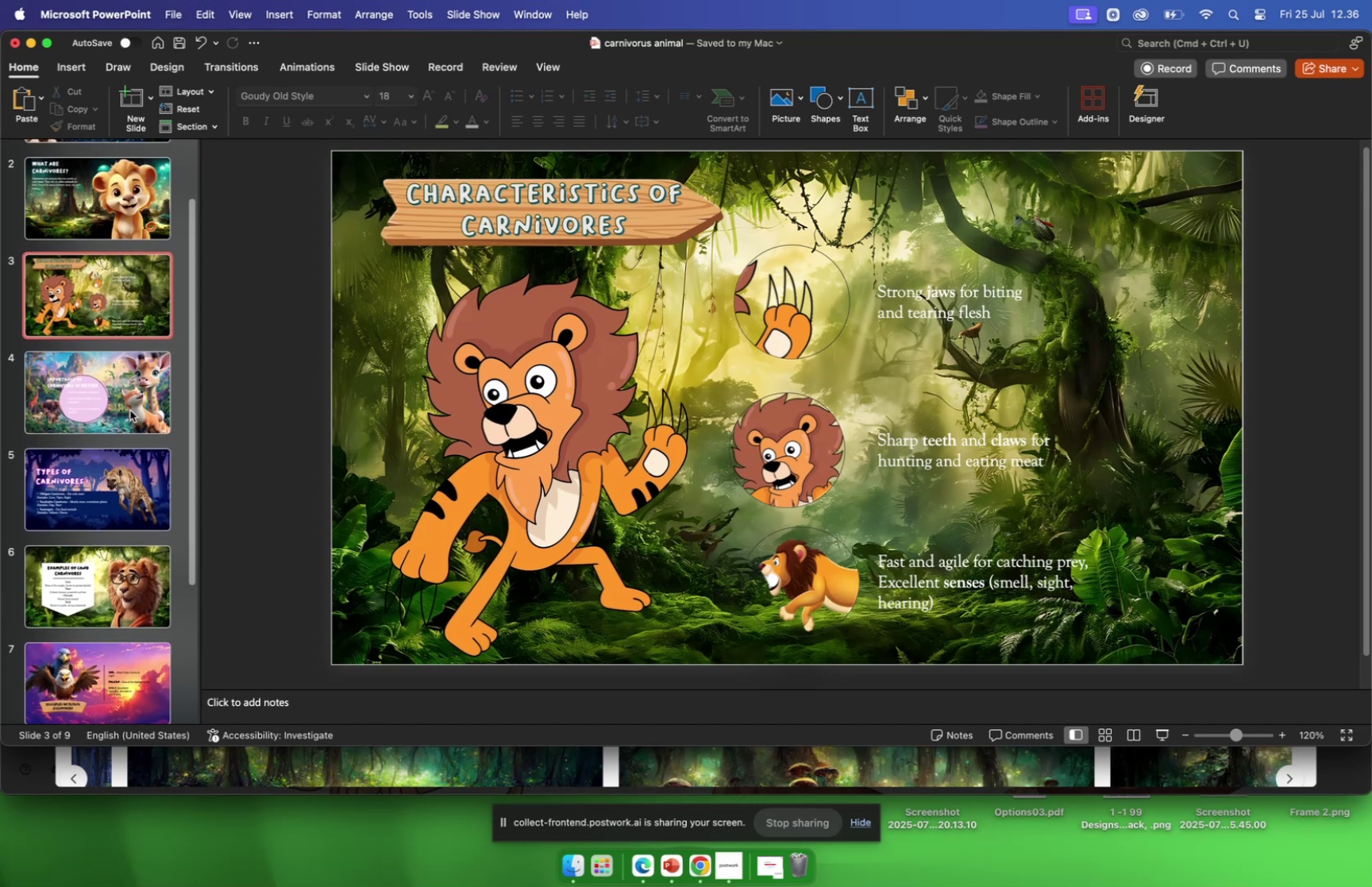 
left_click([130, 410])
 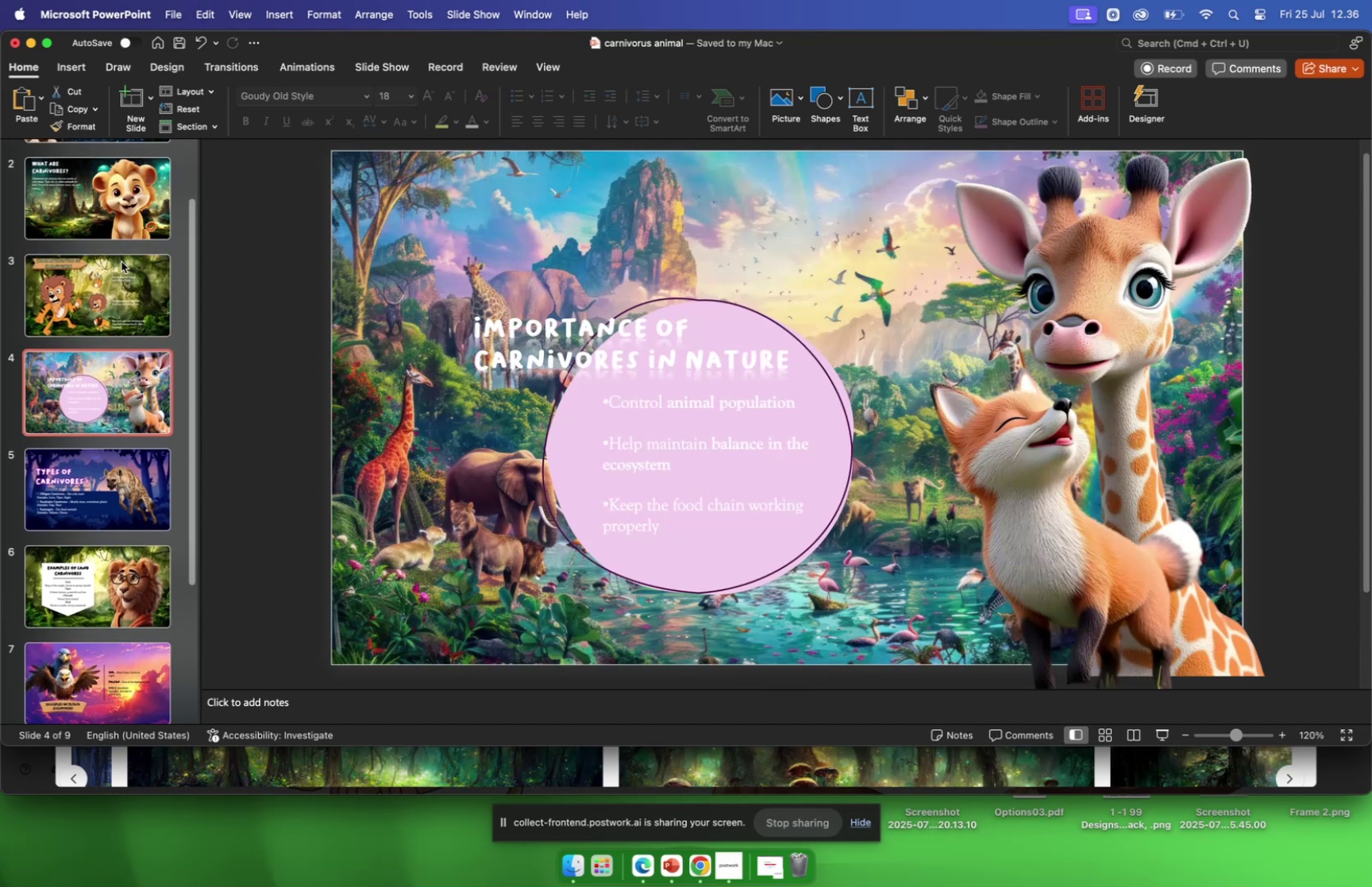 
left_click([106, 273])
 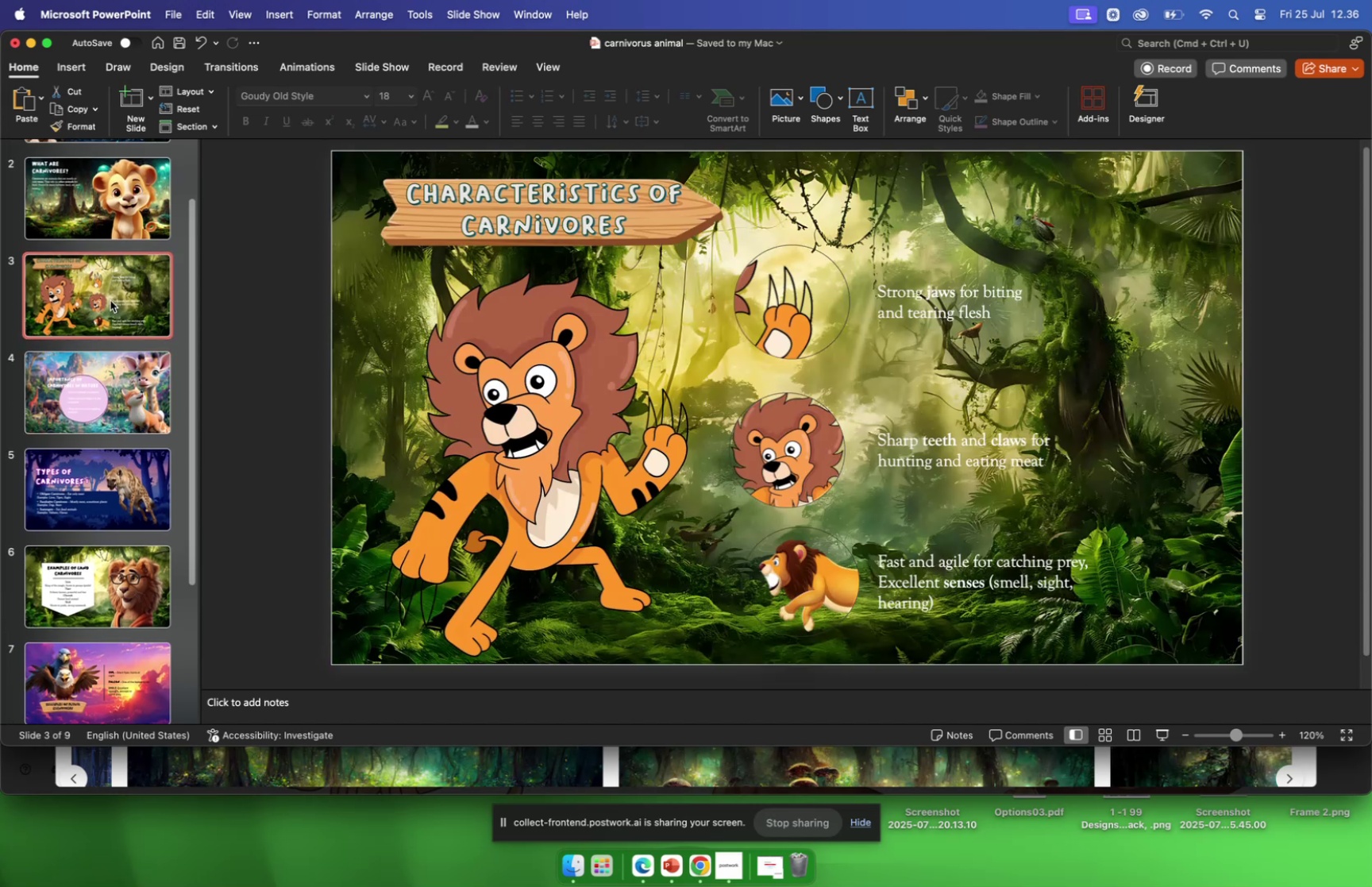 
scroll: coordinate [110, 310], scroll_direction: down, amount: 10.0
 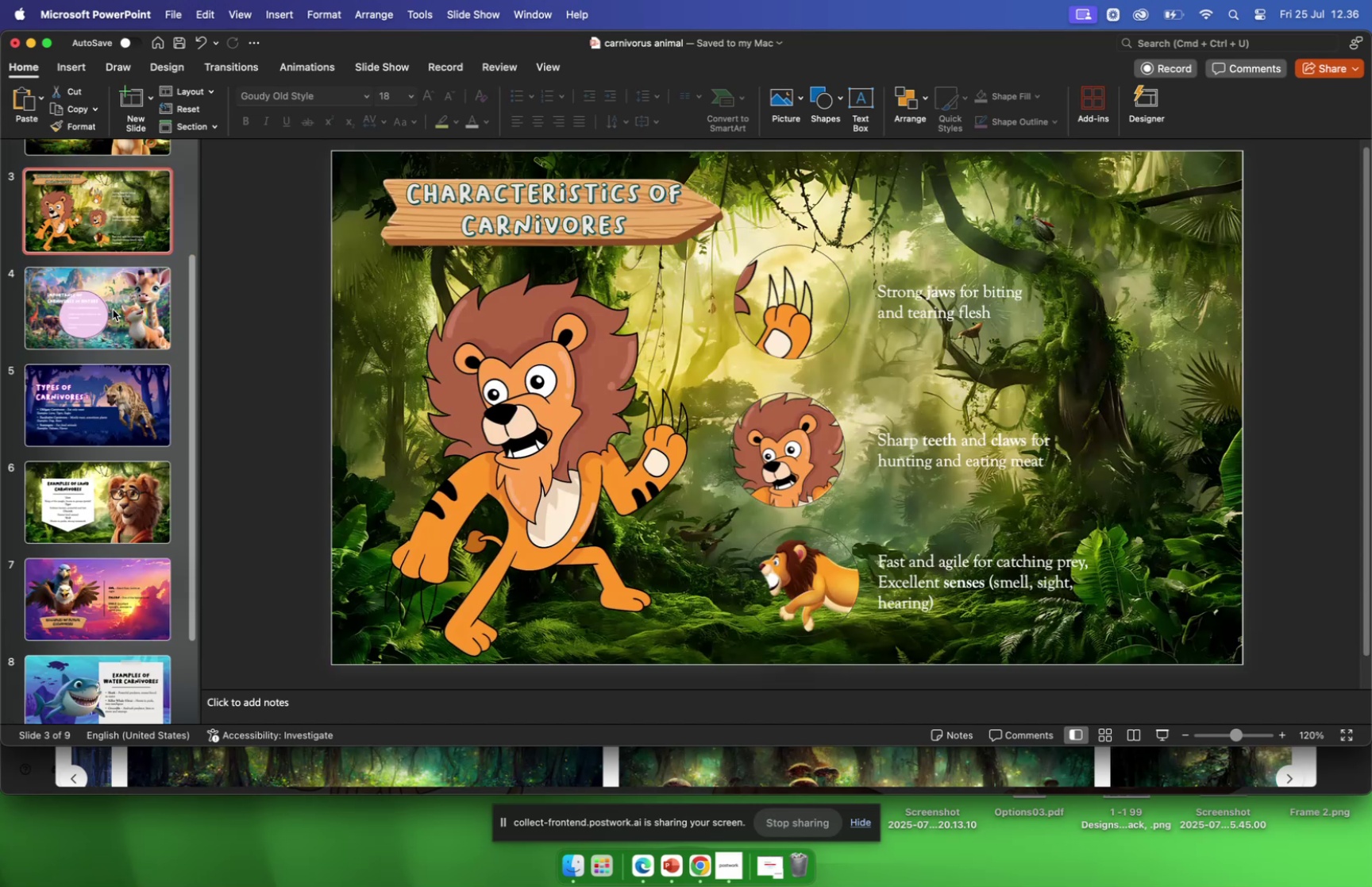 
scroll: coordinate [113, 308], scroll_direction: up, amount: 5.0
 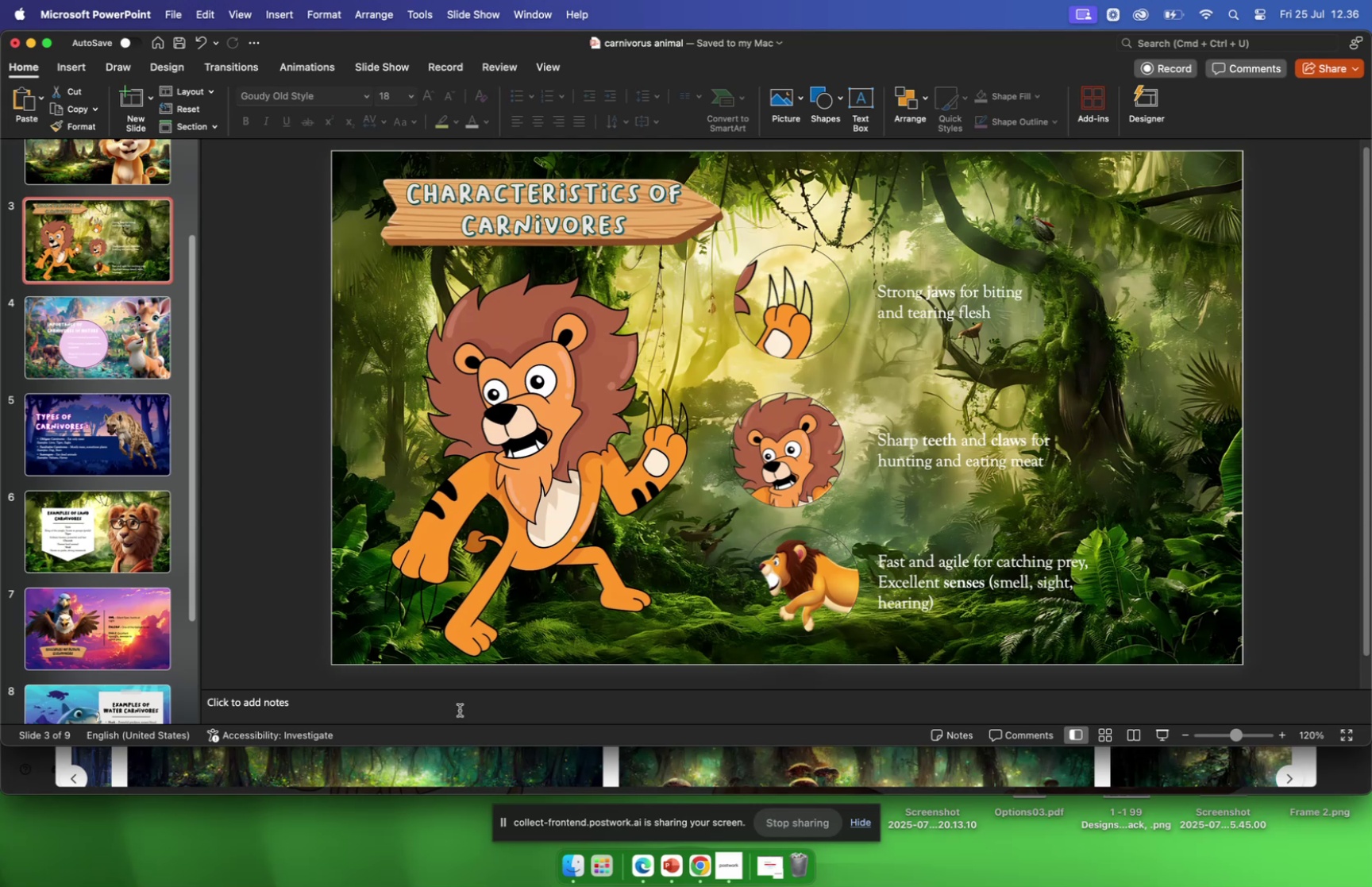 
wait(8.1)
 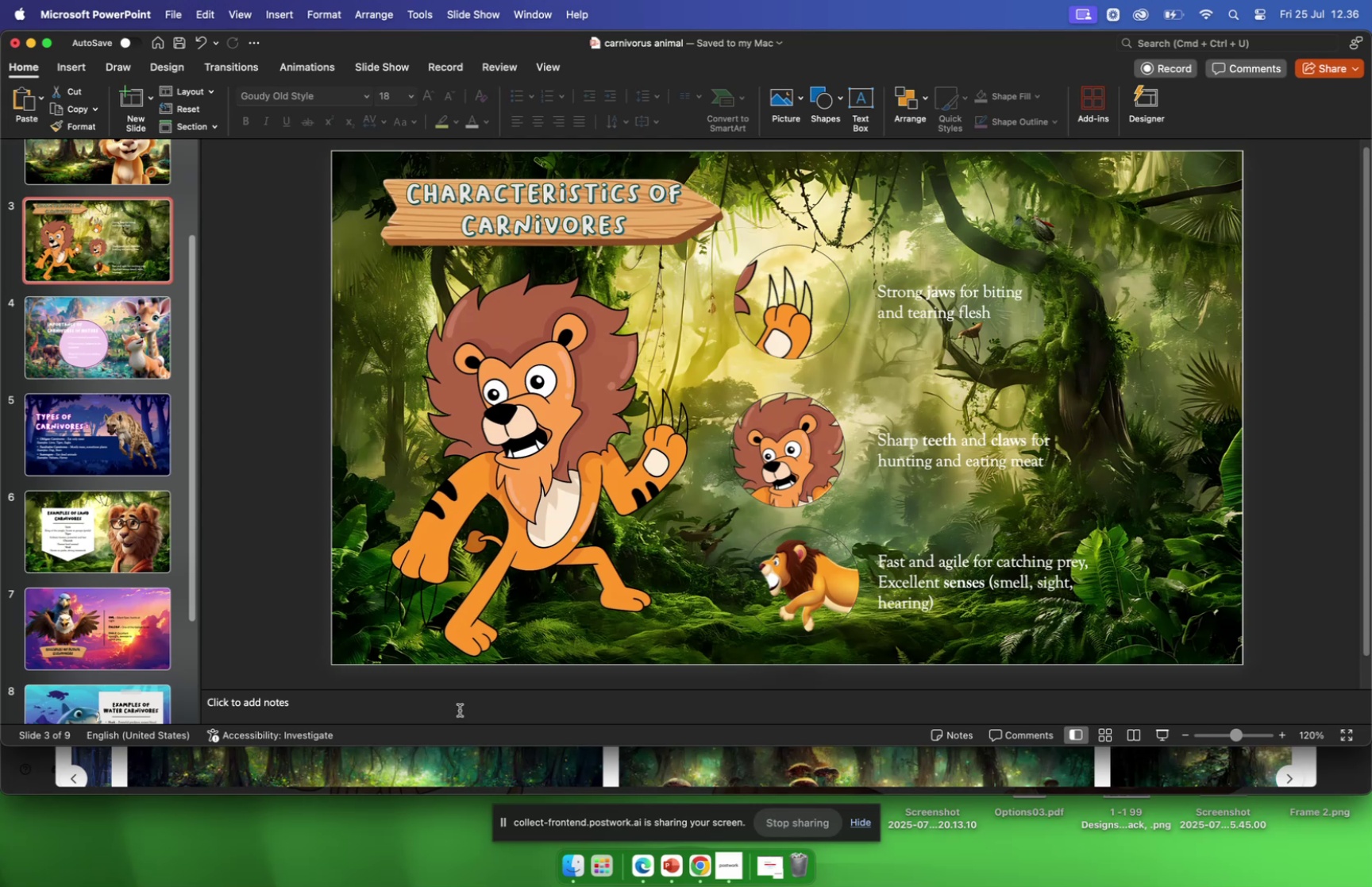 
key(Meta+CommandLeft)
 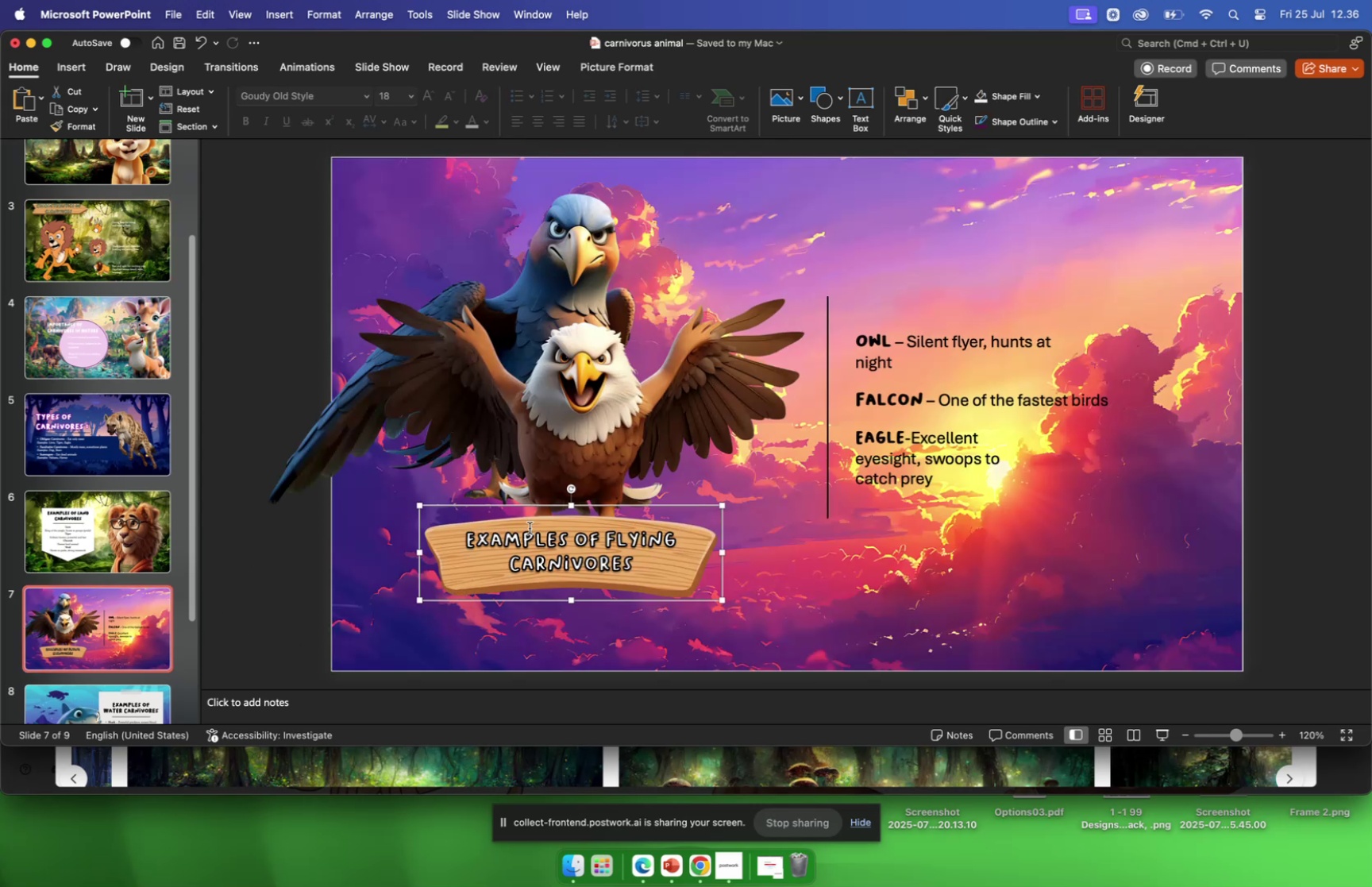 
key(Meta+C)
 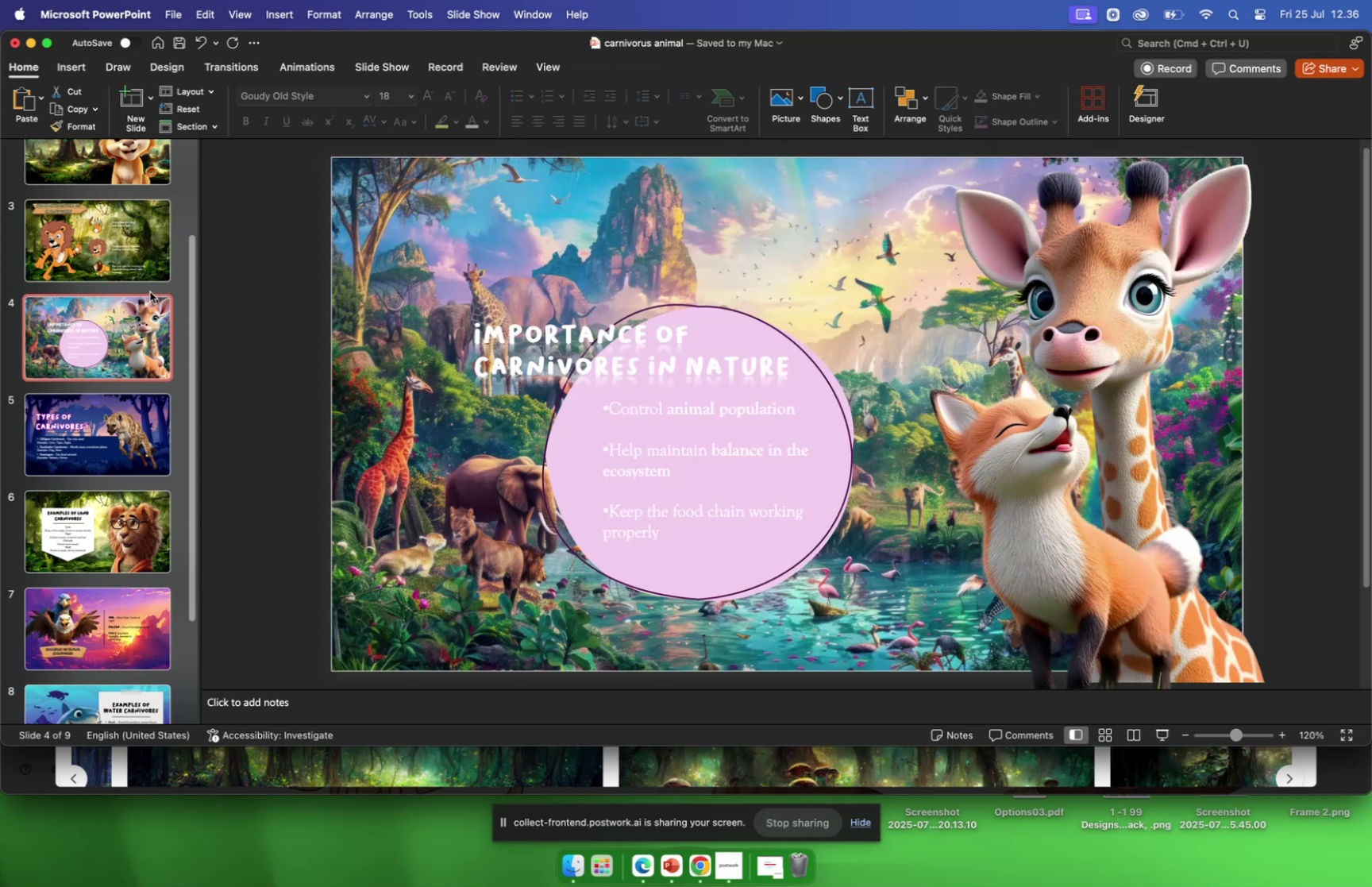 
key(Meta+CommandLeft)
 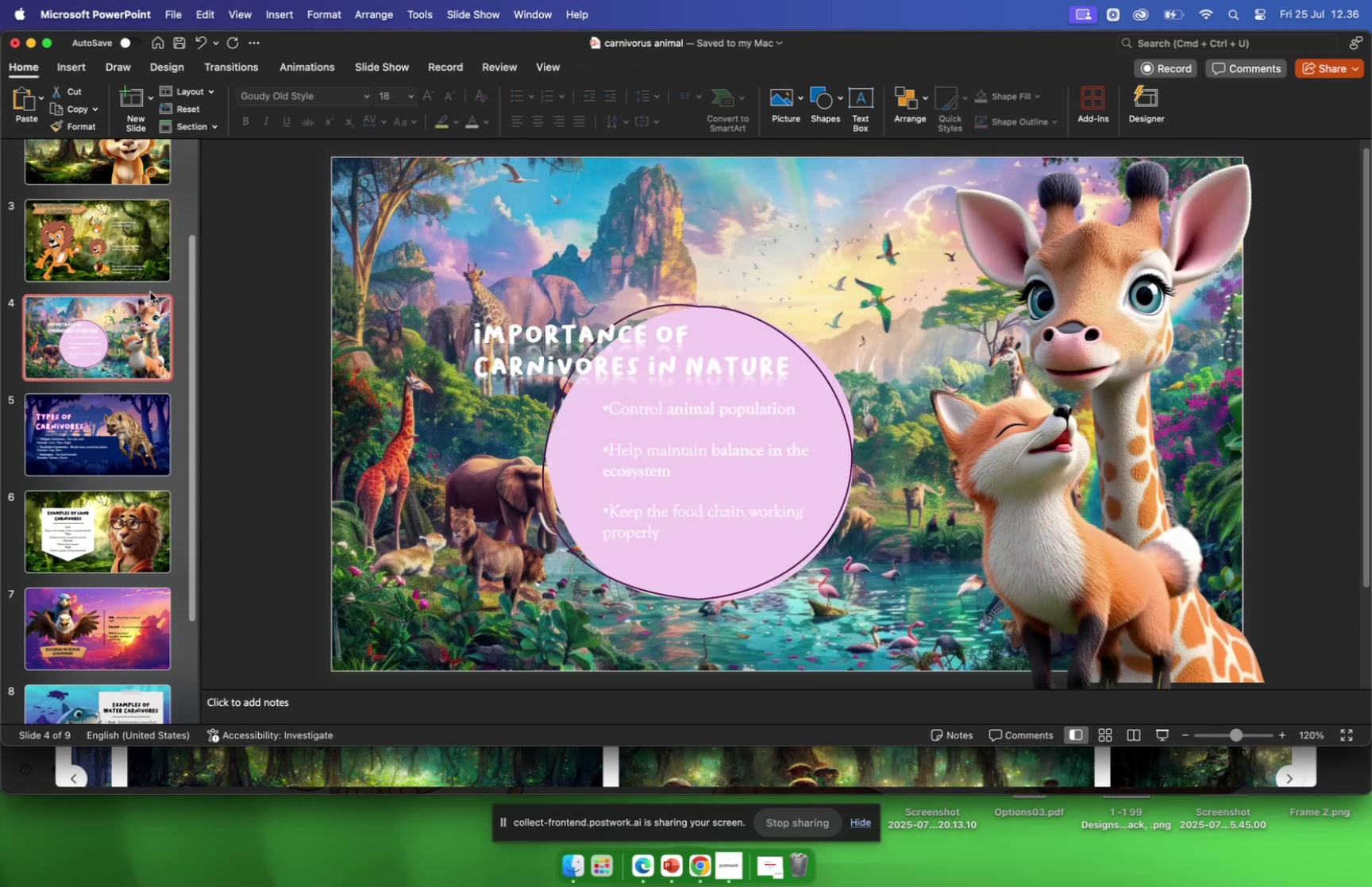 
key(Meta+V)
 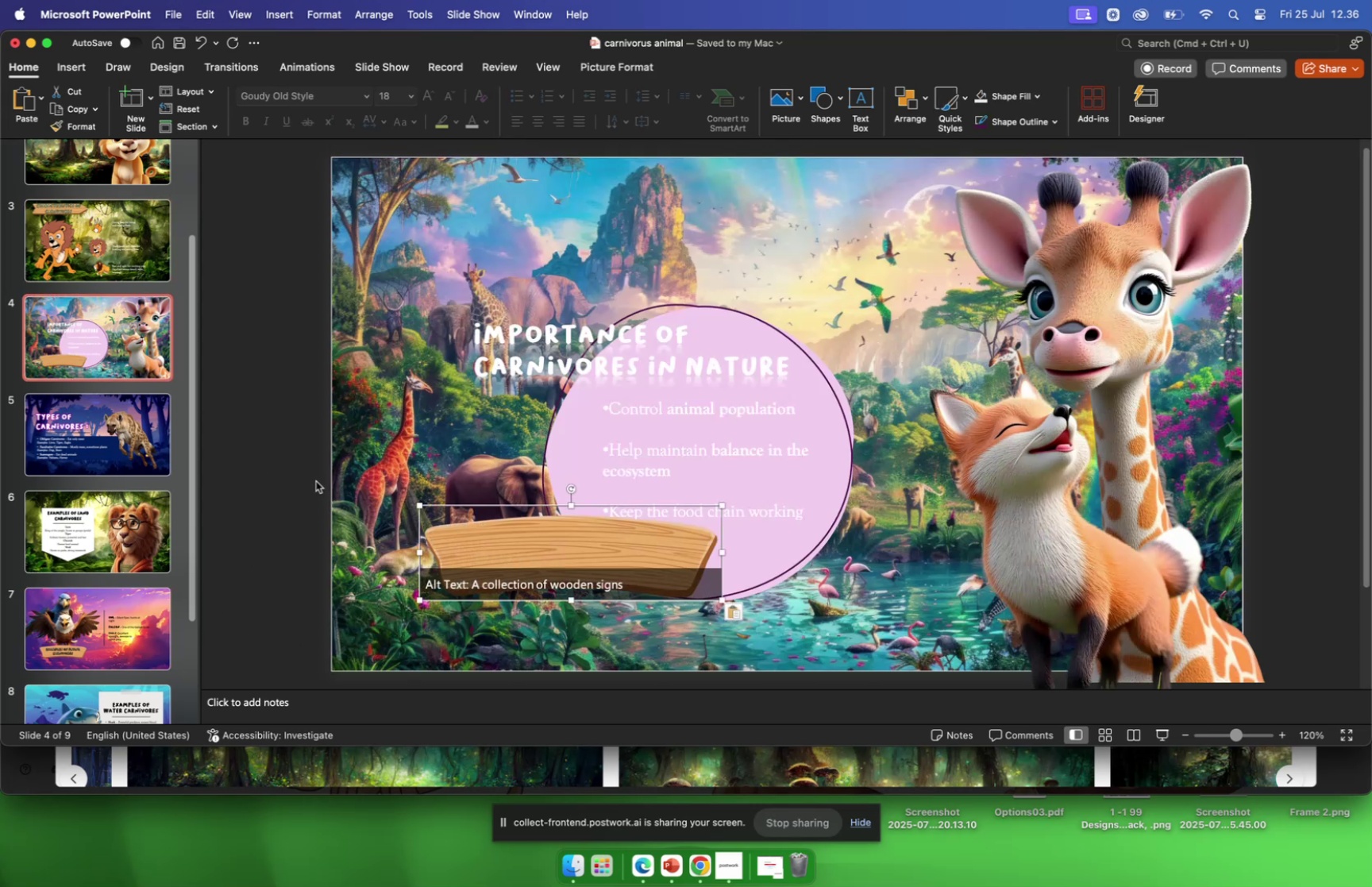 
left_click_drag(start_coordinate=[491, 537], to_coordinate=[484, 313])
 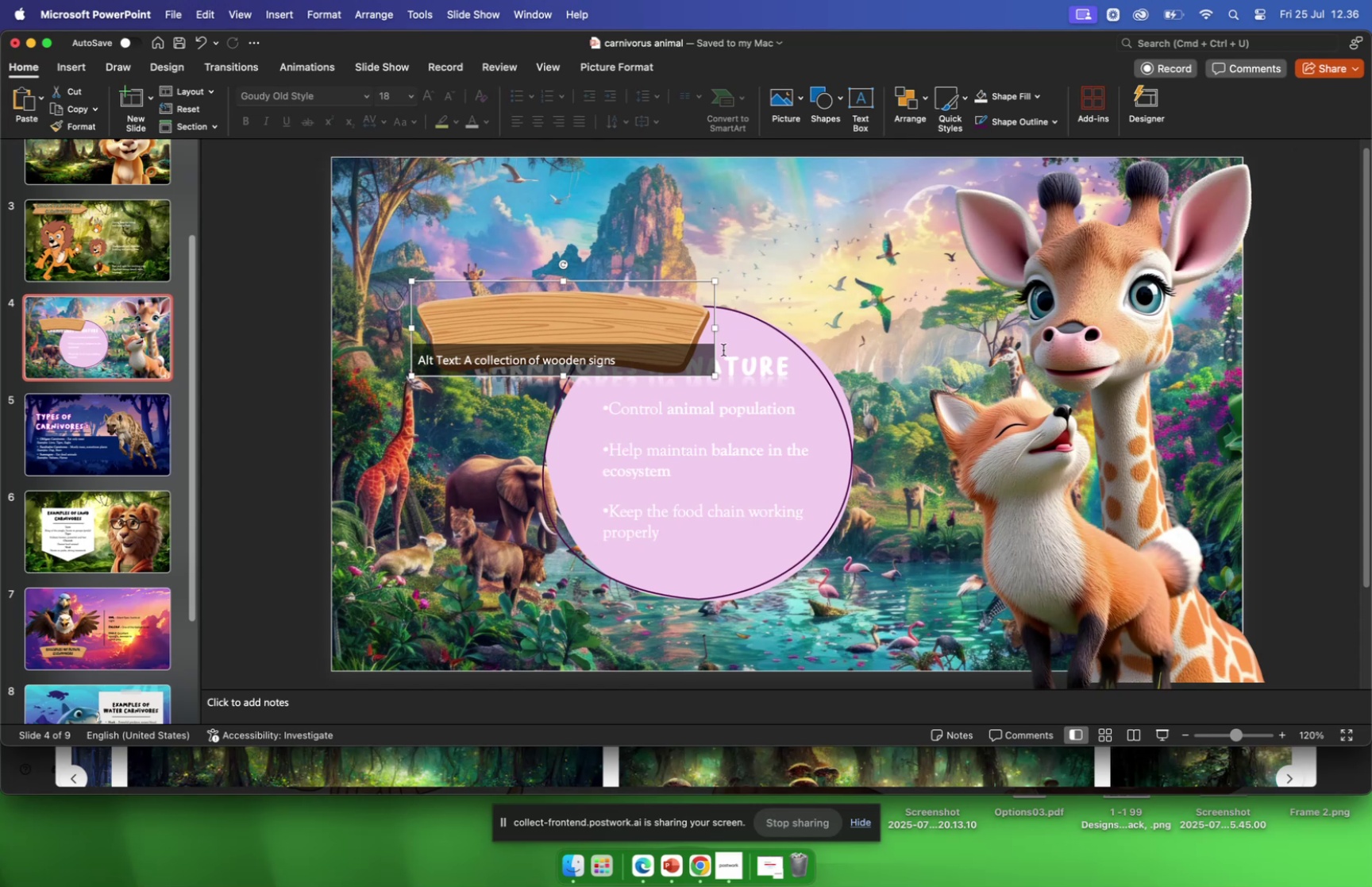 
left_click([755, 357])
 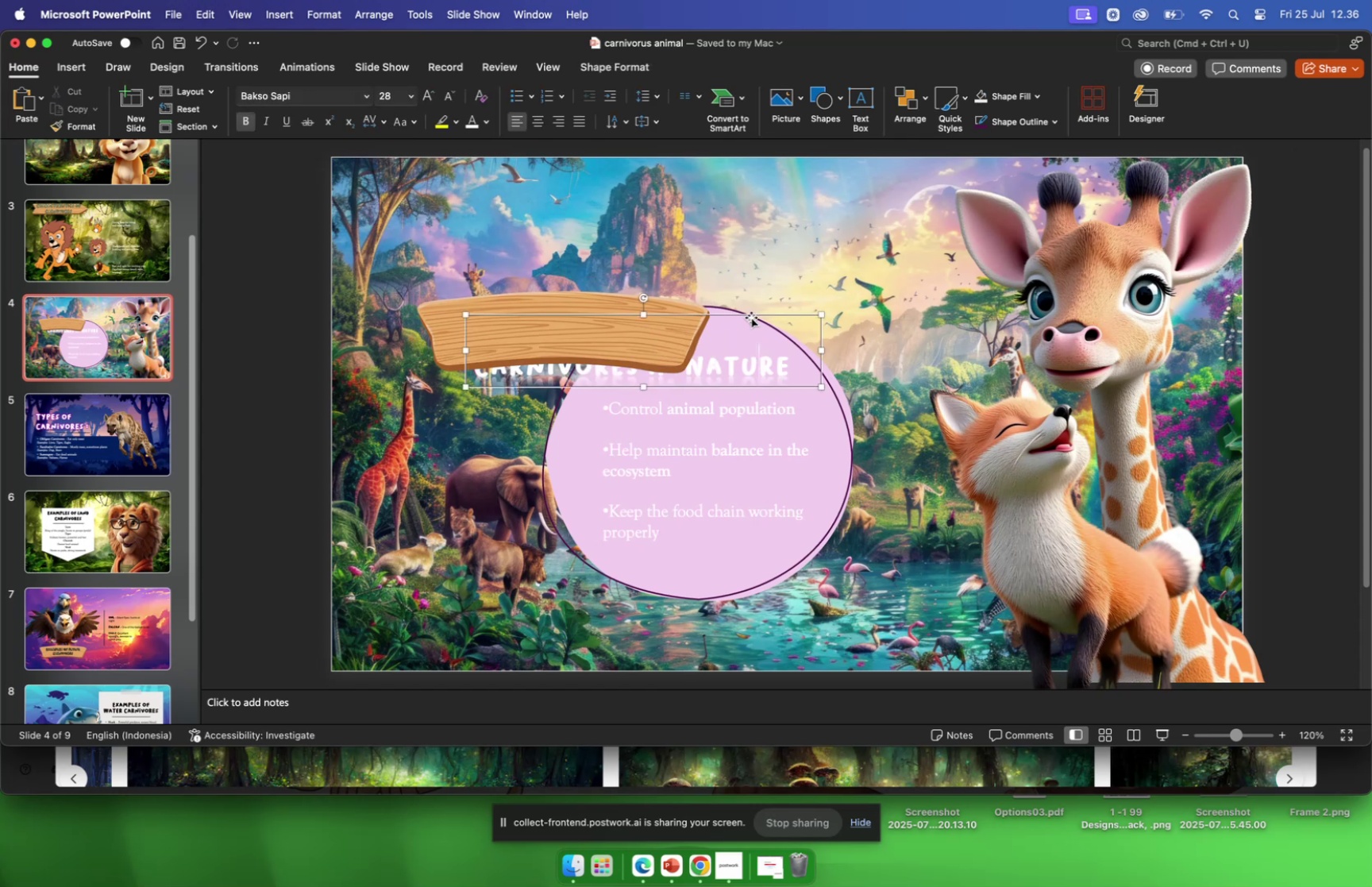 
left_click_drag(start_coordinate=[749, 314], to_coordinate=[749, 195])
 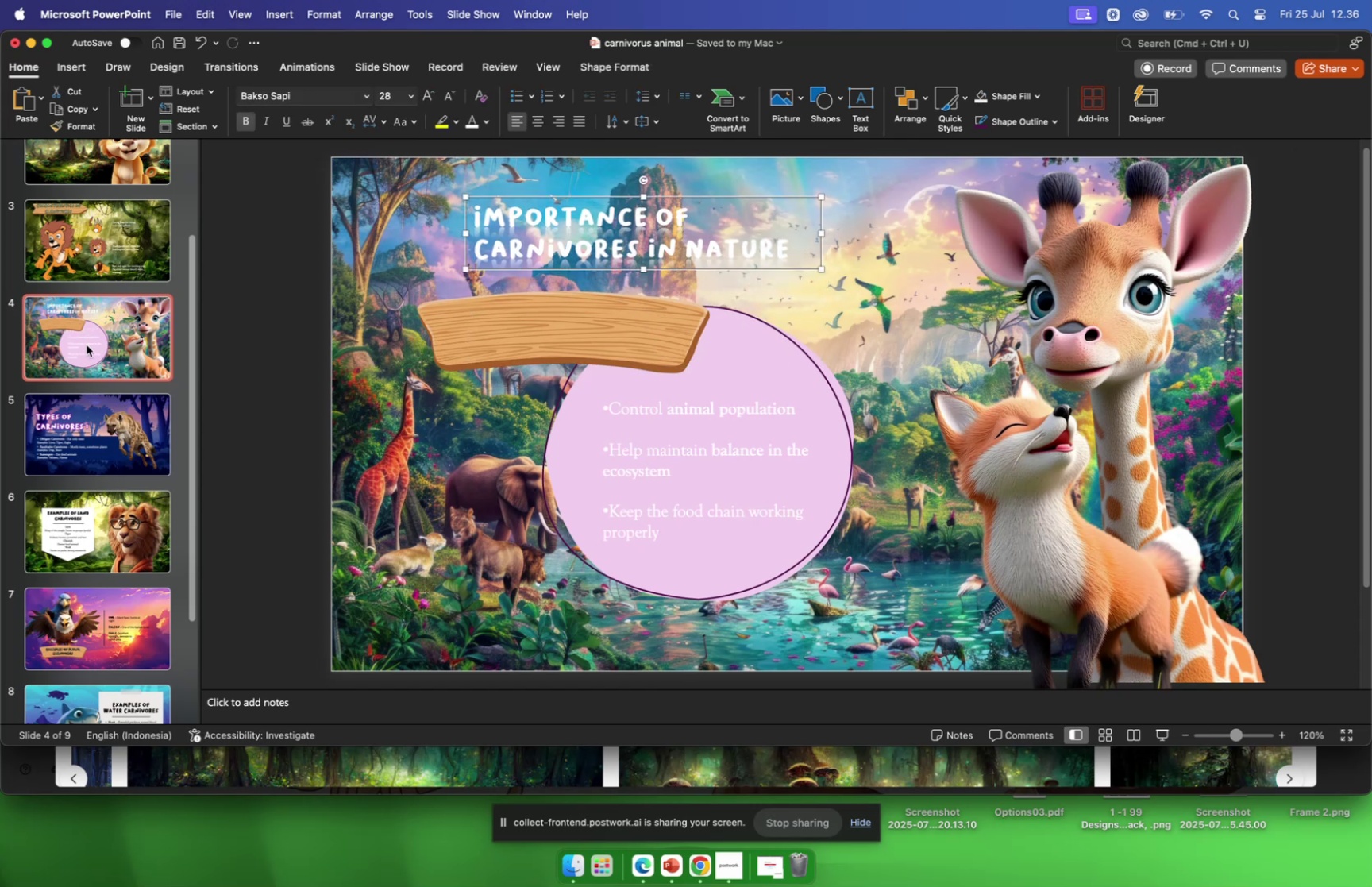 
scroll: coordinate [92, 345], scroll_direction: up, amount: 30.0
 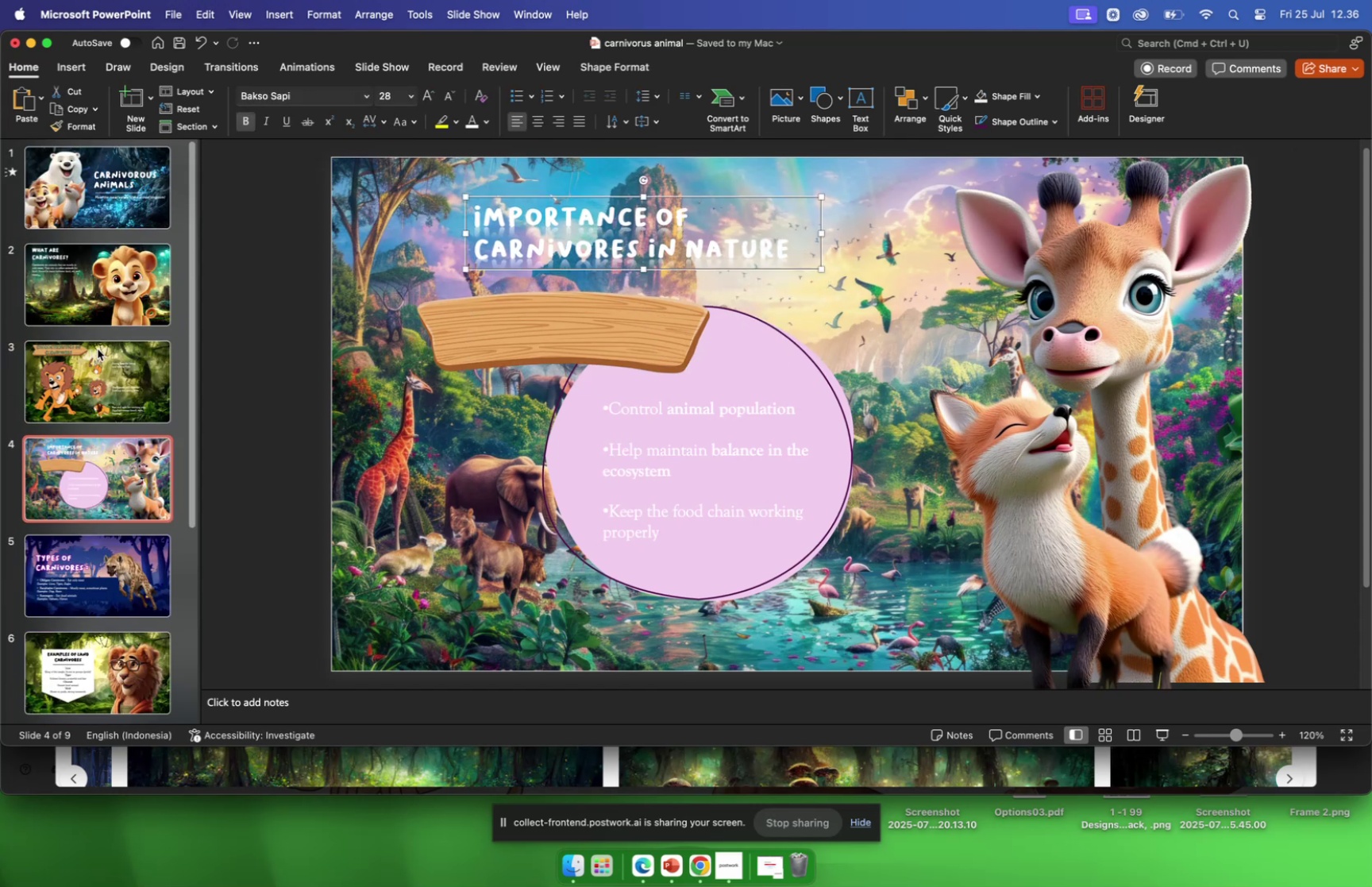 
scroll: coordinate [99, 350], scroll_direction: down, amount: 12.0
 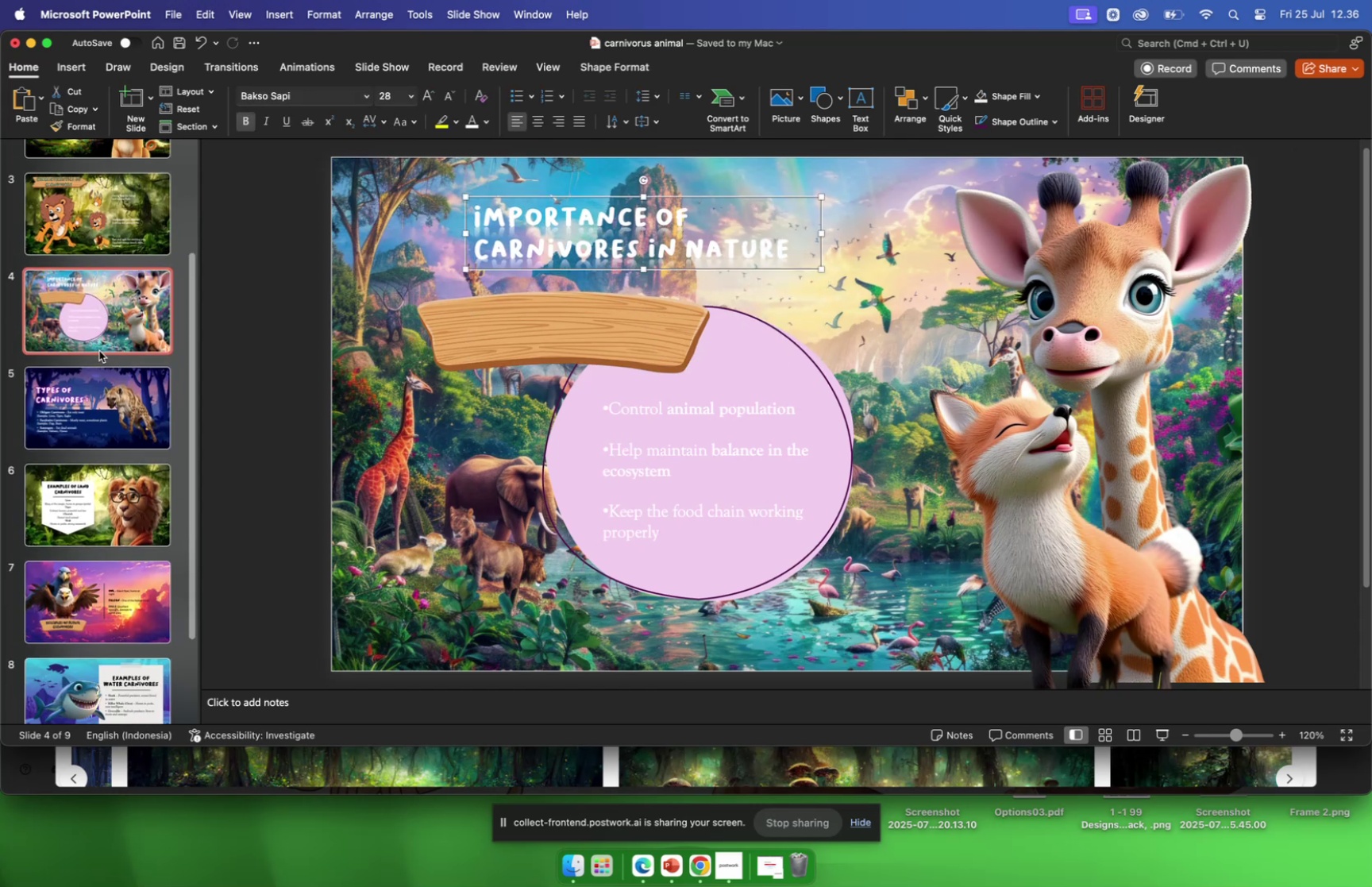 
scroll: coordinate [100, 351], scroll_direction: up, amount: 24.0
 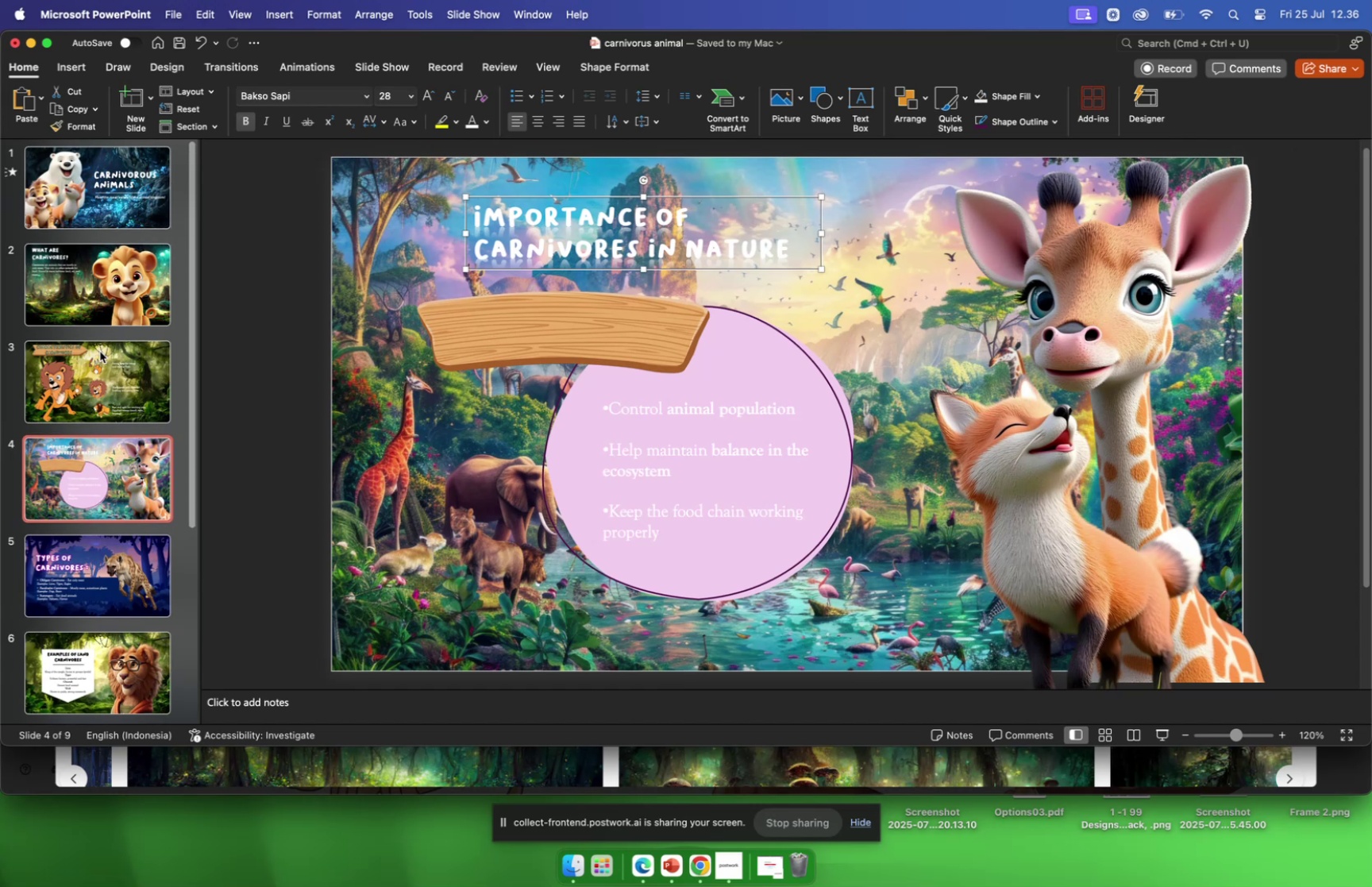 
scroll: coordinate [100, 351], scroll_direction: down, amount: 13.0
 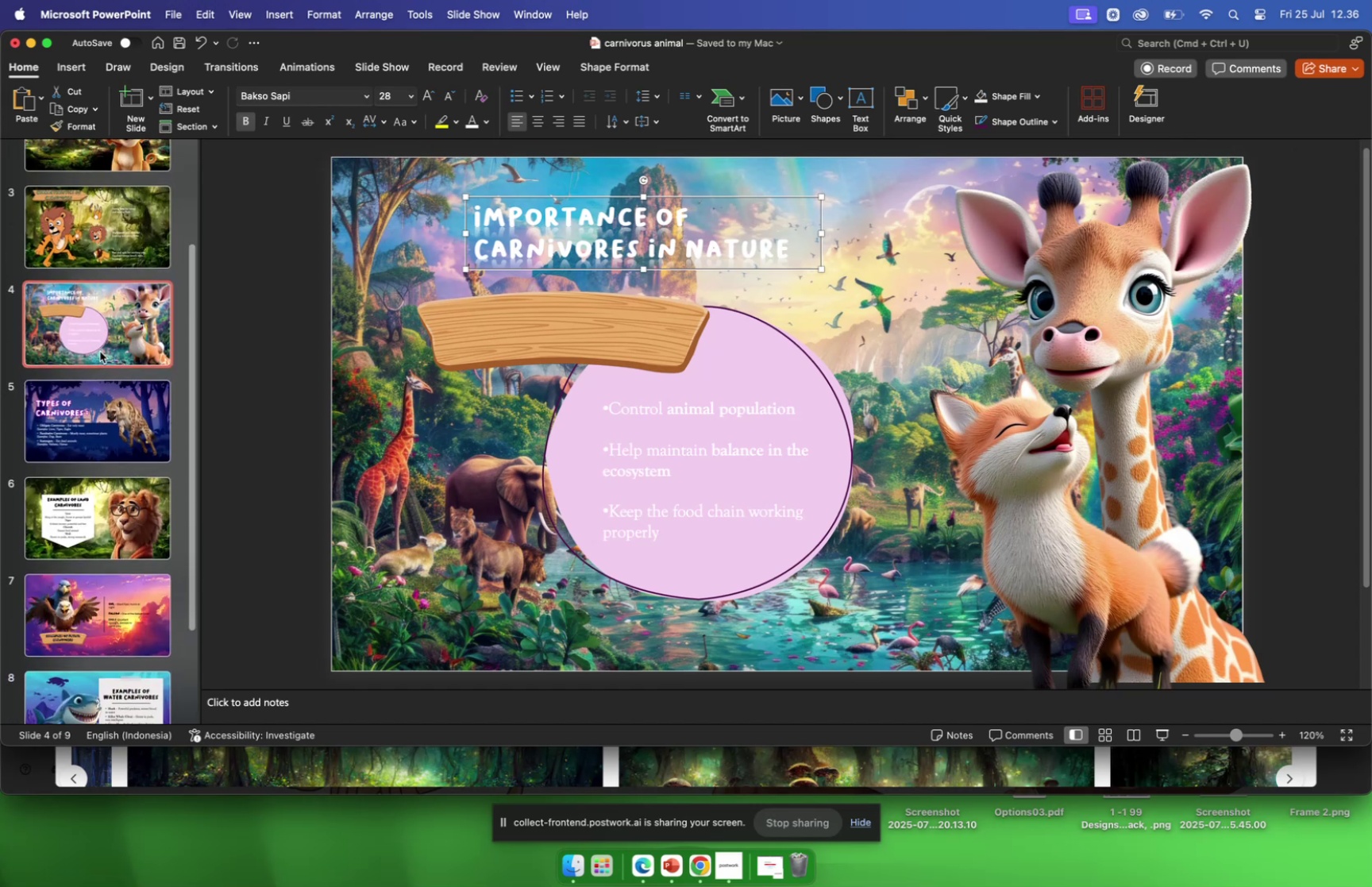 
scroll: coordinate [100, 351], scroll_direction: up, amount: 1.0
 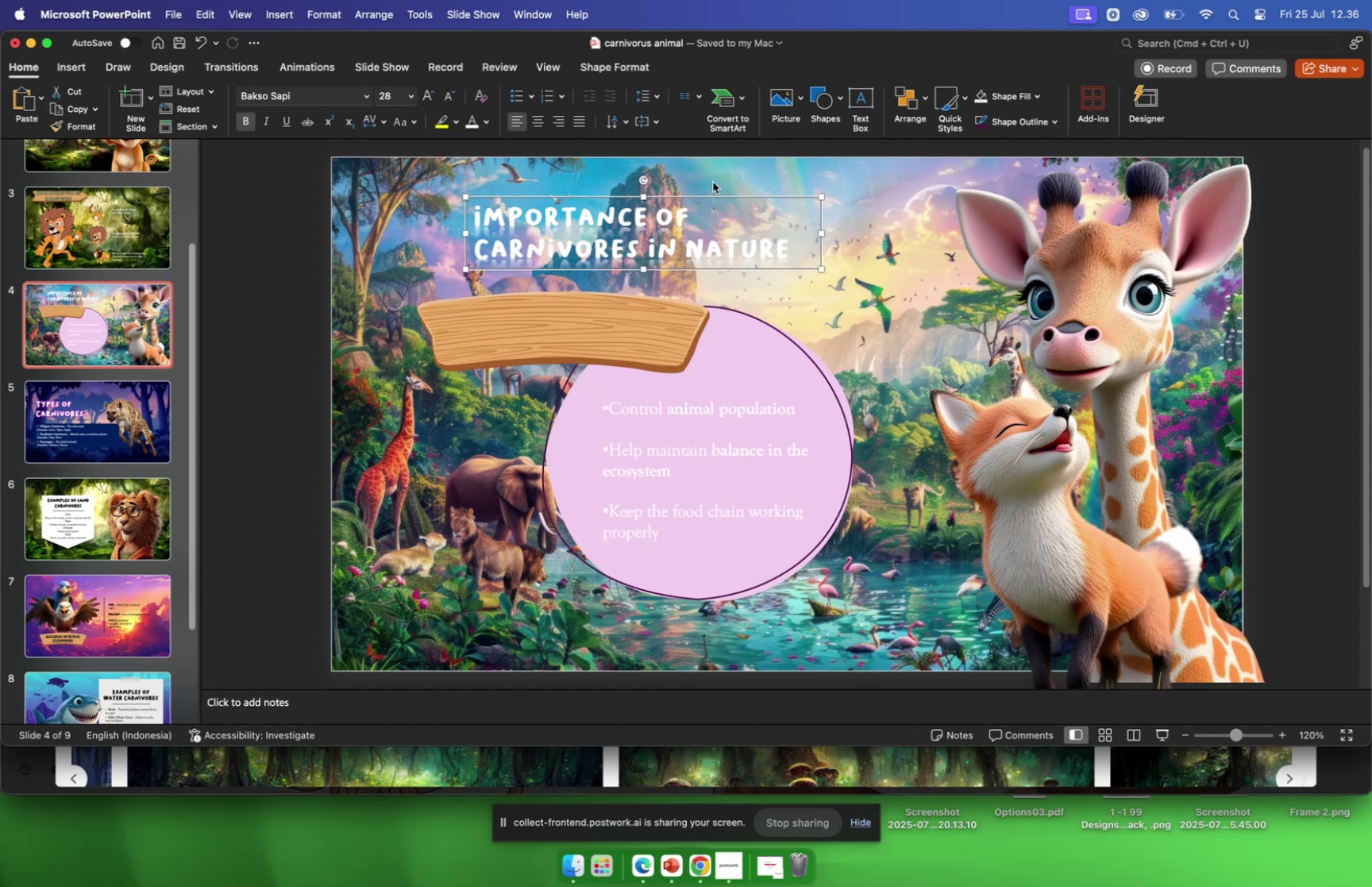 
left_click([925, 108])
 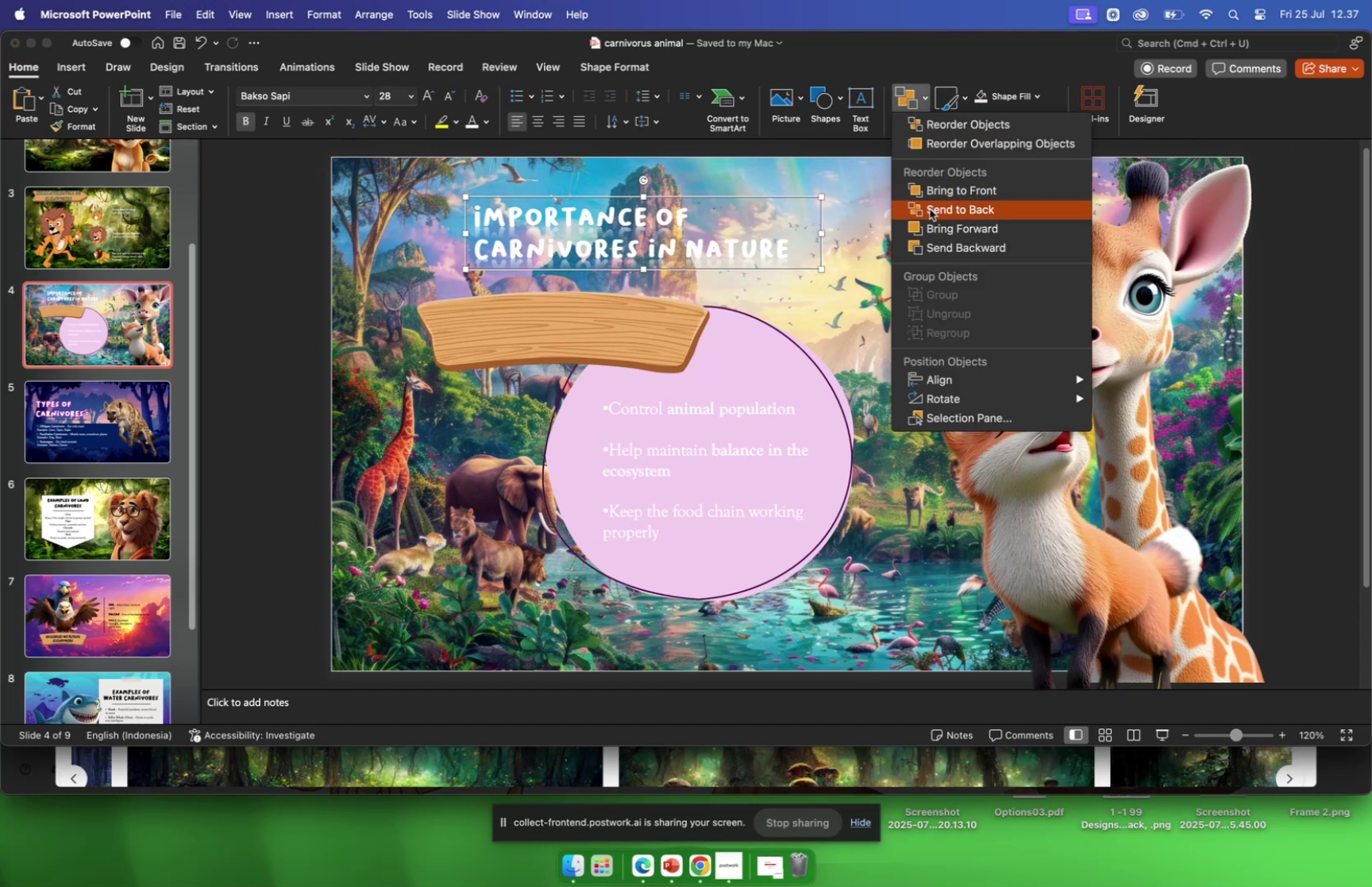 
left_click([930, 194])
 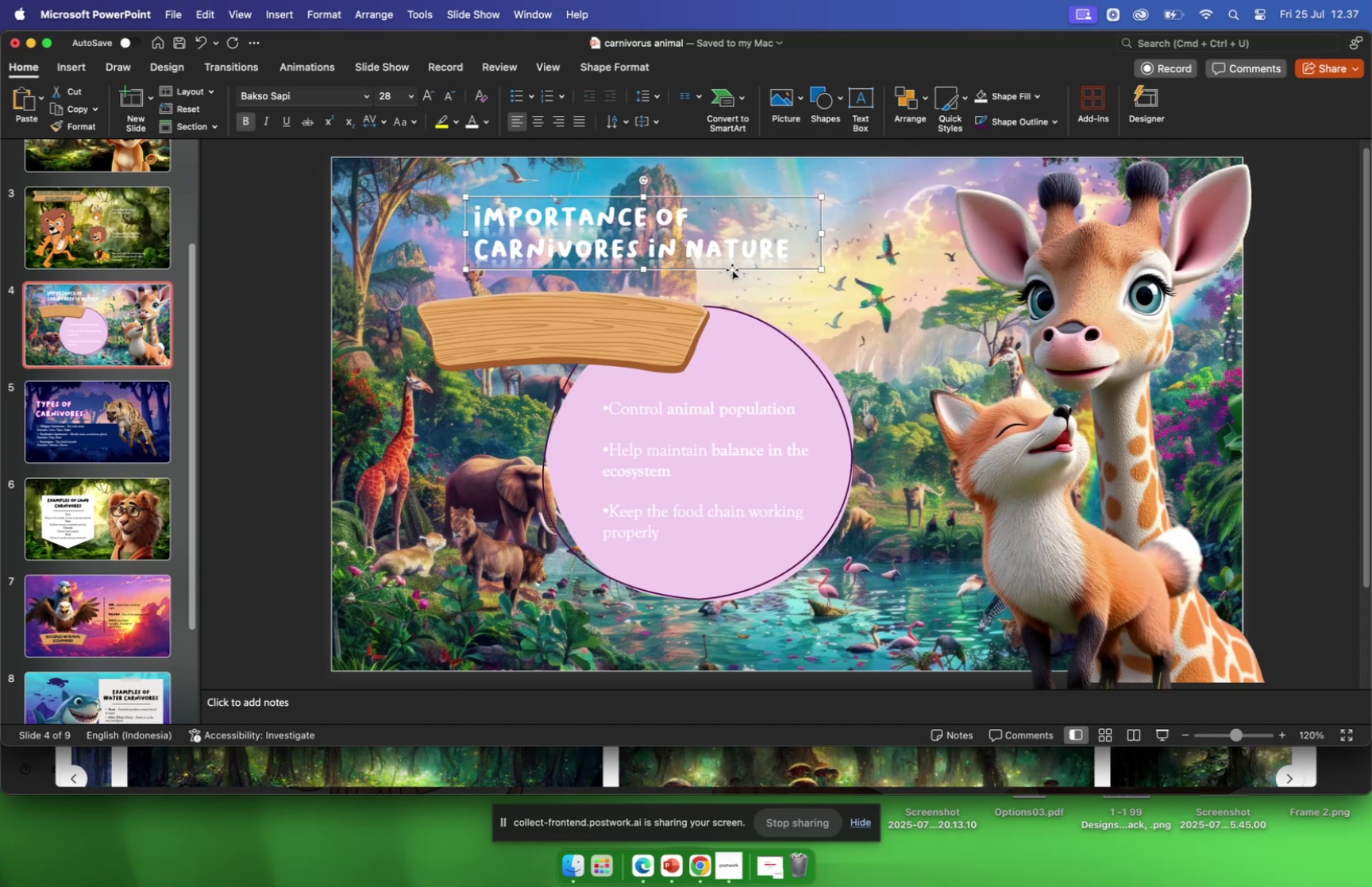 
left_click_drag(start_coordinate=[732, 269], to_coordinate=[696, 356])
 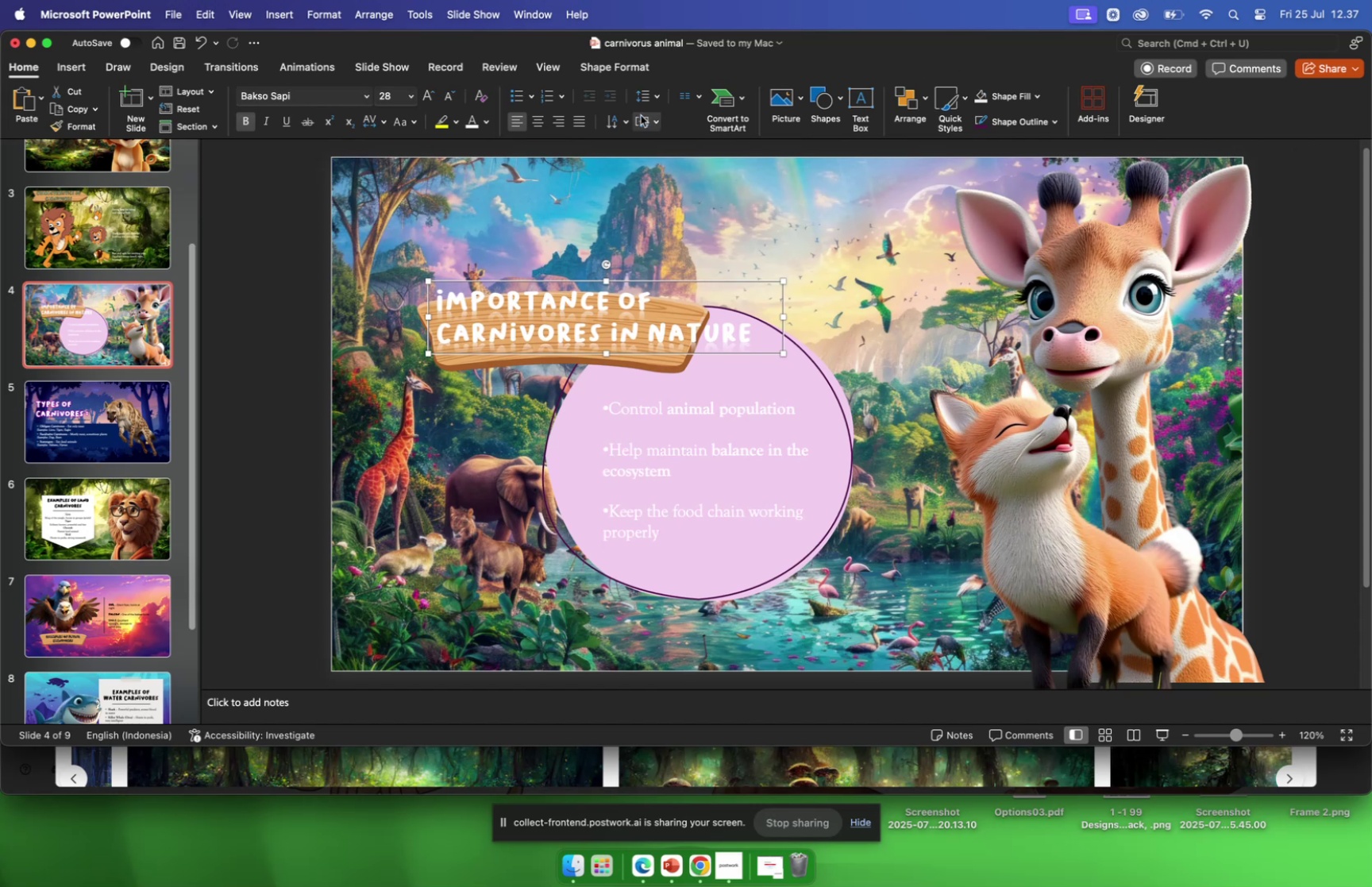 
left_click([630, 120])
 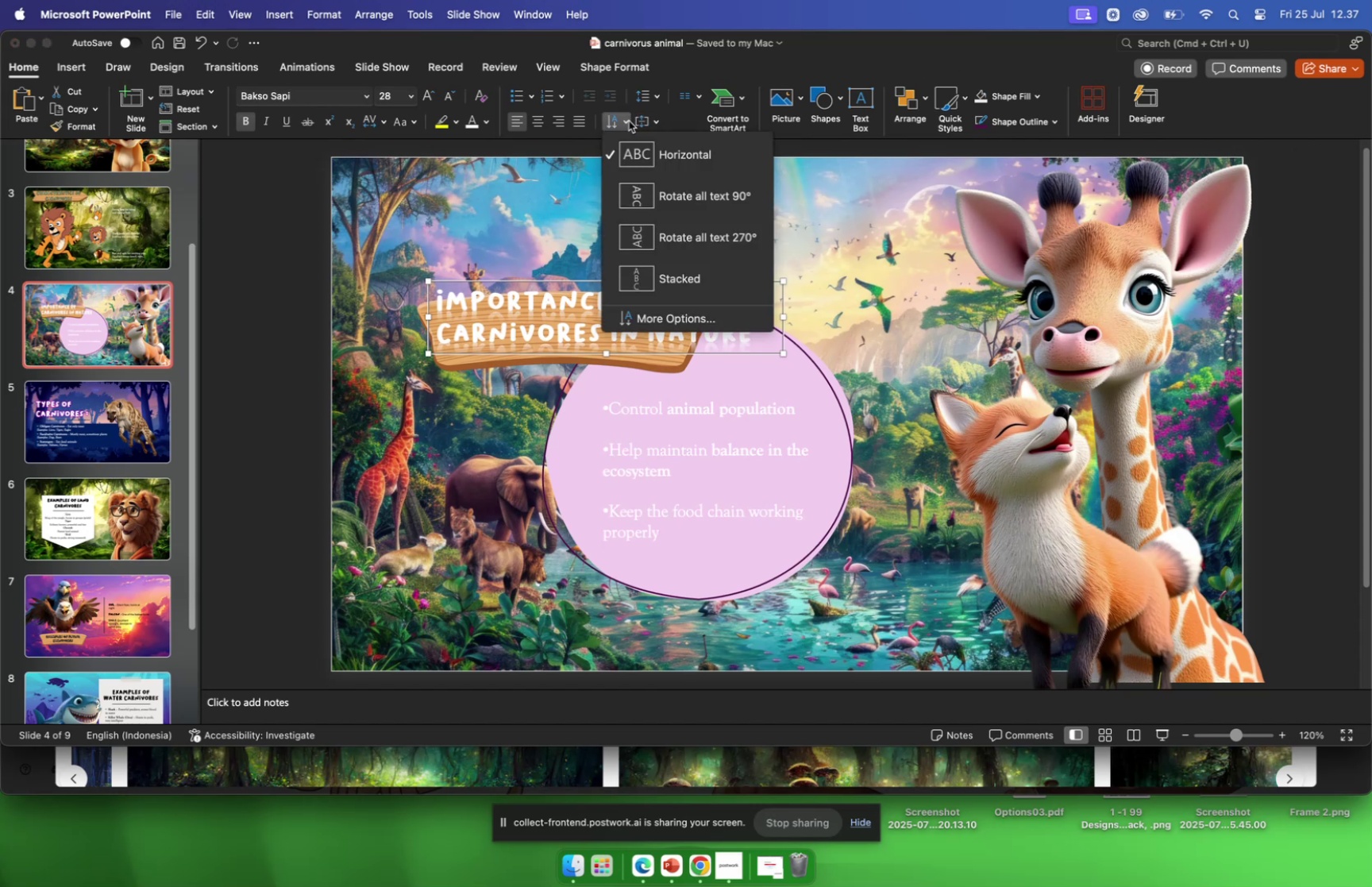 
wait(6.88)
 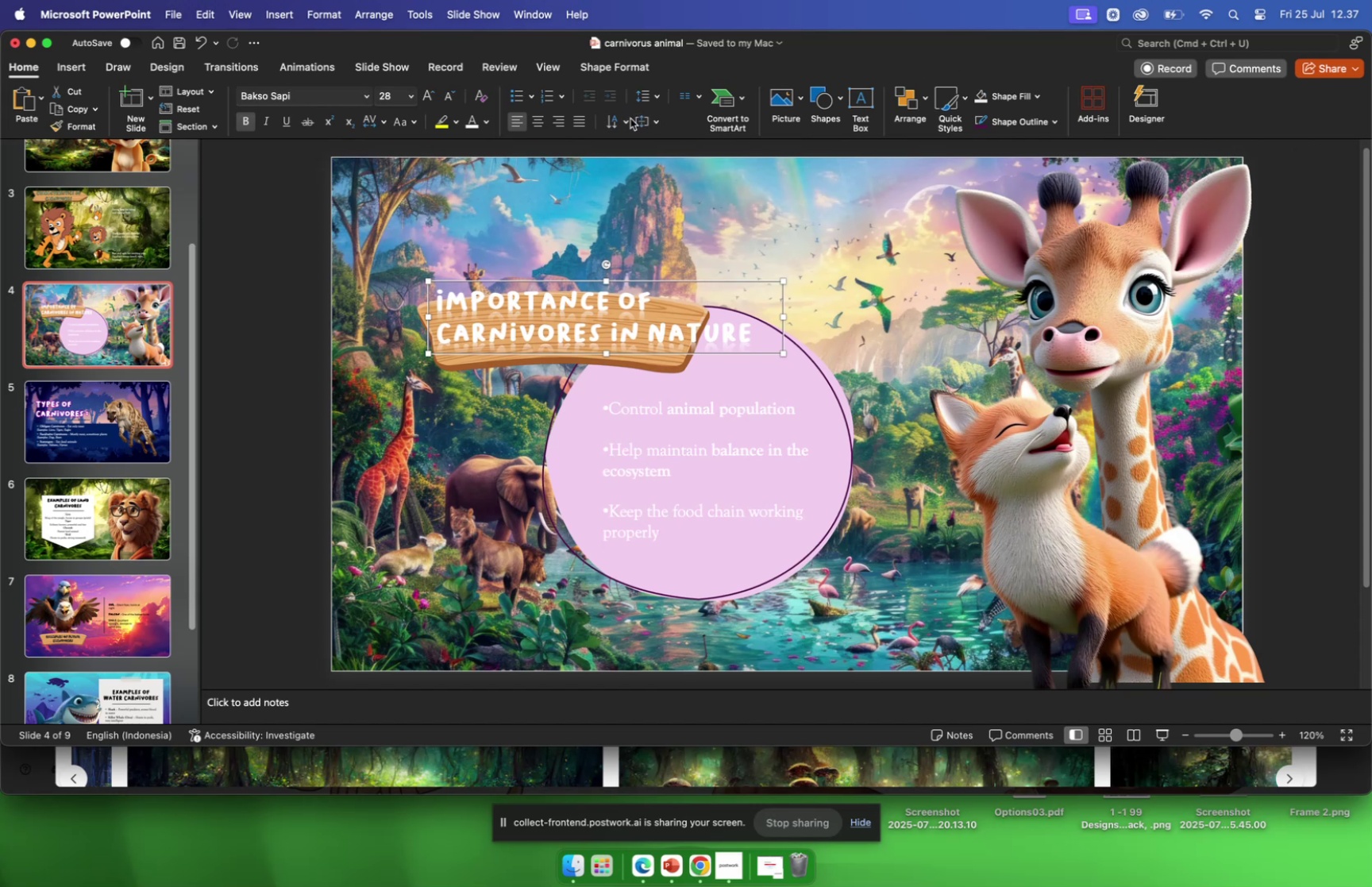 
left_click([626, 121])
 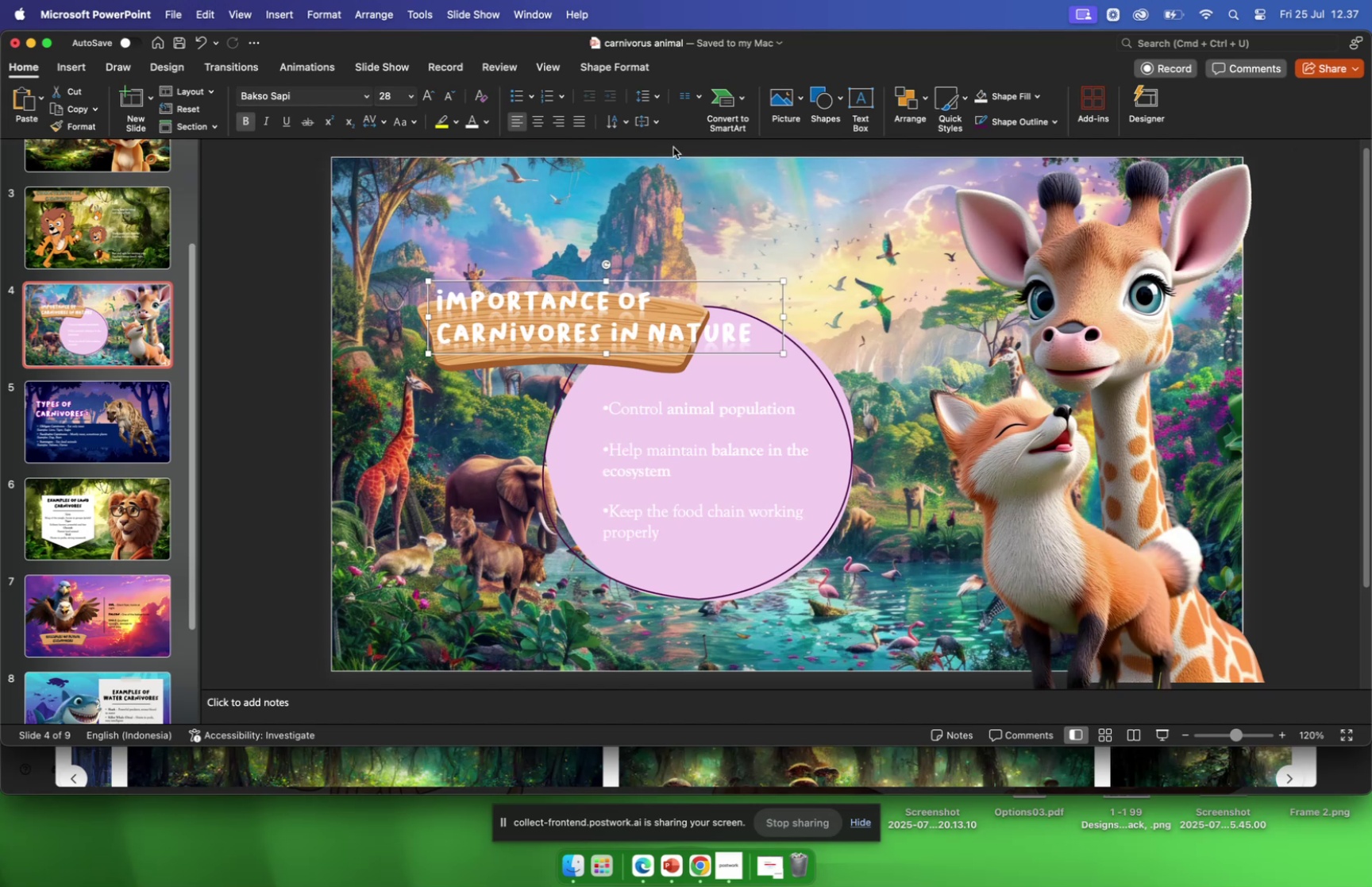 
left_click([628, 63])
 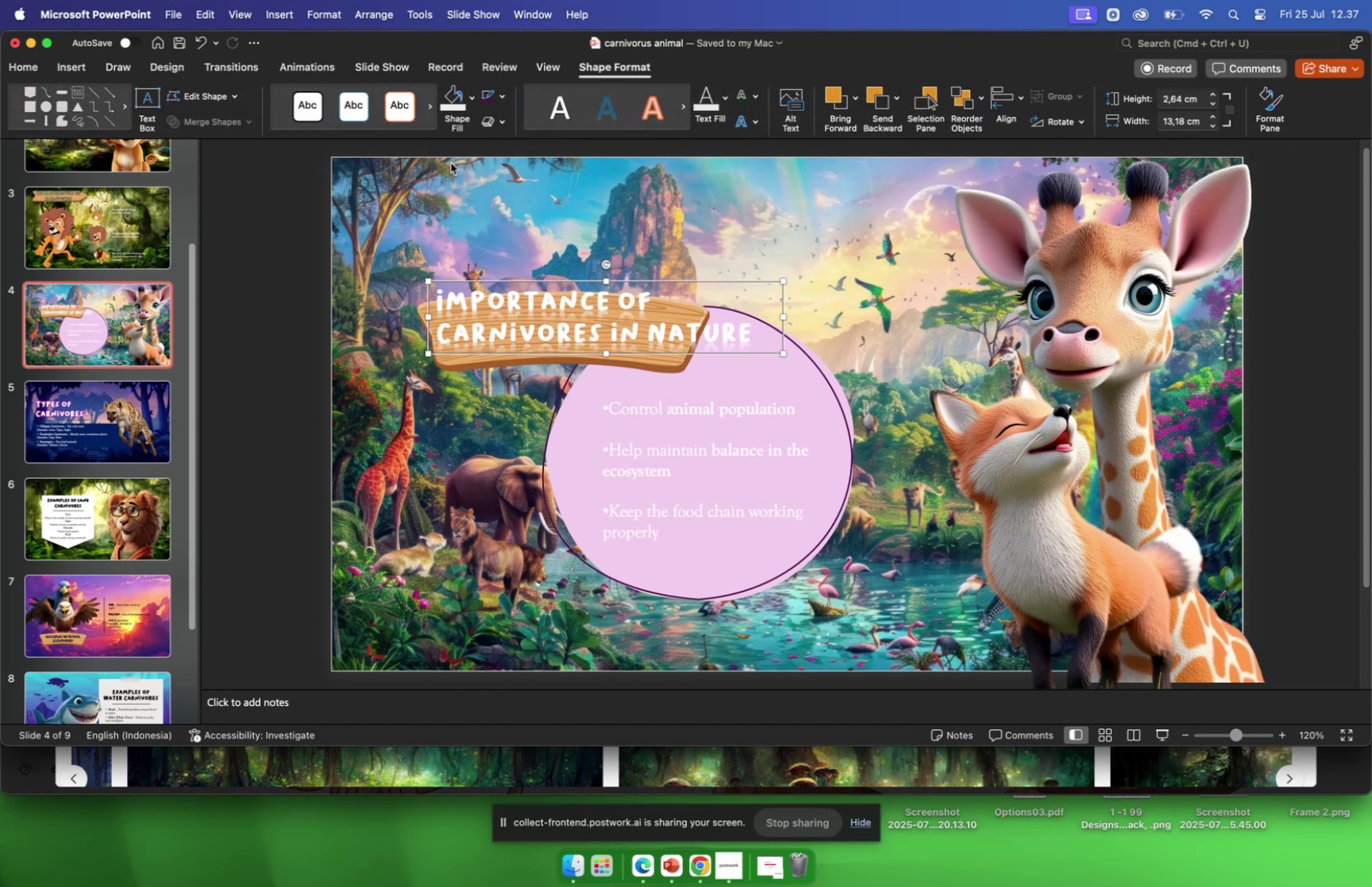 
wait(9.2)
 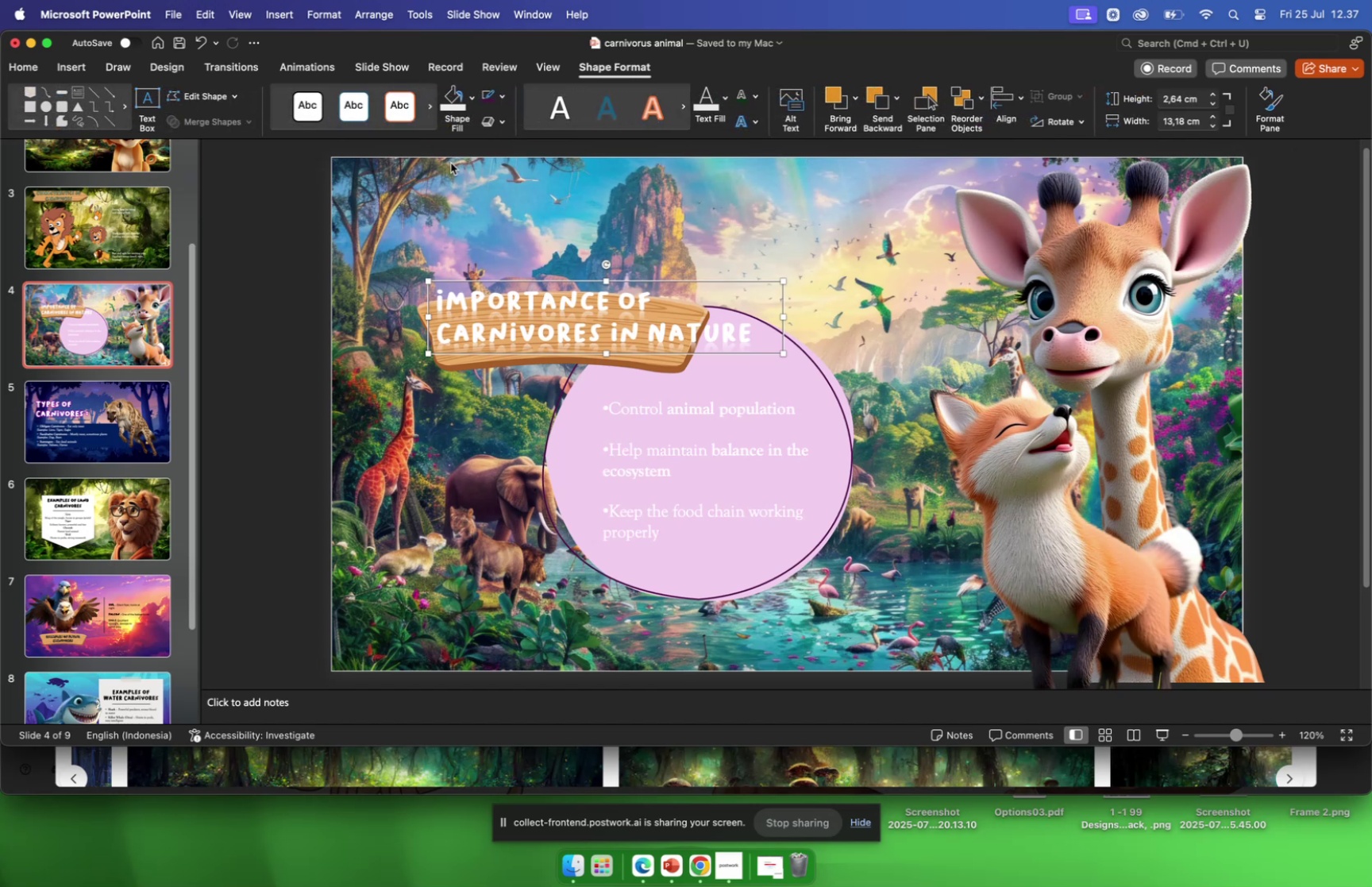 
left_click_drag(start_coordinate=[784, 312], to_coordinate=[779, 314])
 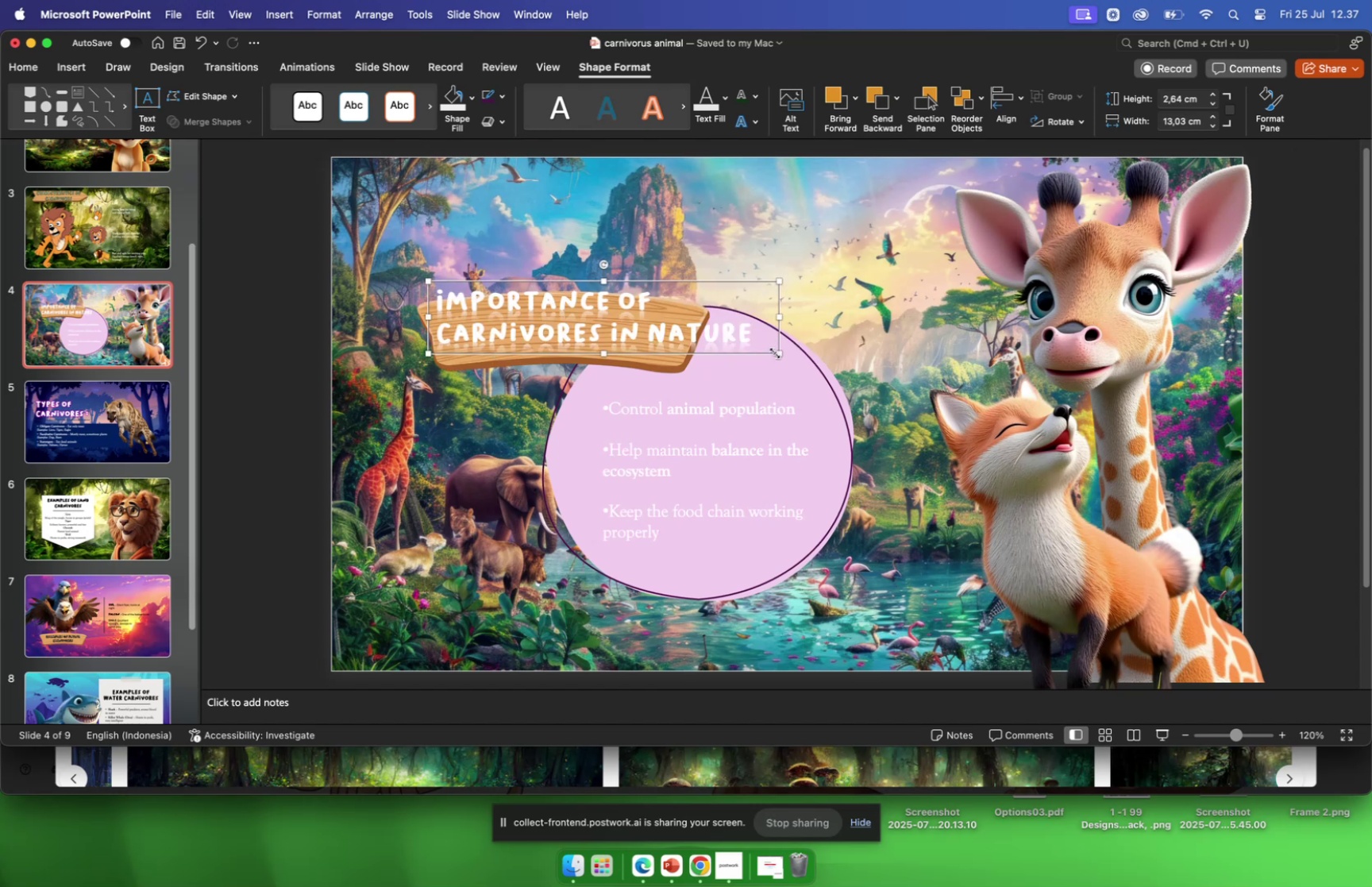 
left_click_drag(start_coordinate=[775, 353], to_coordinate=[811, 349])
 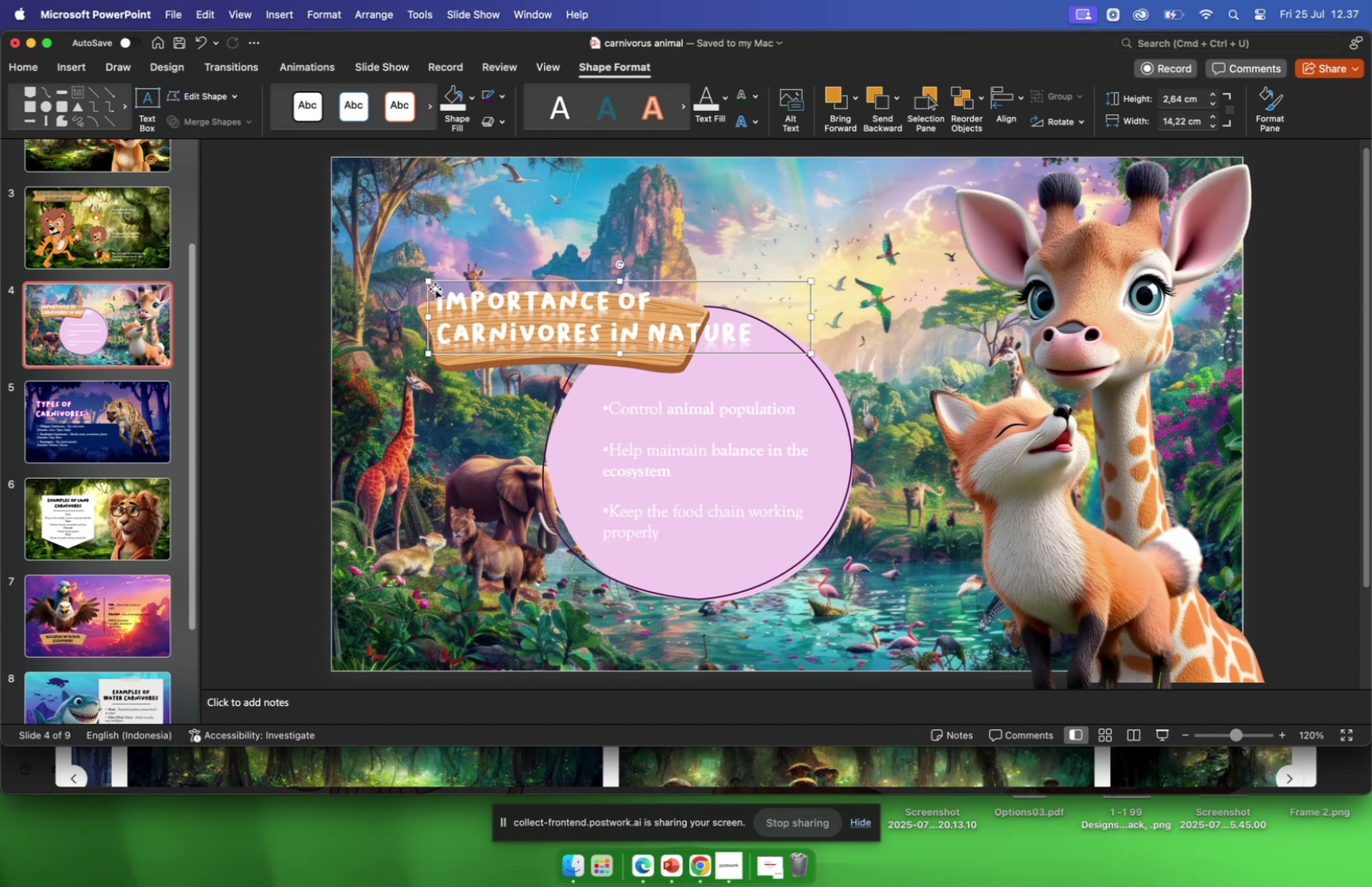 
left_click_drag(start_coordinate=[436, 292], to_coordinate=[734, 353])
 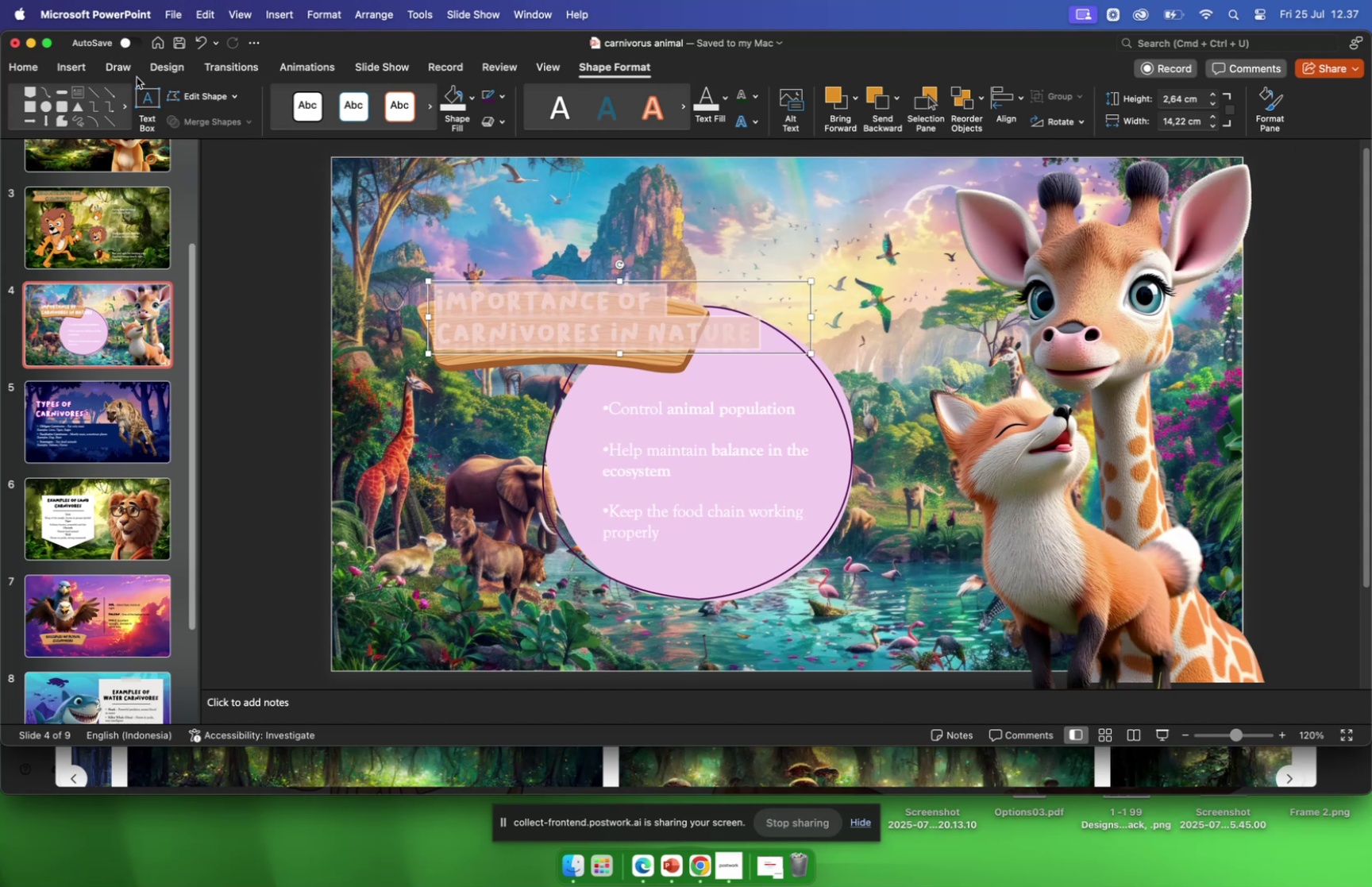 
wait(7.98)
 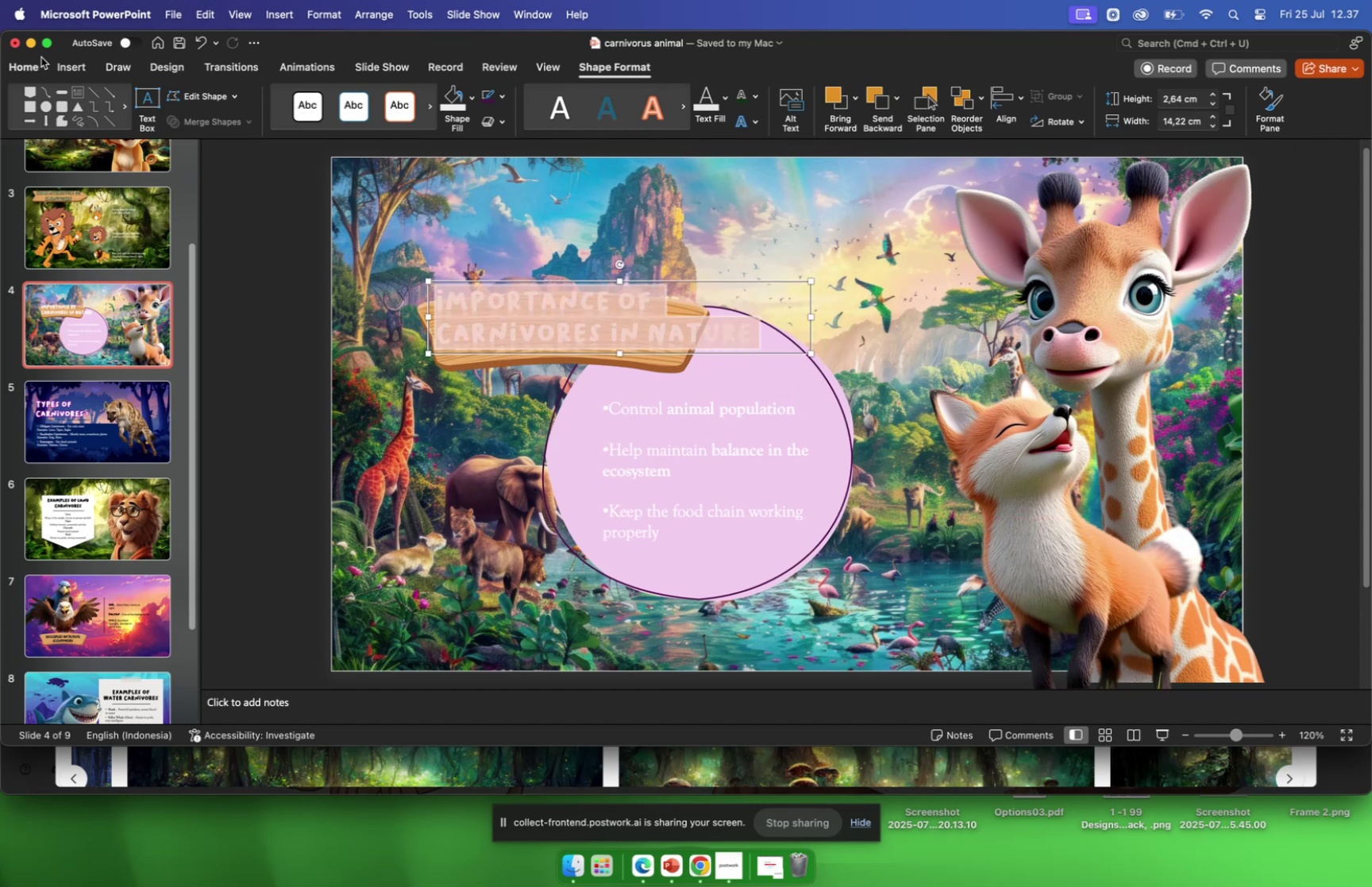 
left_click([40, 68])
 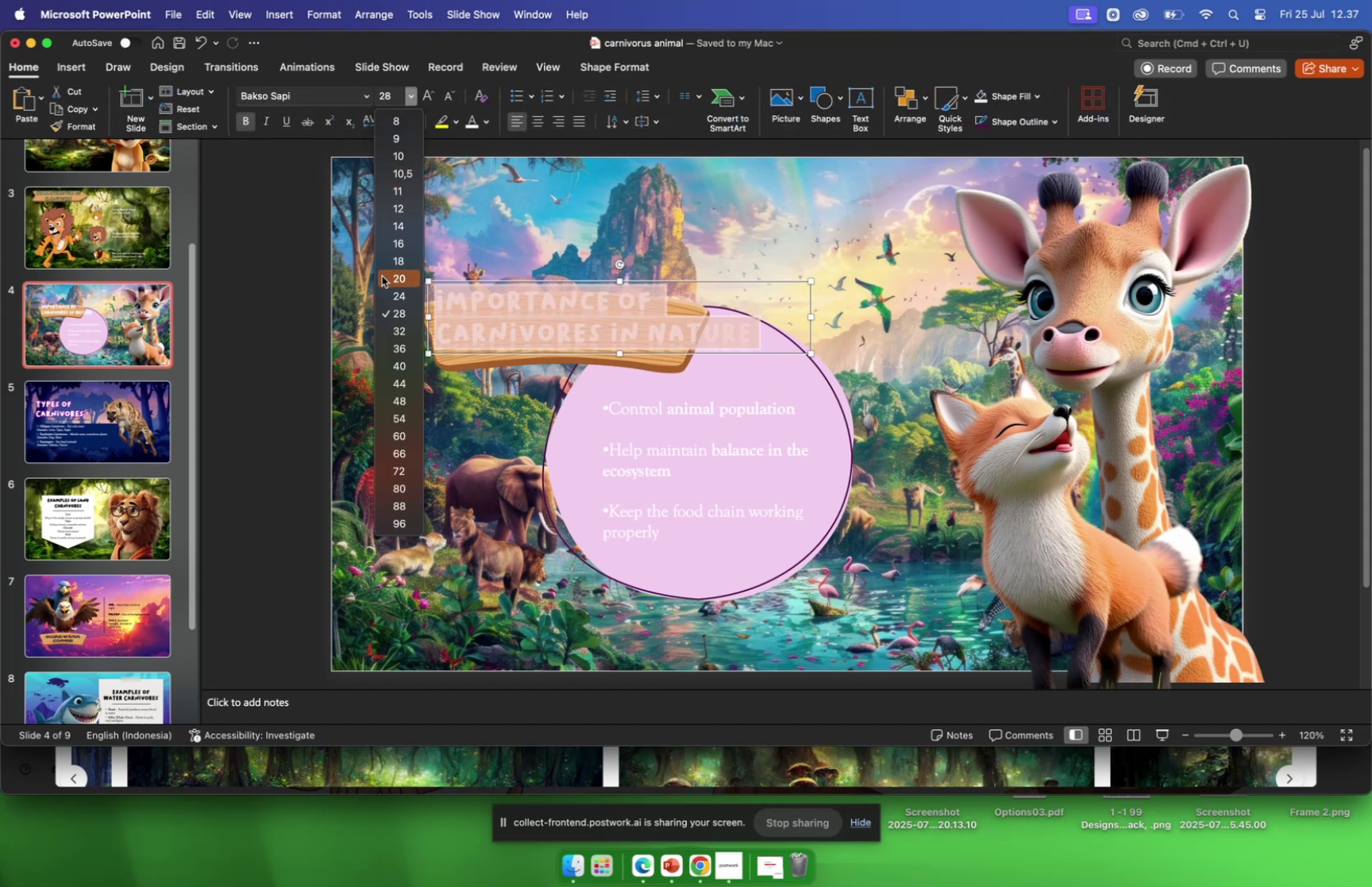 
left_click([404, 210])
 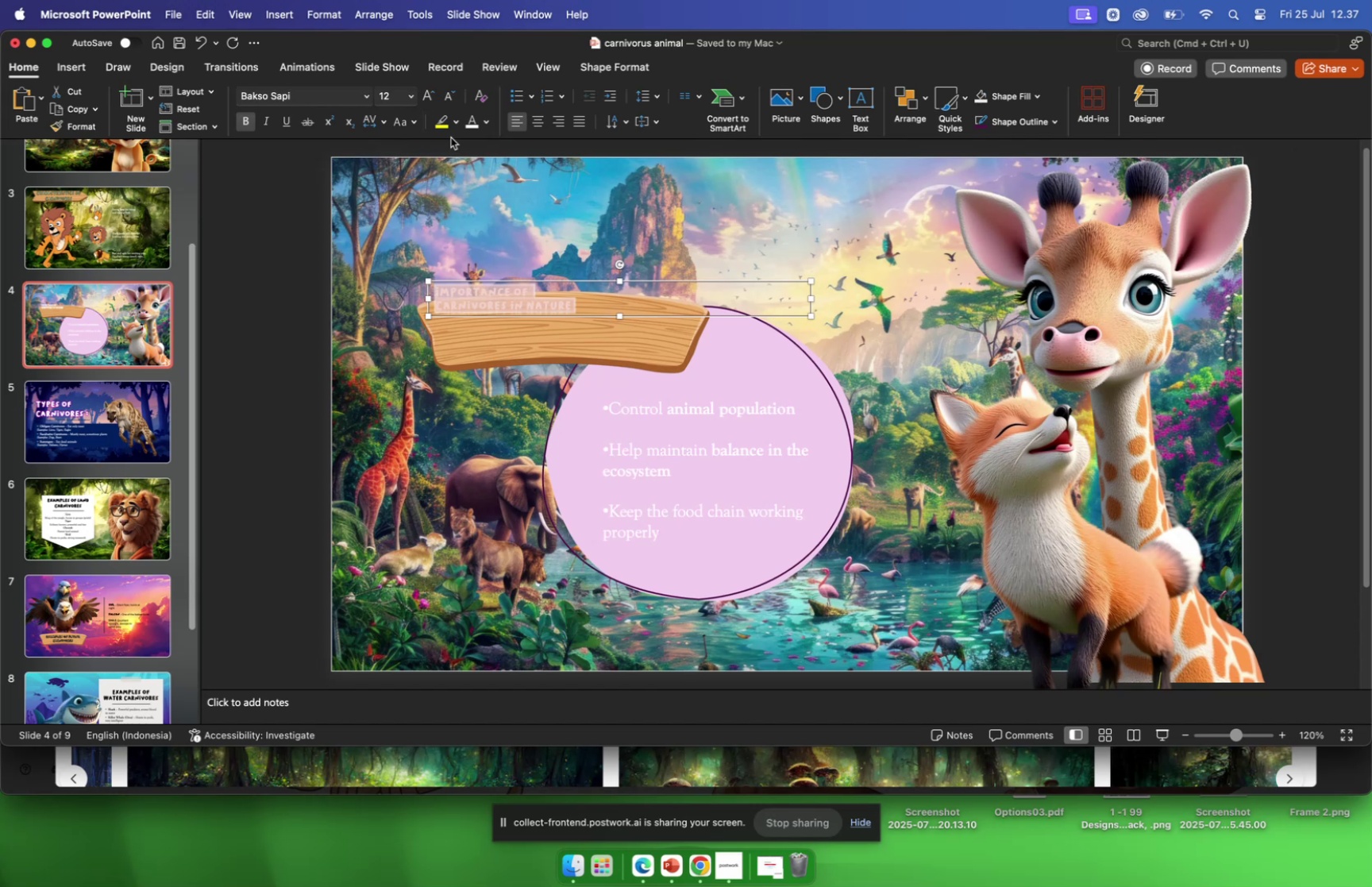 
left_click([409, 99])
 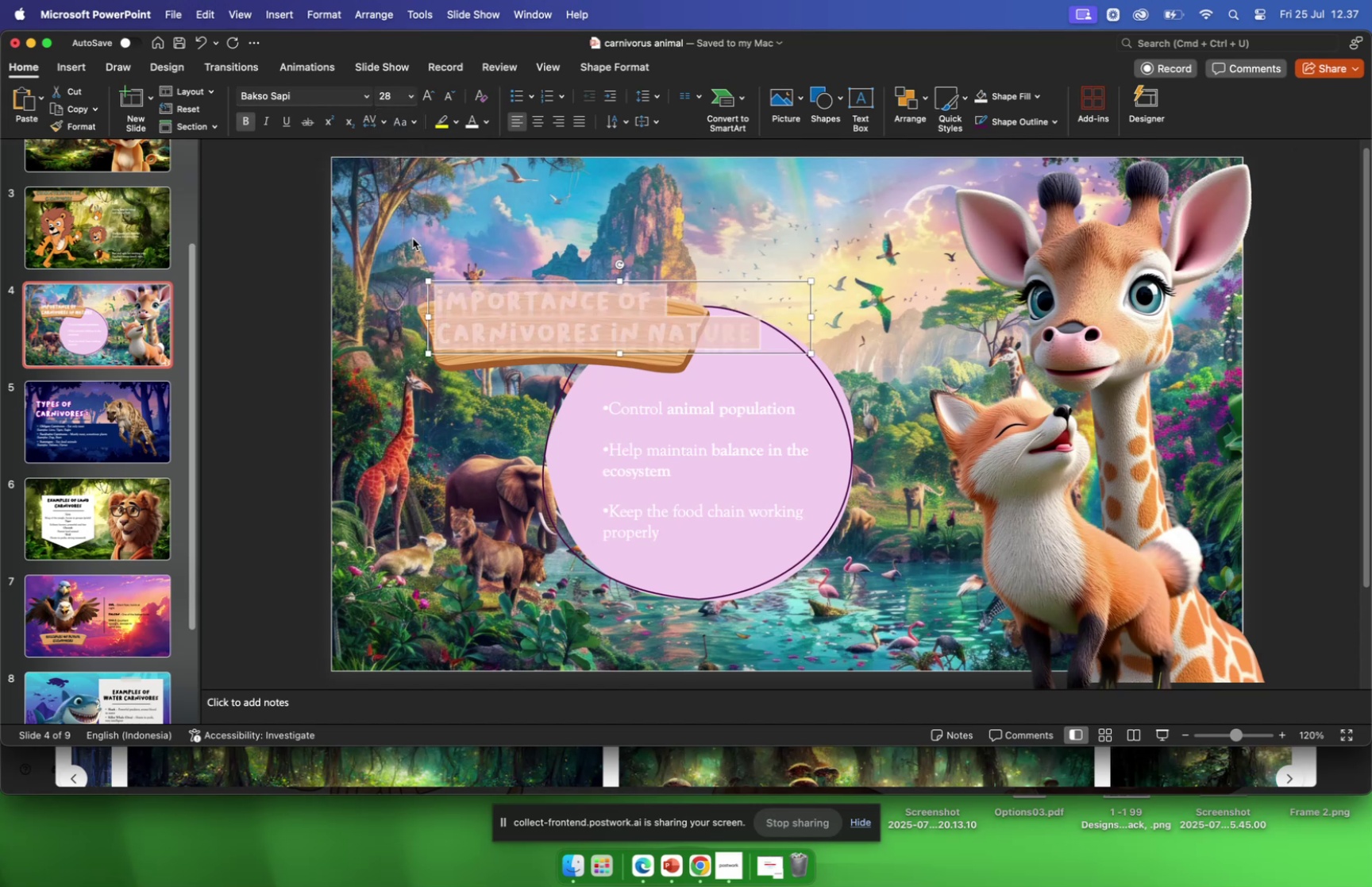 
left_click([413, 98])
 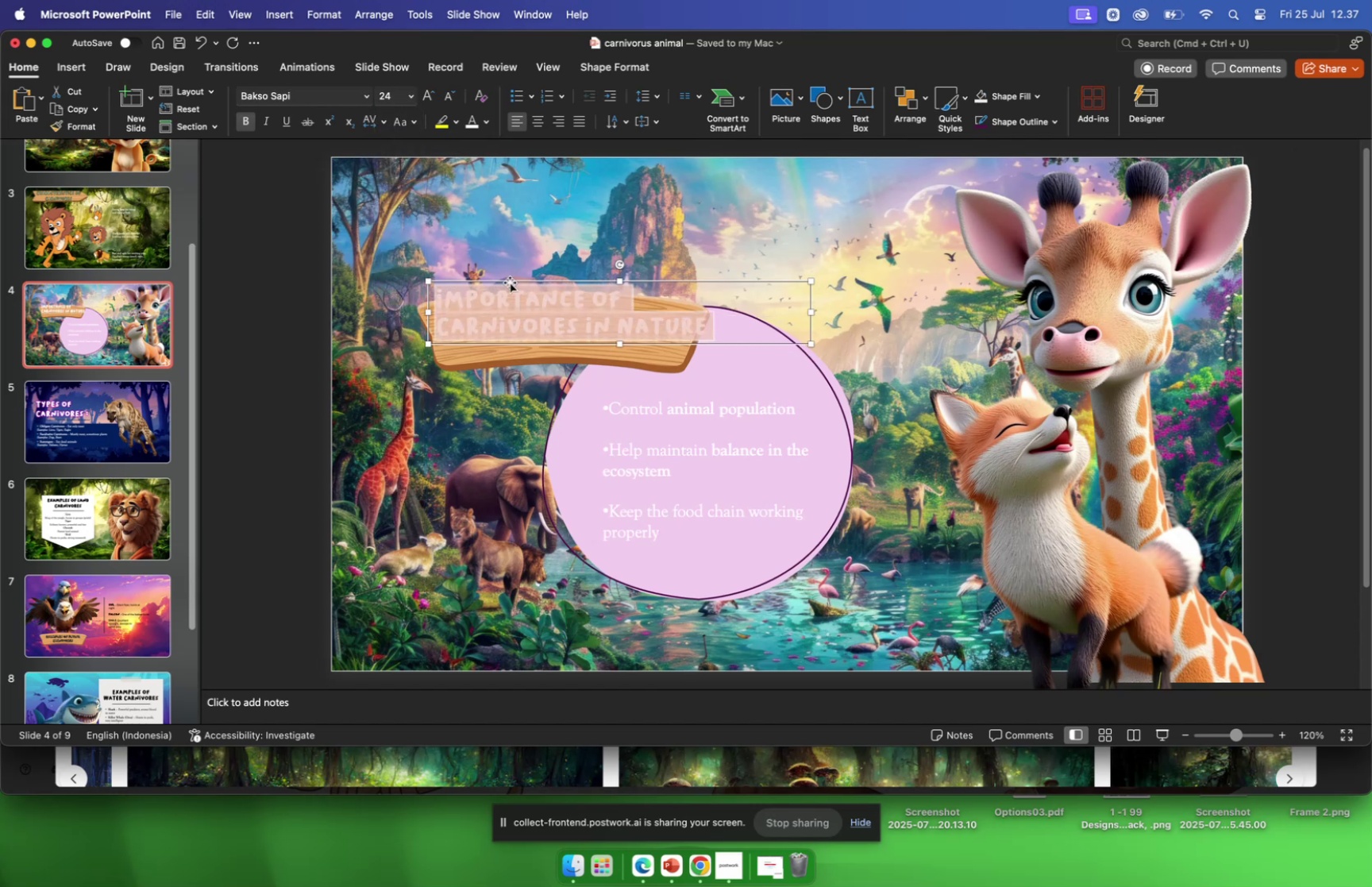 
left_click_drag(start_coordinate=[526, 280], to_coordinate=[526, 293])
 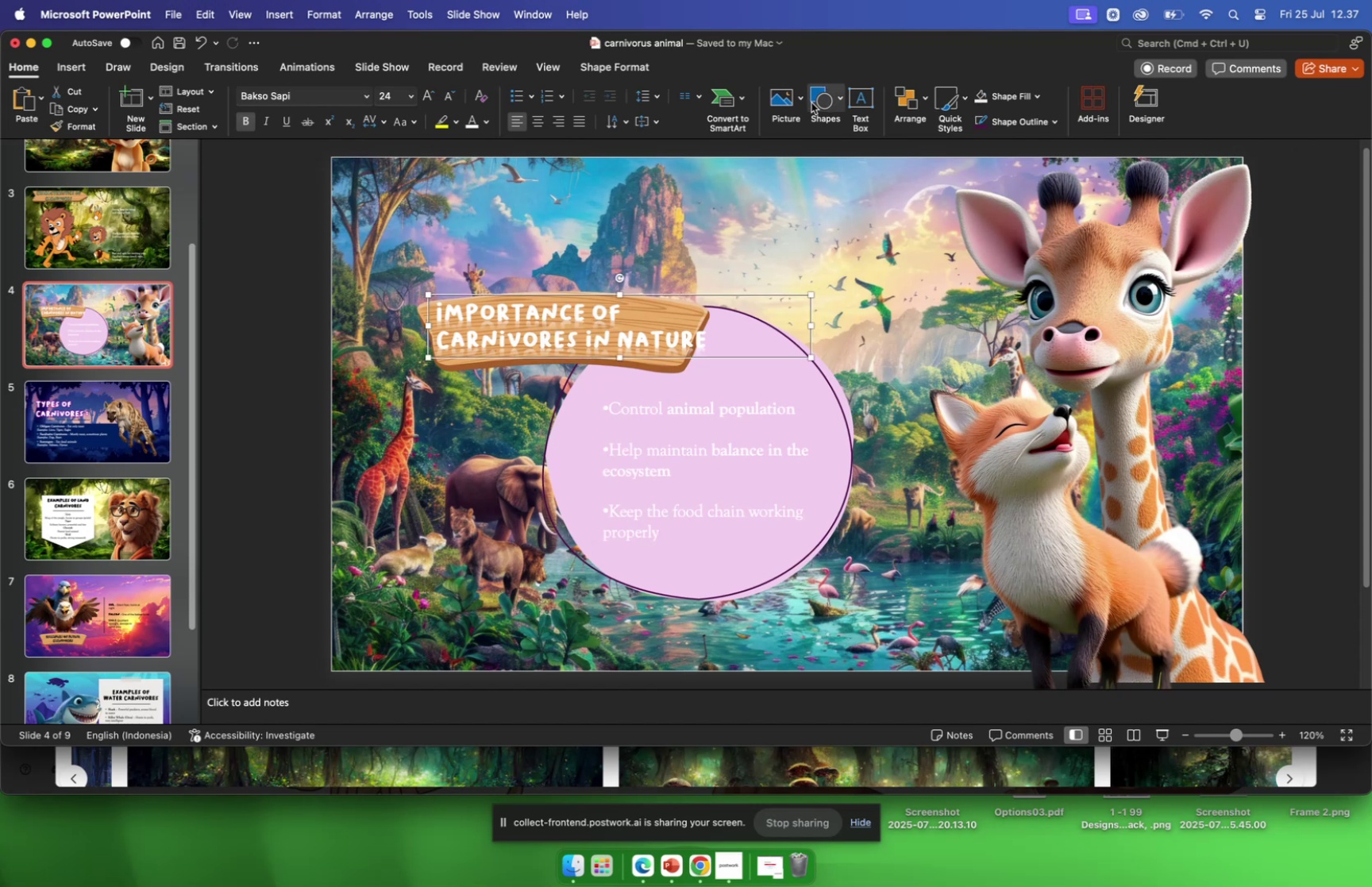 
left_click([611, 66])
 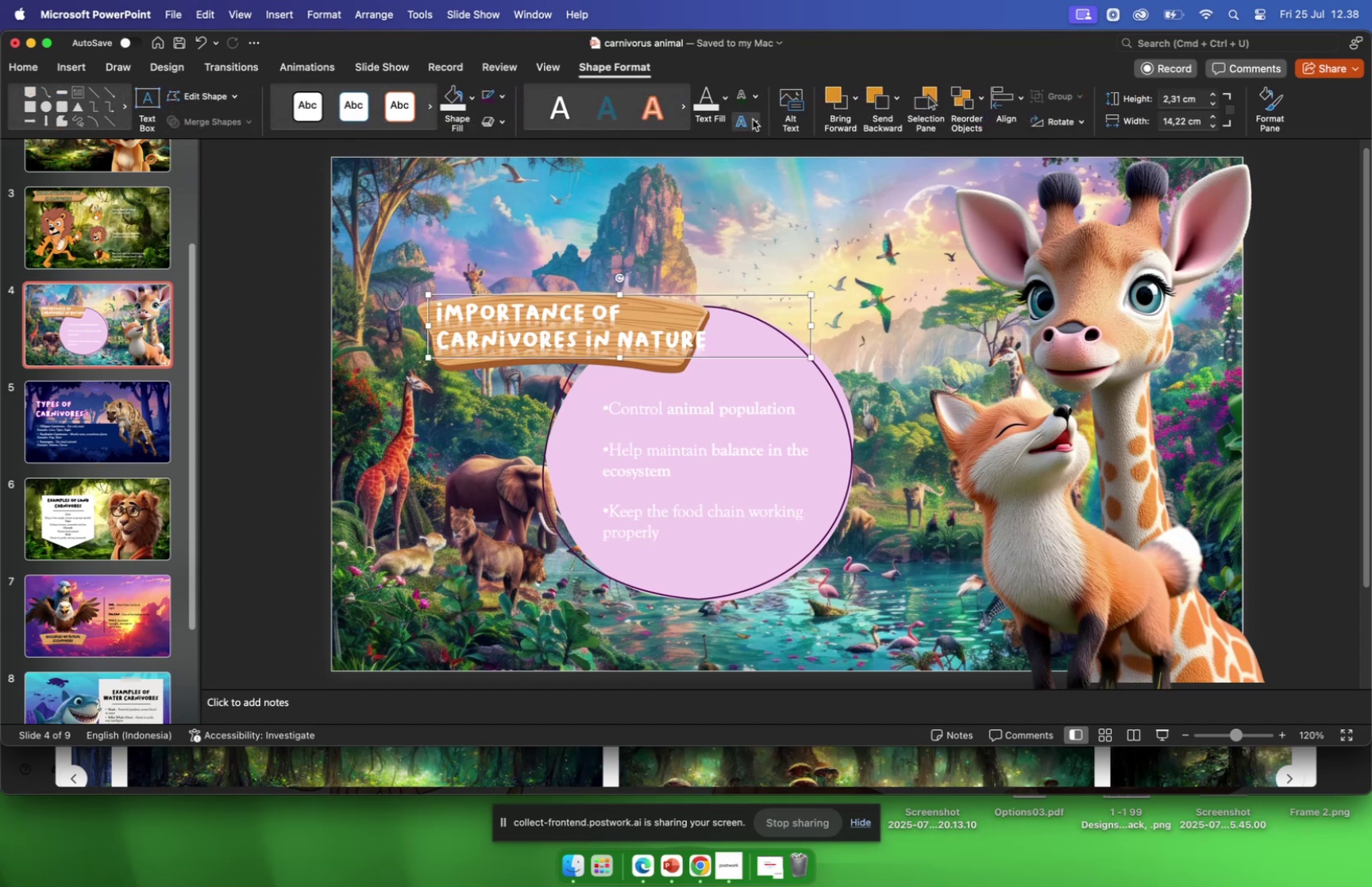 
left_click([754, 121])
 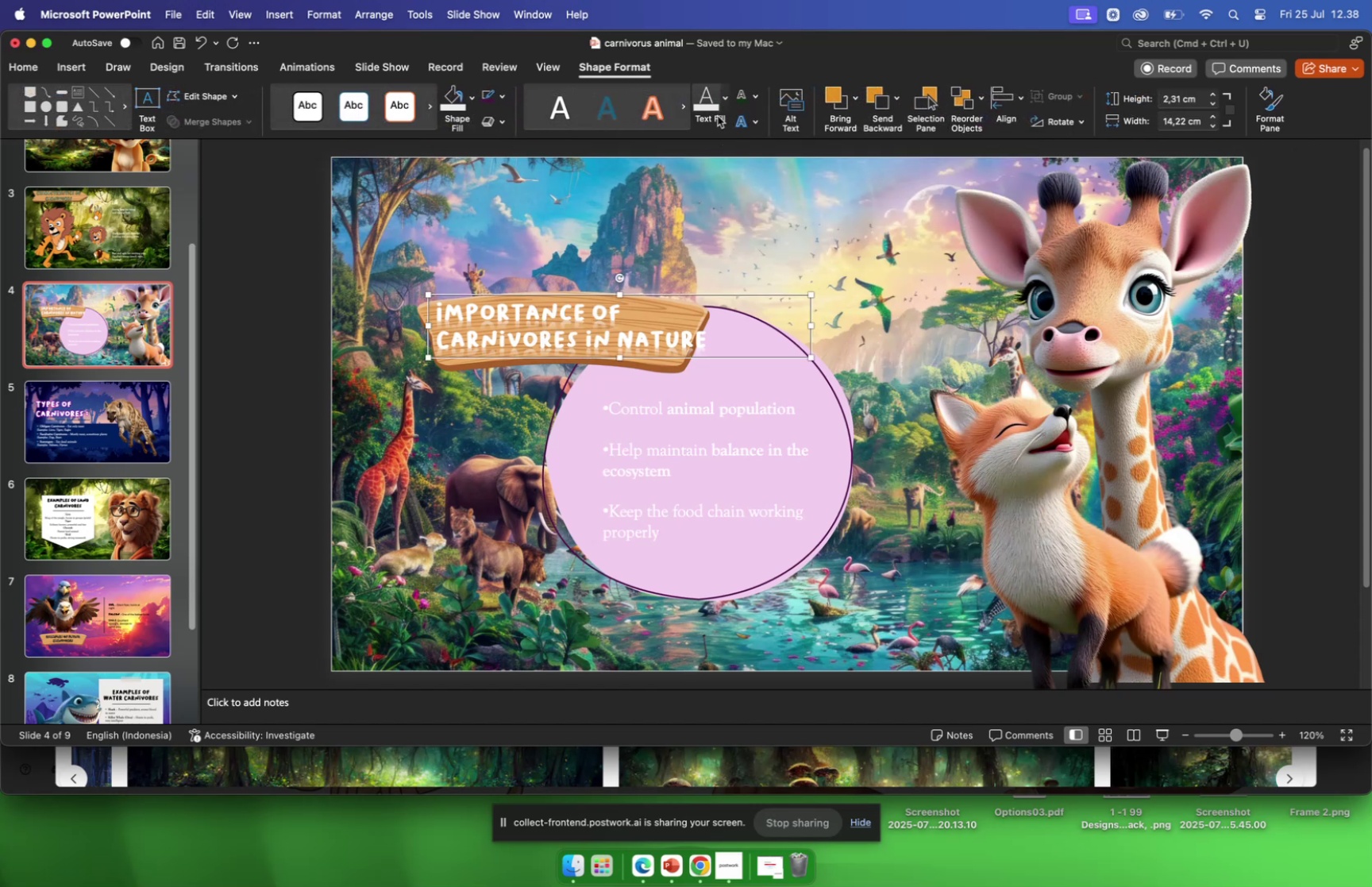 
left_click([756, 118])
 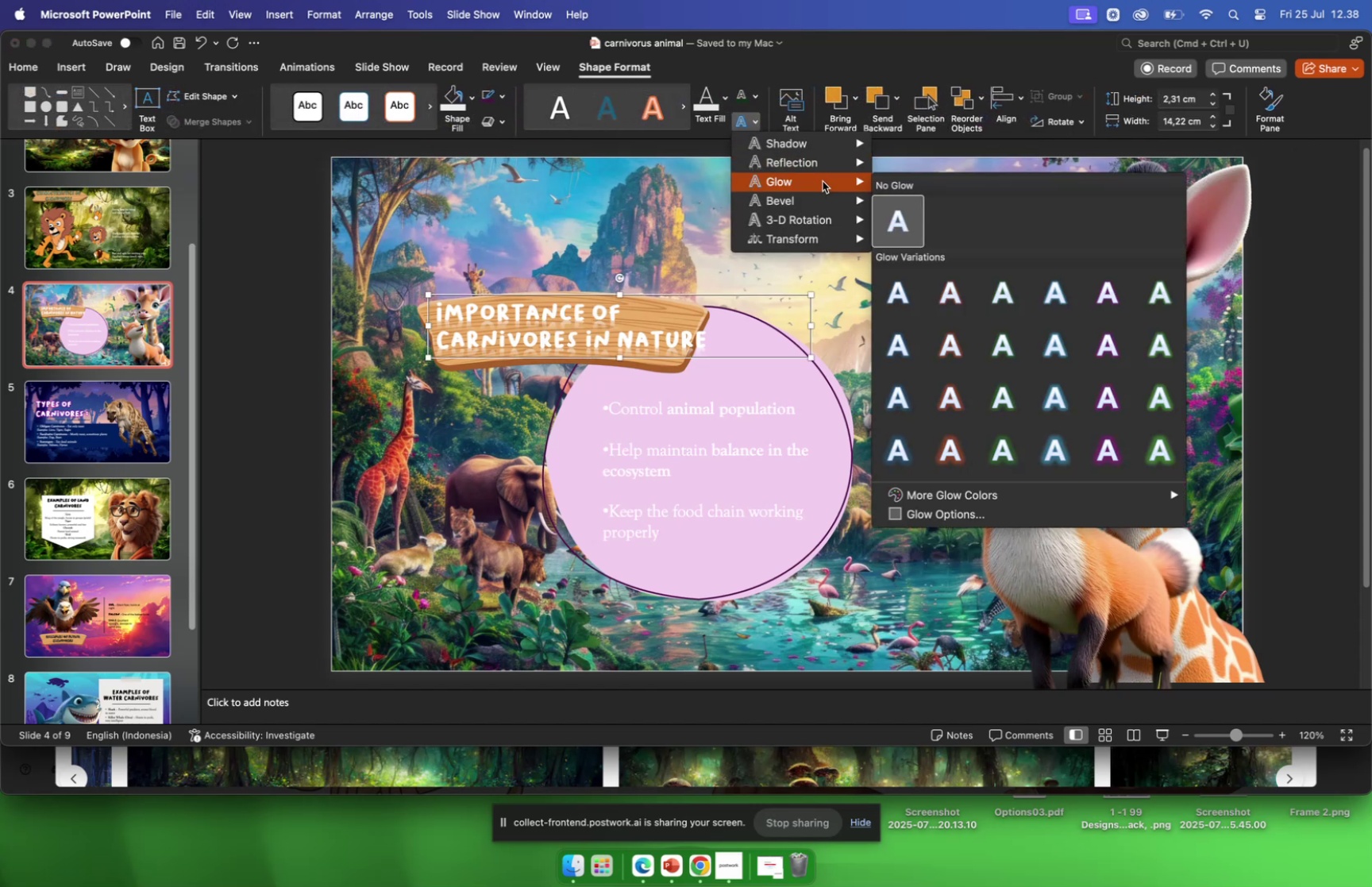 
mouse_move([848, 164])
 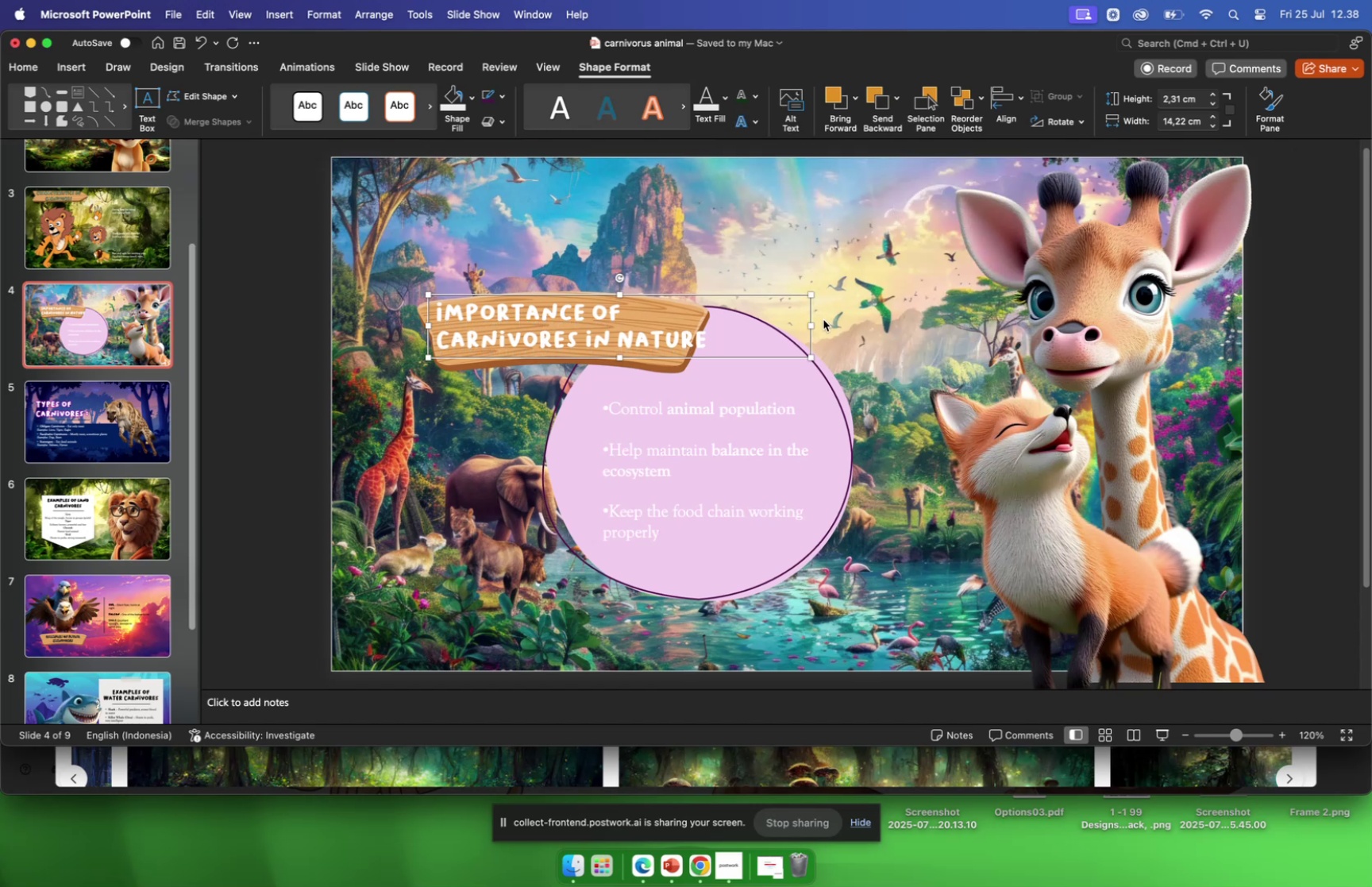 
left_click_drag(start_coordinate=[810, 324], to_coordinate=[719, 317])
 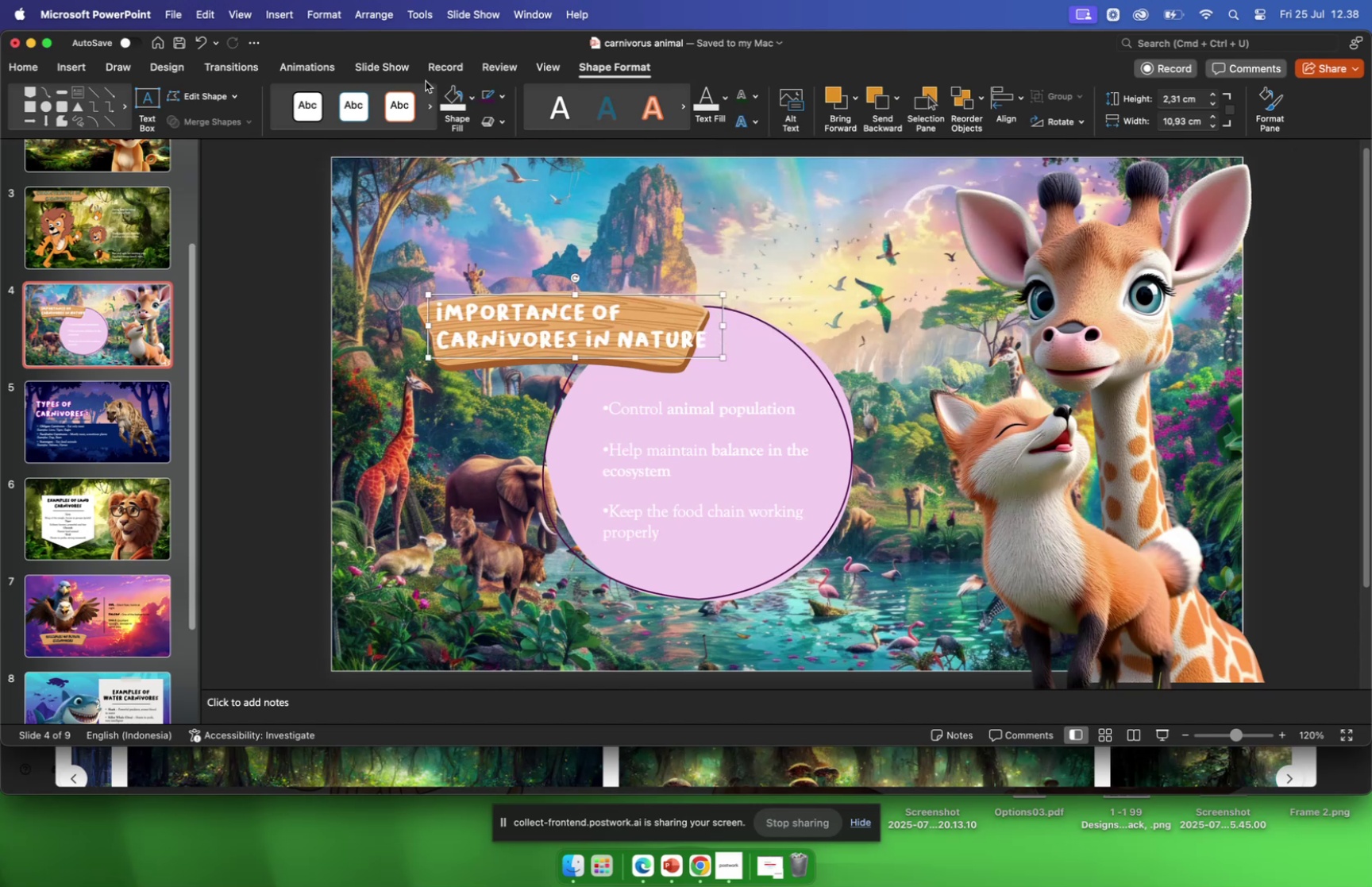 
left_click([19, 64])
 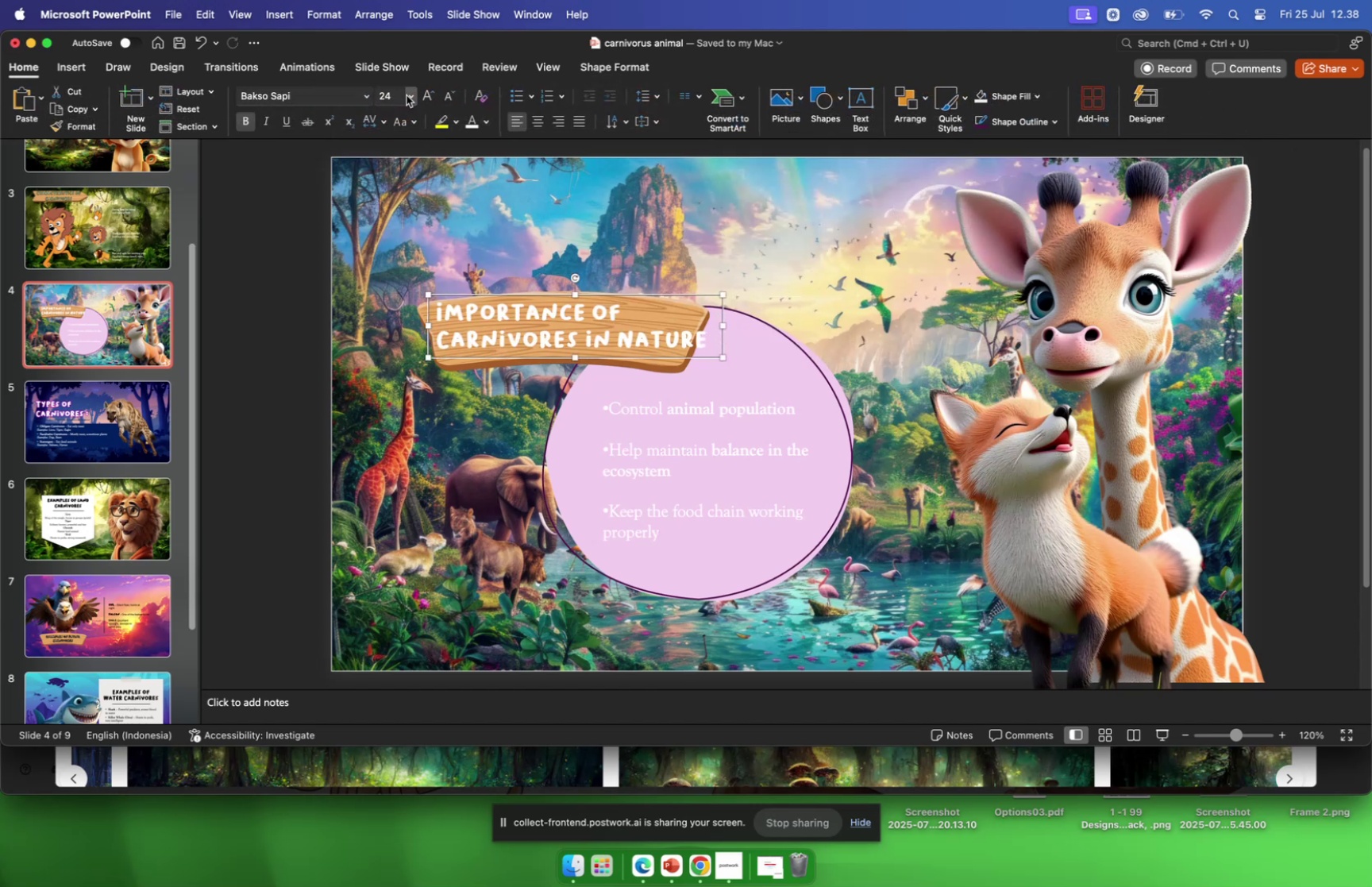 
left_click([407, 96])
 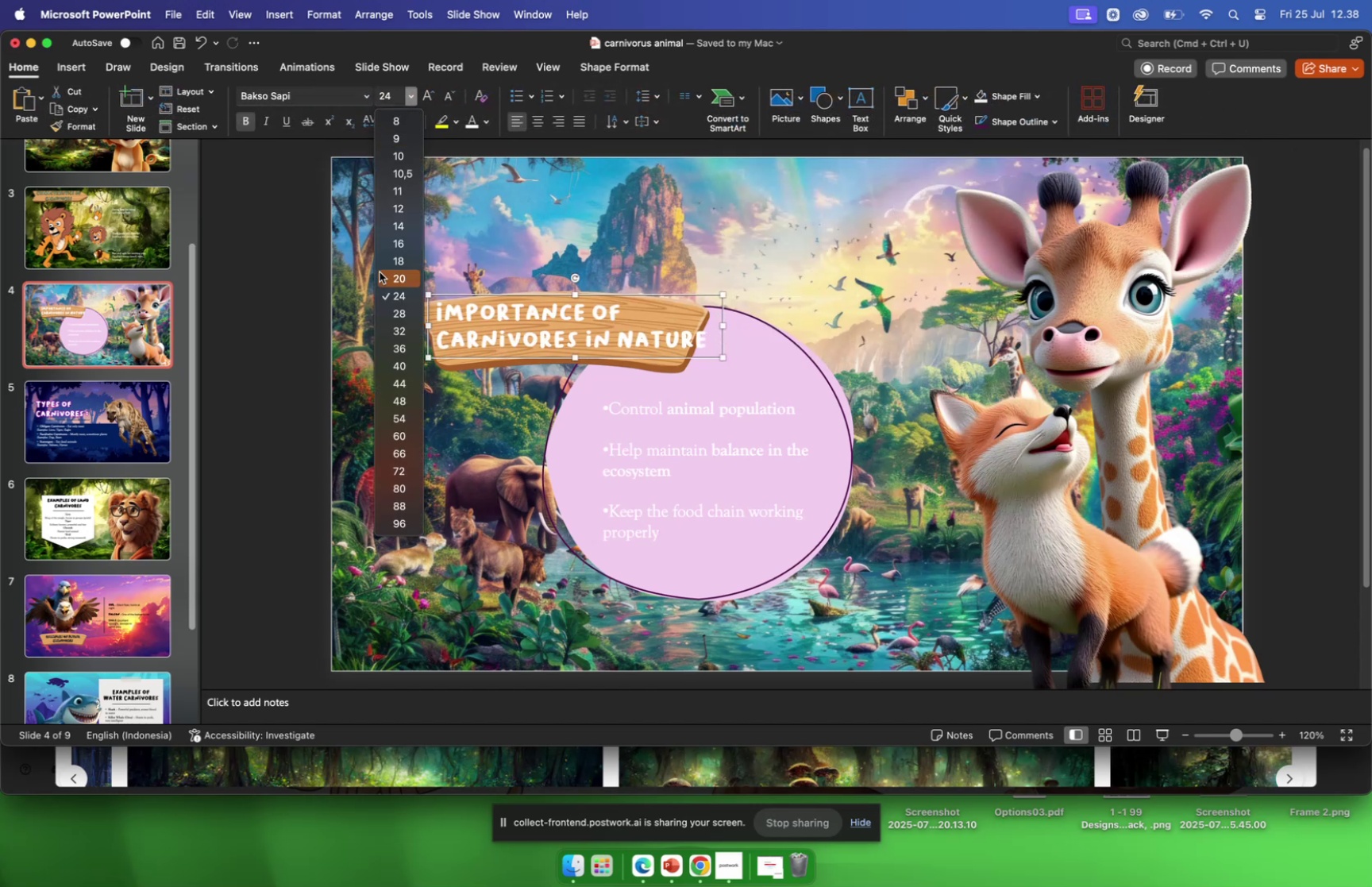 
left_click([380, 272])
 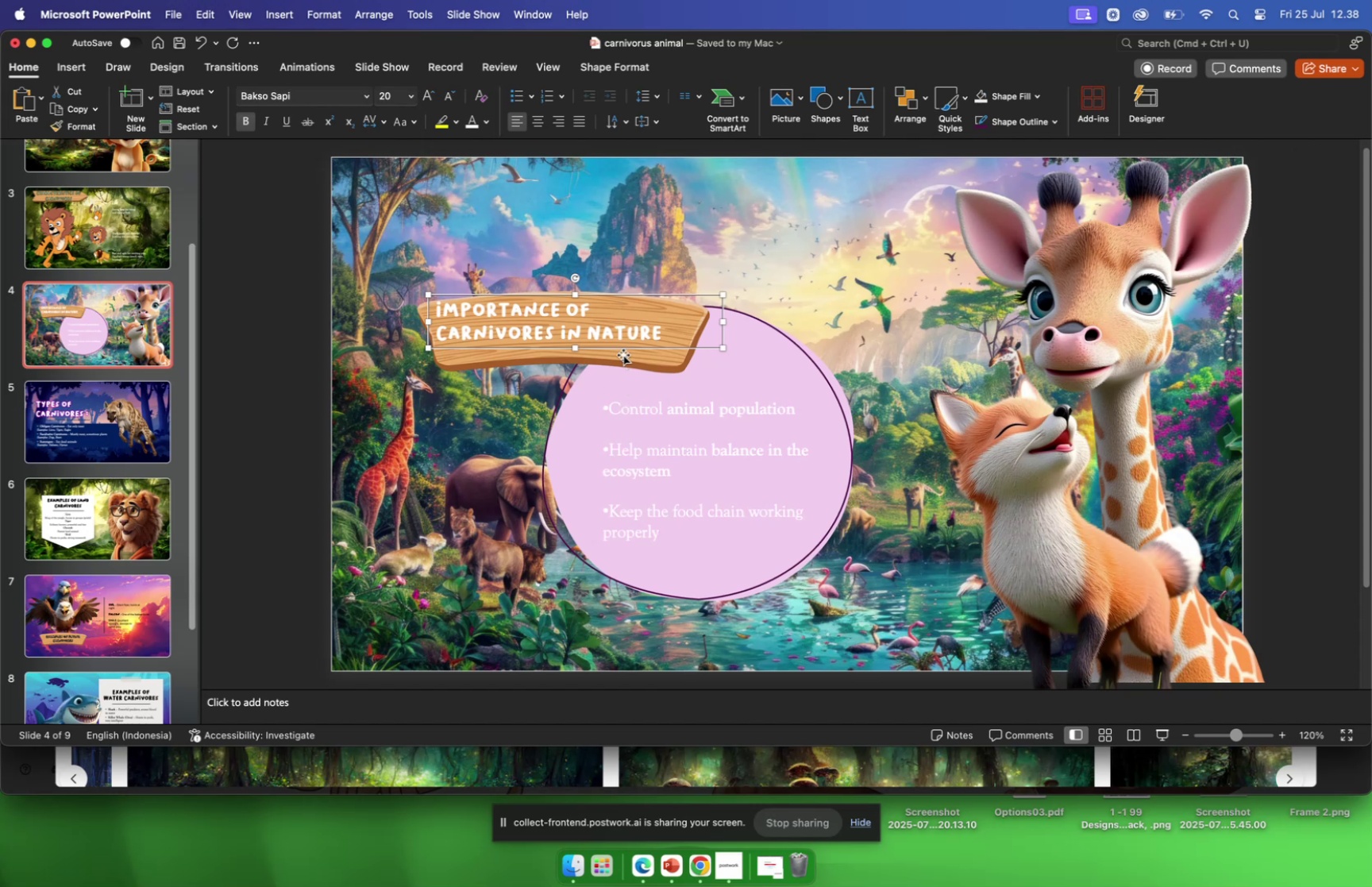 
left_click([617, 358])
 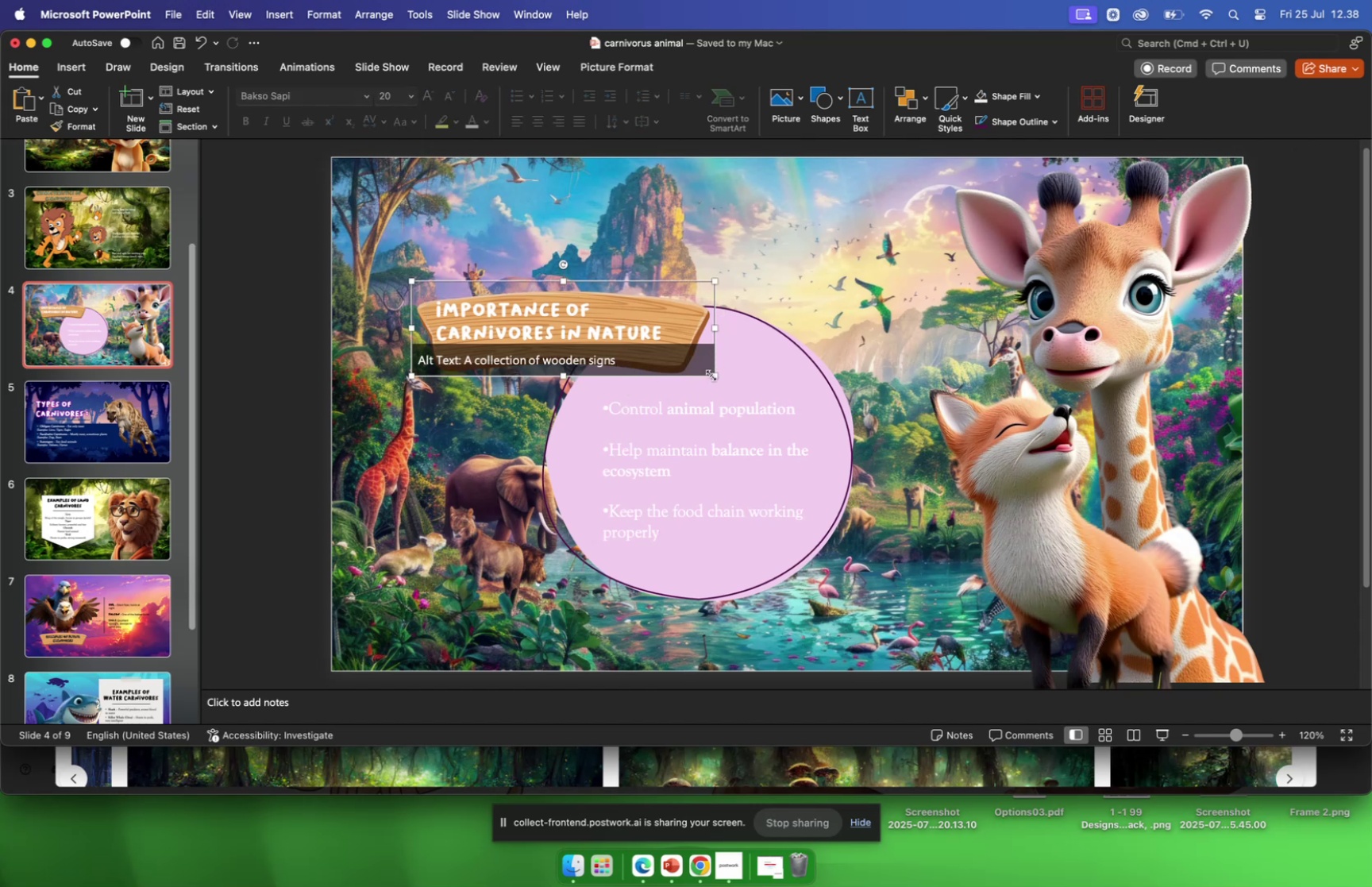 
left_click_drag(start_coordinate=[711, 375], to_coordinate=[669, 363])
 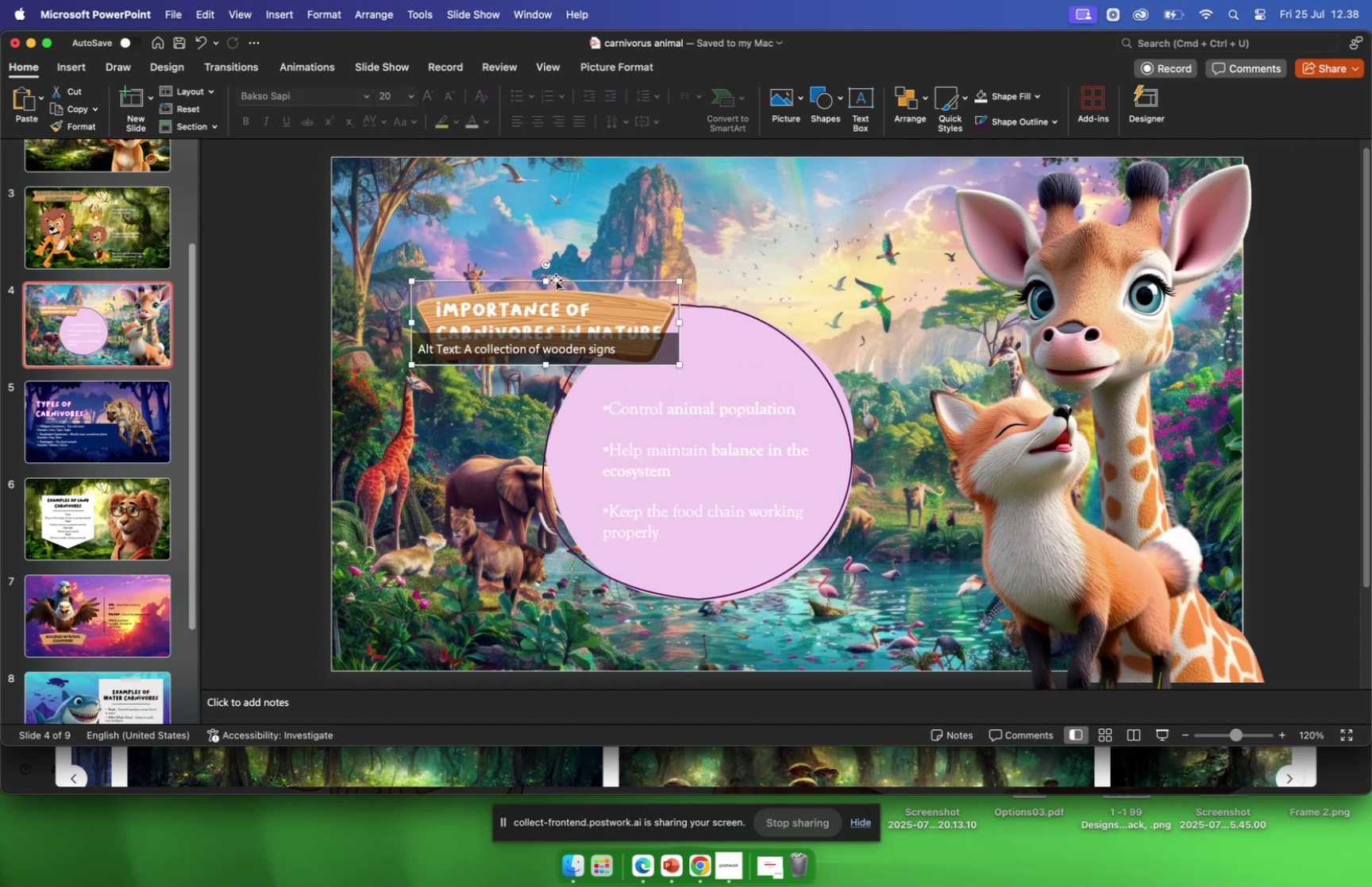 
left_click_drag(start_coordinate=[545, 263], to_coordinate=[544, 269])
 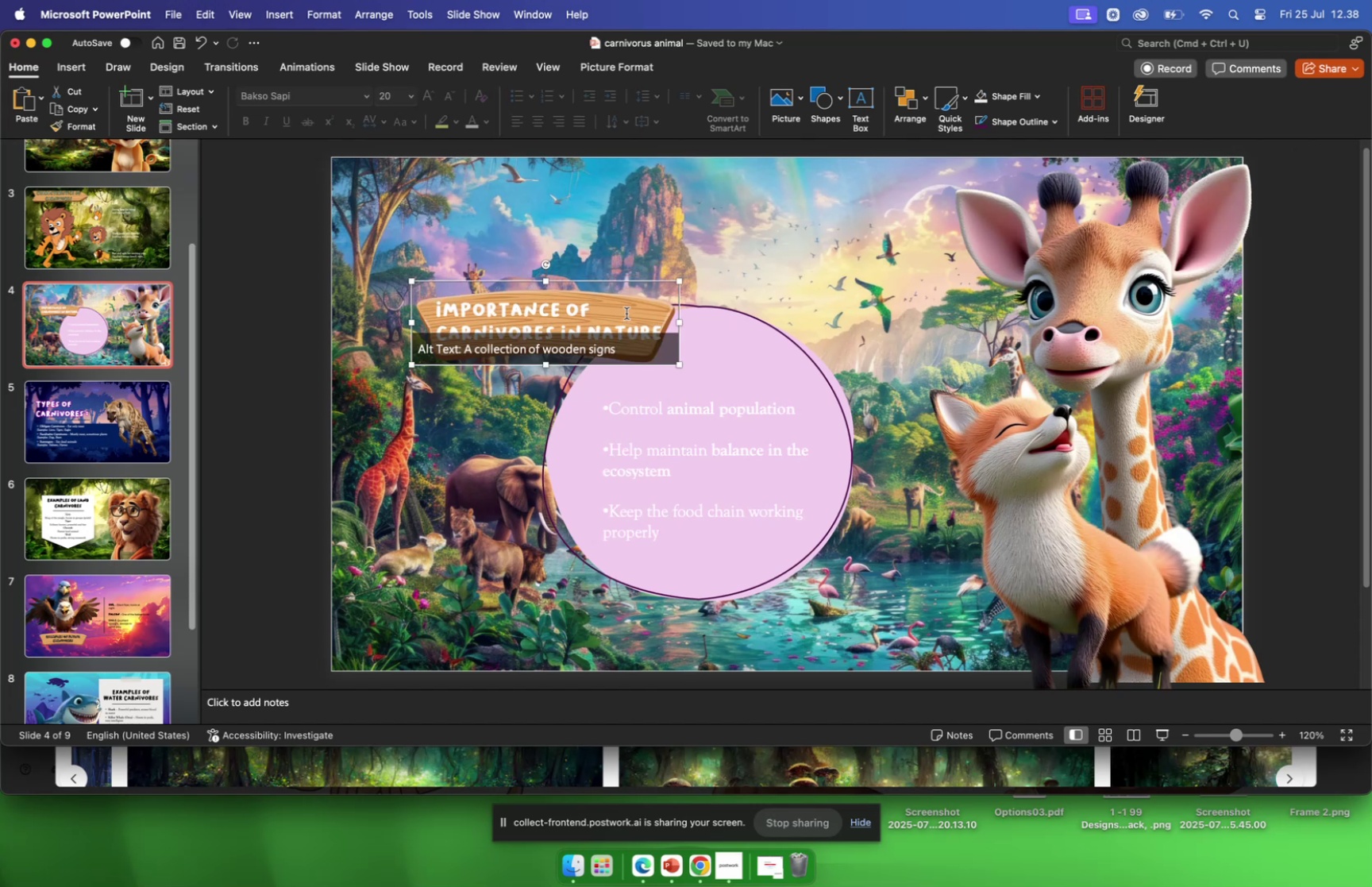 
left_click_drag(start_coordinate=[626, 308], to_coordinate=[678, 310])
 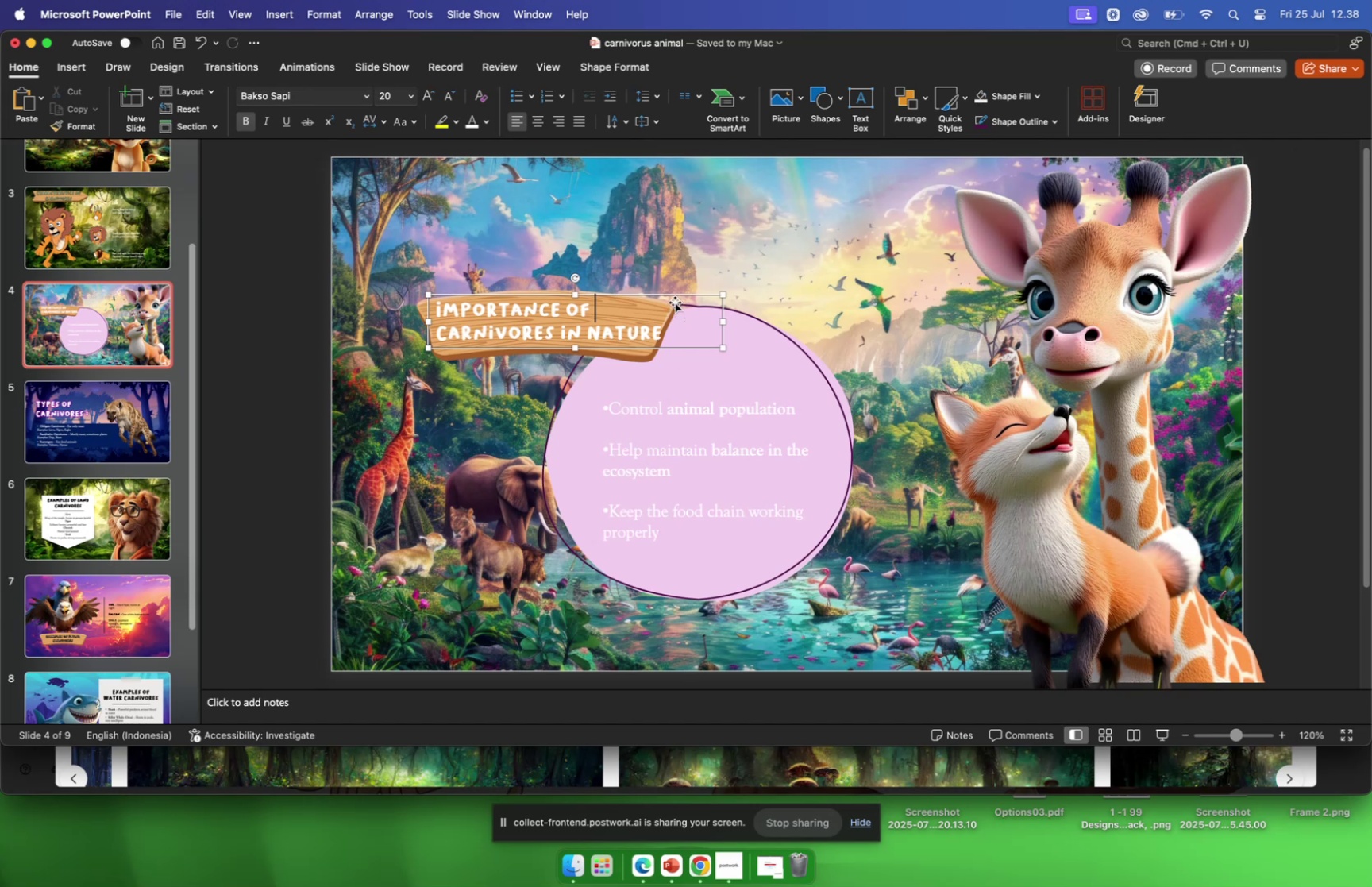 
left_click_drag(start_coordinate=[675, 301], to_coordinate=[710, 184])
 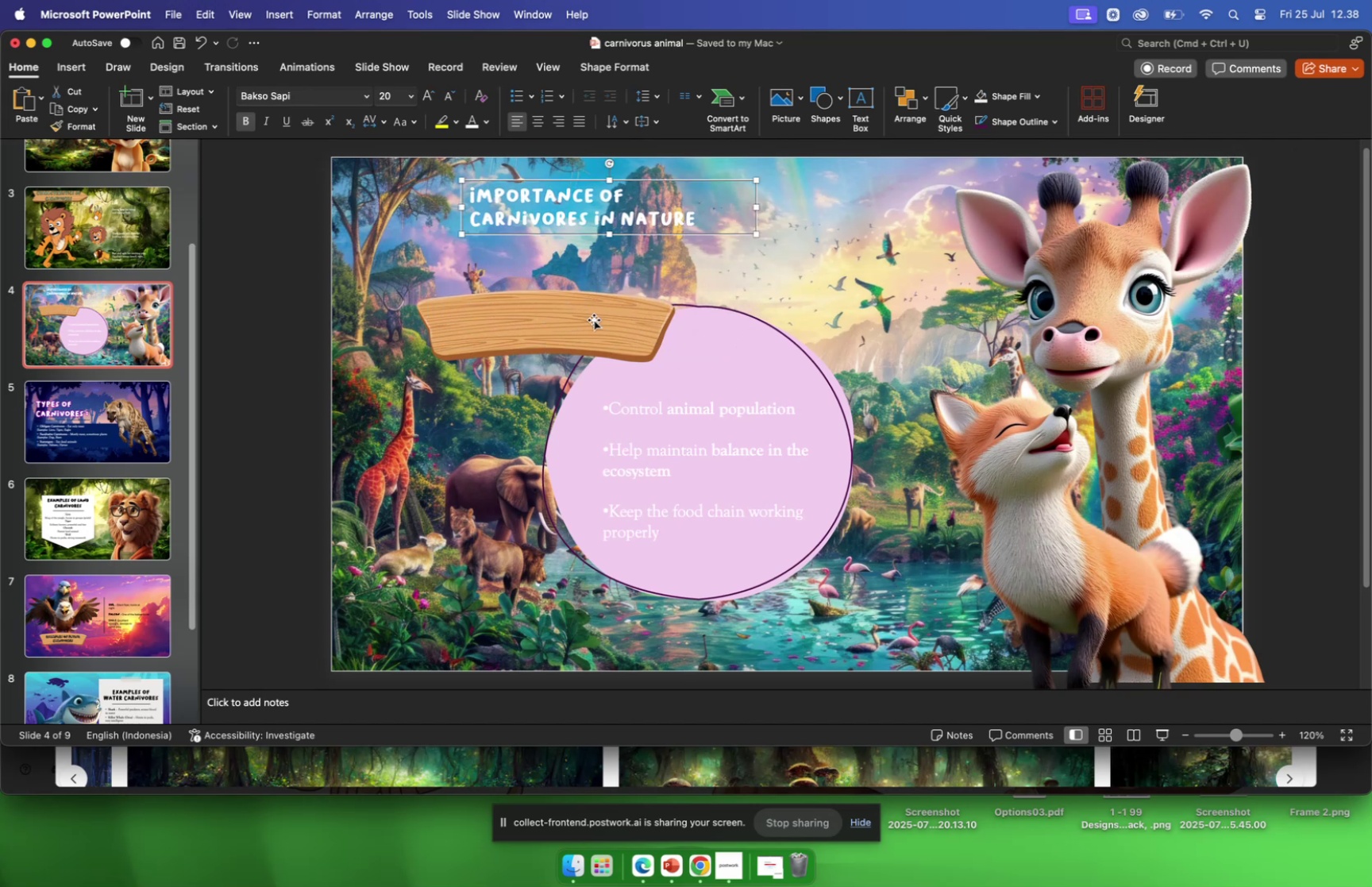 
left_click_drag(start_coordinate=[594, 320], to_coordinate=[742, 329])
 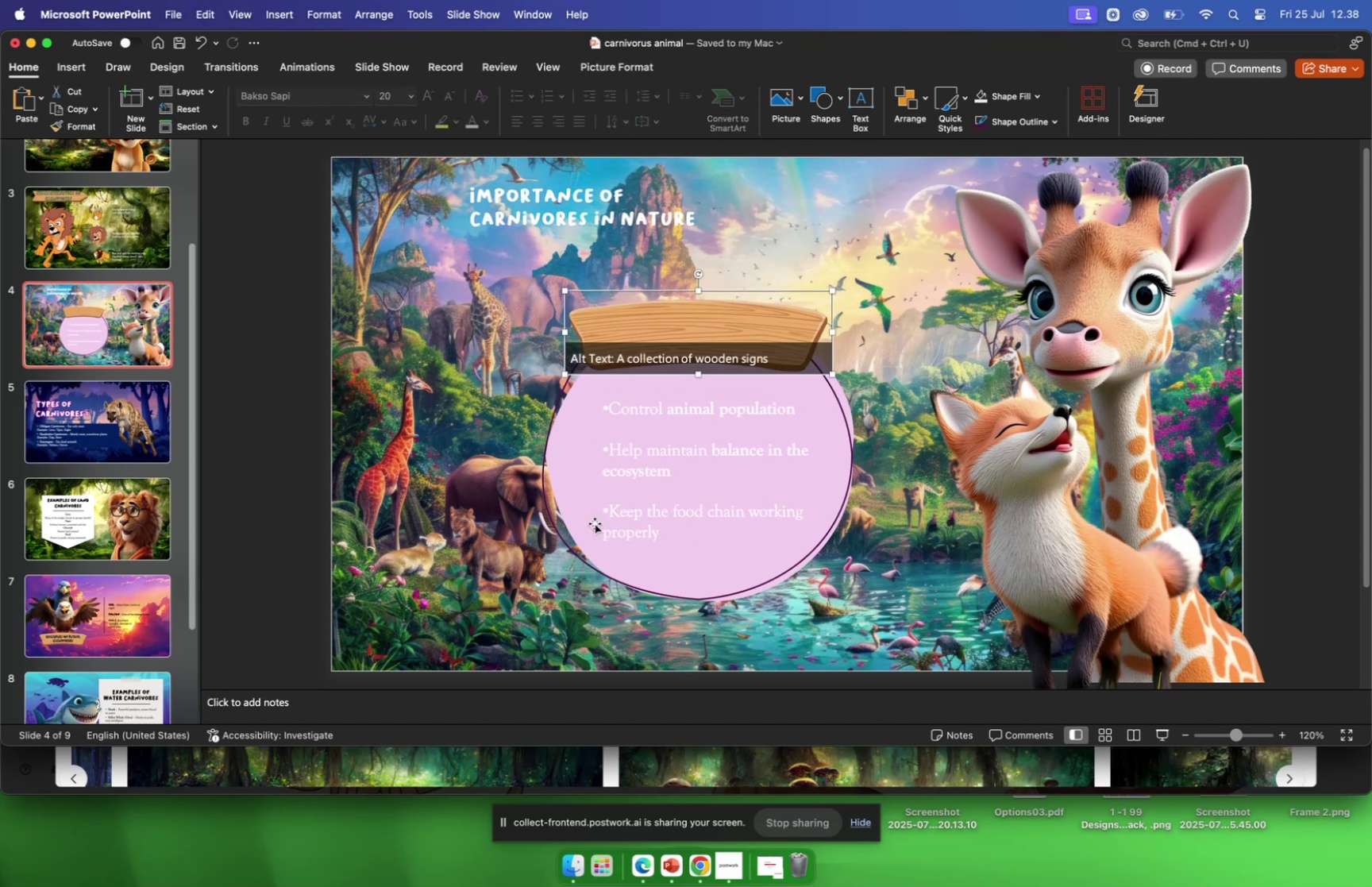 
left_click([580, 514])
 